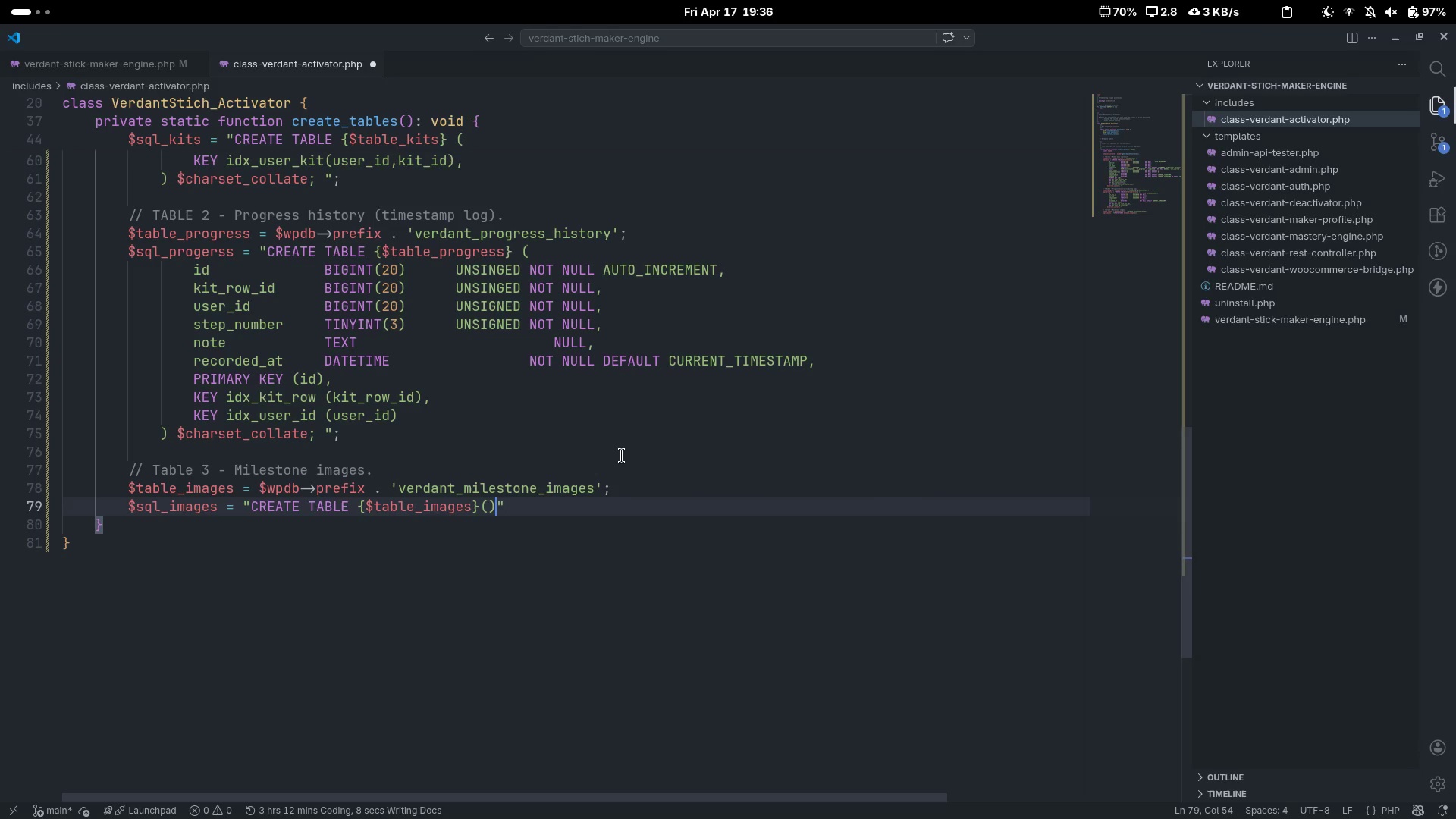 
key(ArrowLeft)
 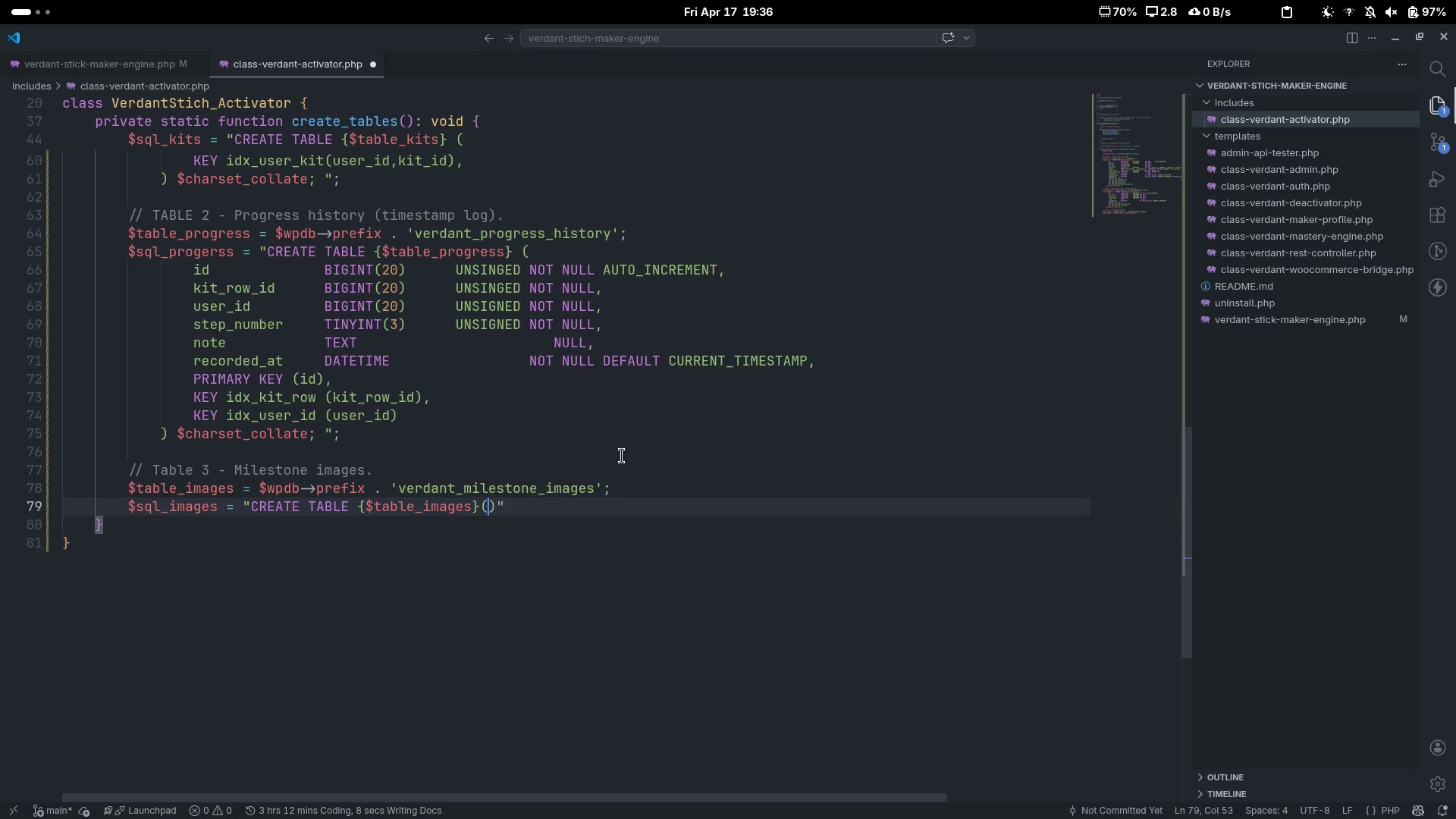 
key(Enter)
 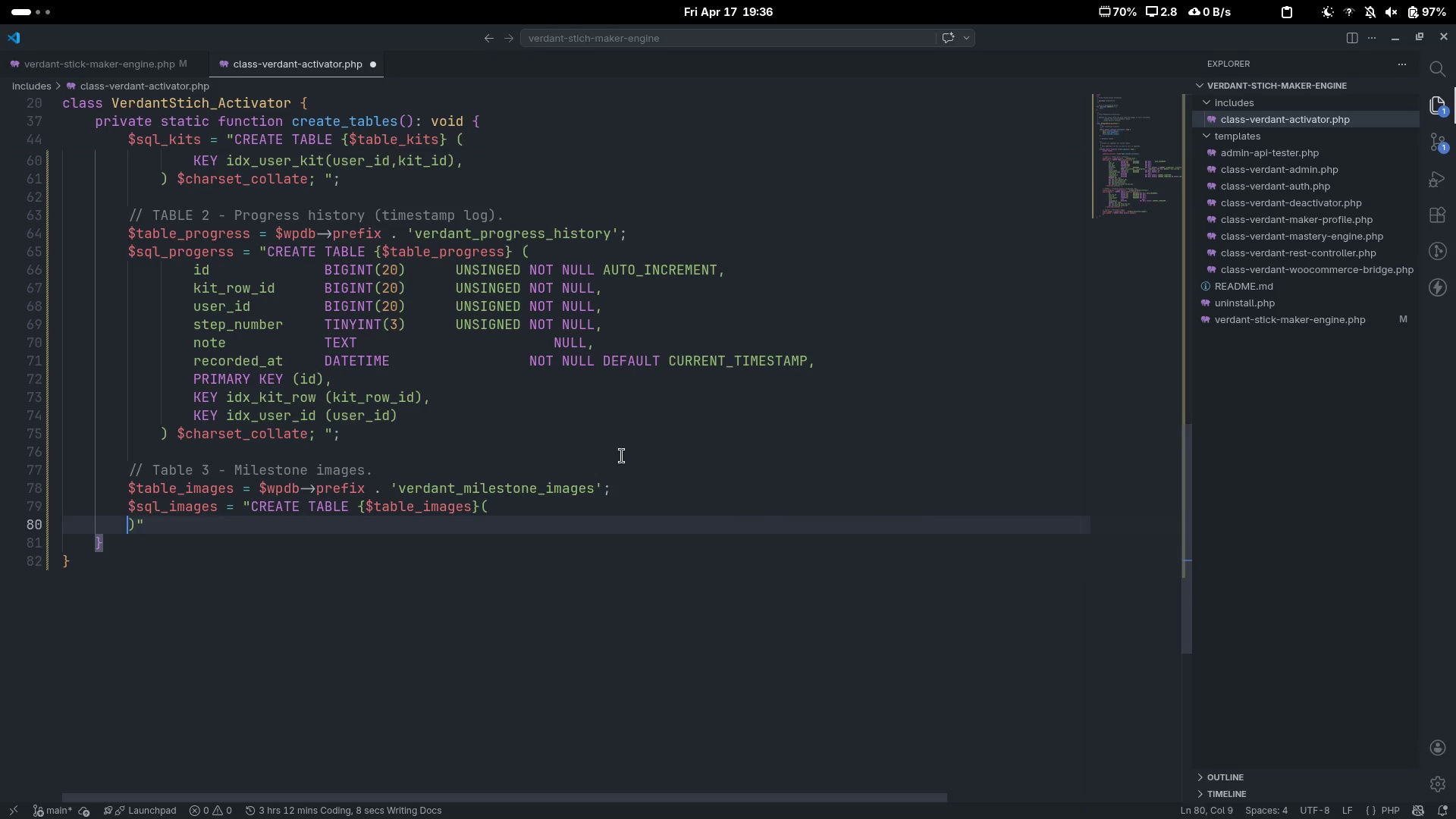 
key(Enter)
 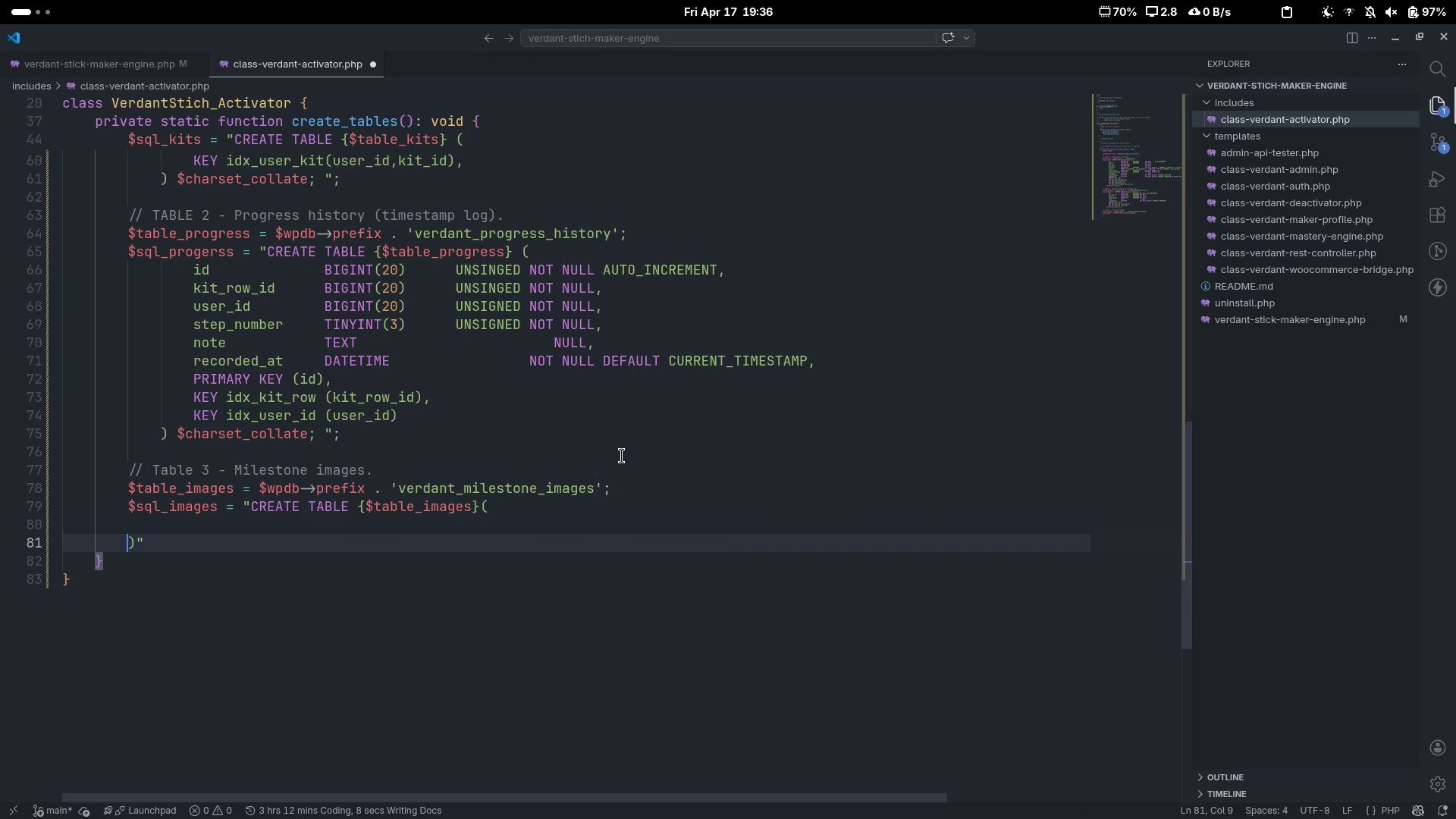 
key(Tab)
 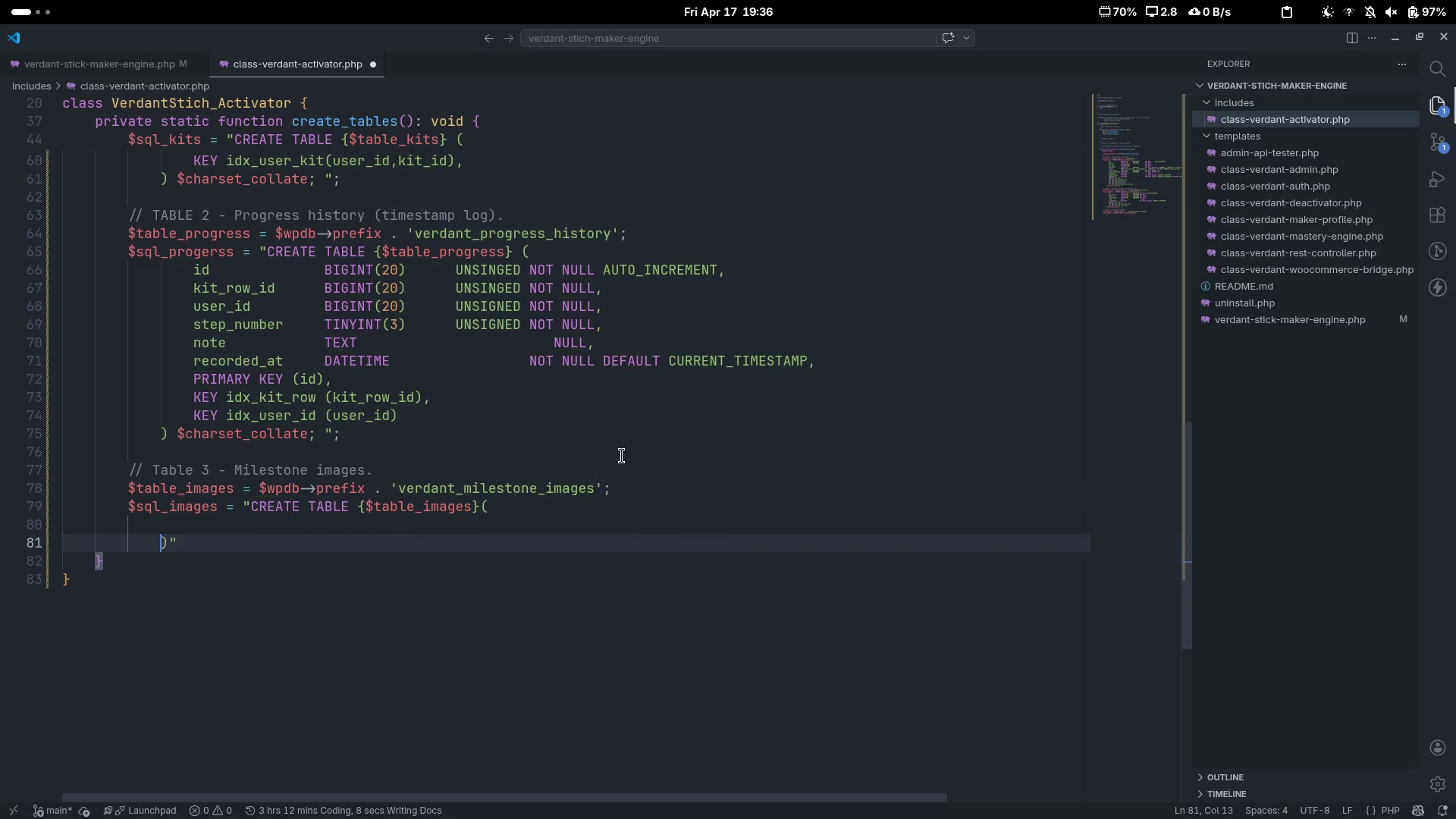 
key(Enter)
 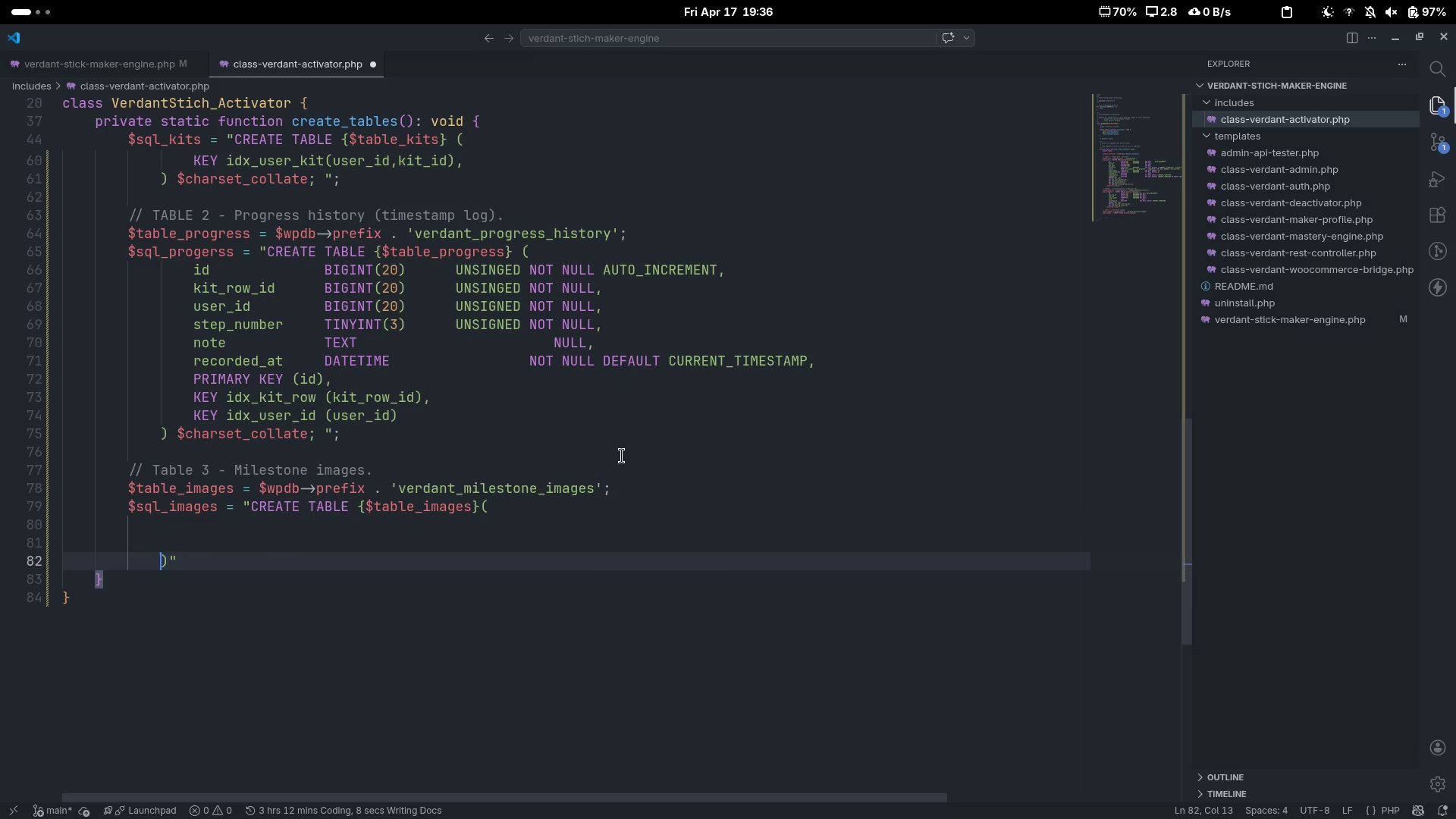 
key(ArrowUp)
 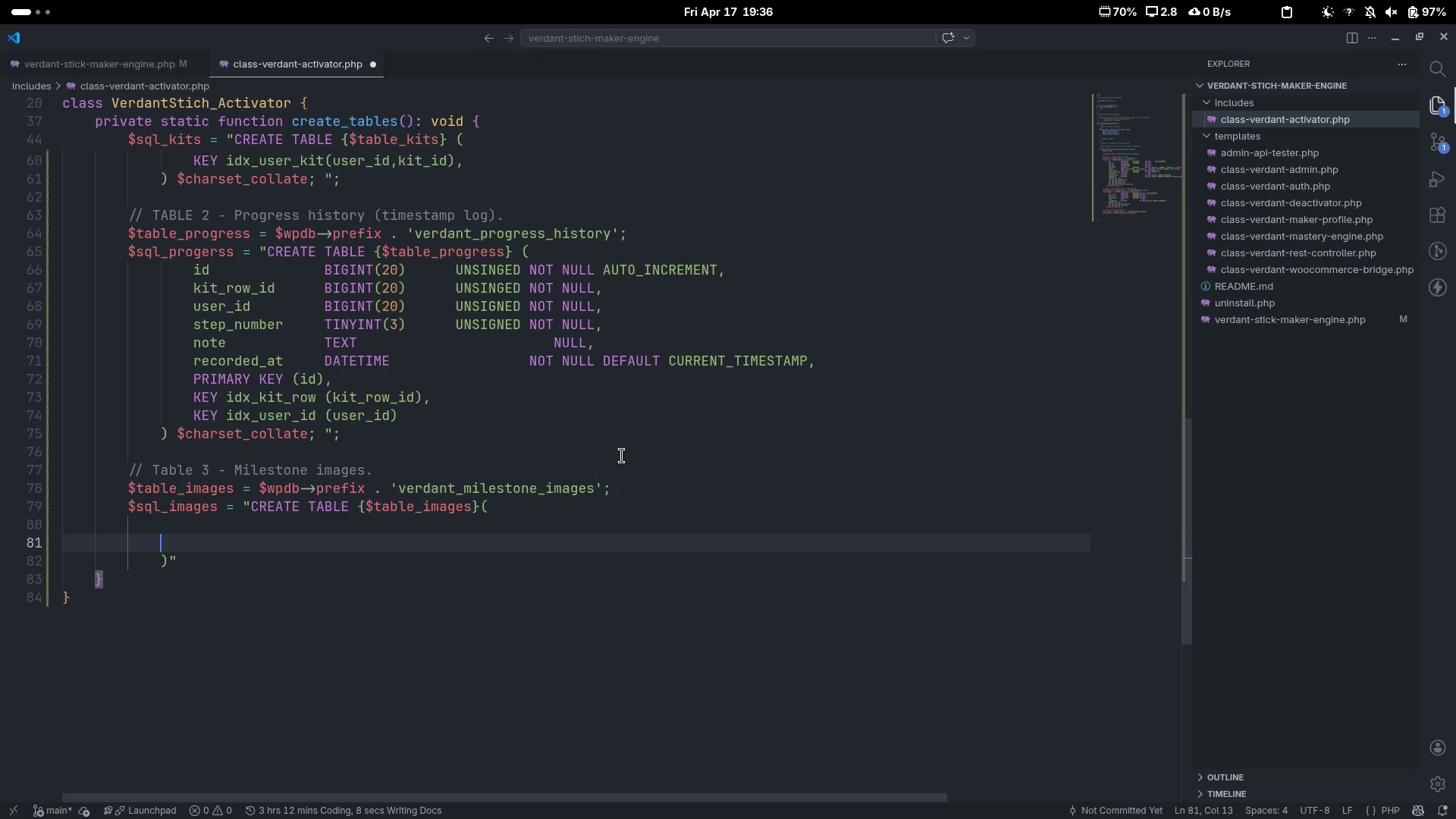 
key(Control+Shift+ShiftLeft)
 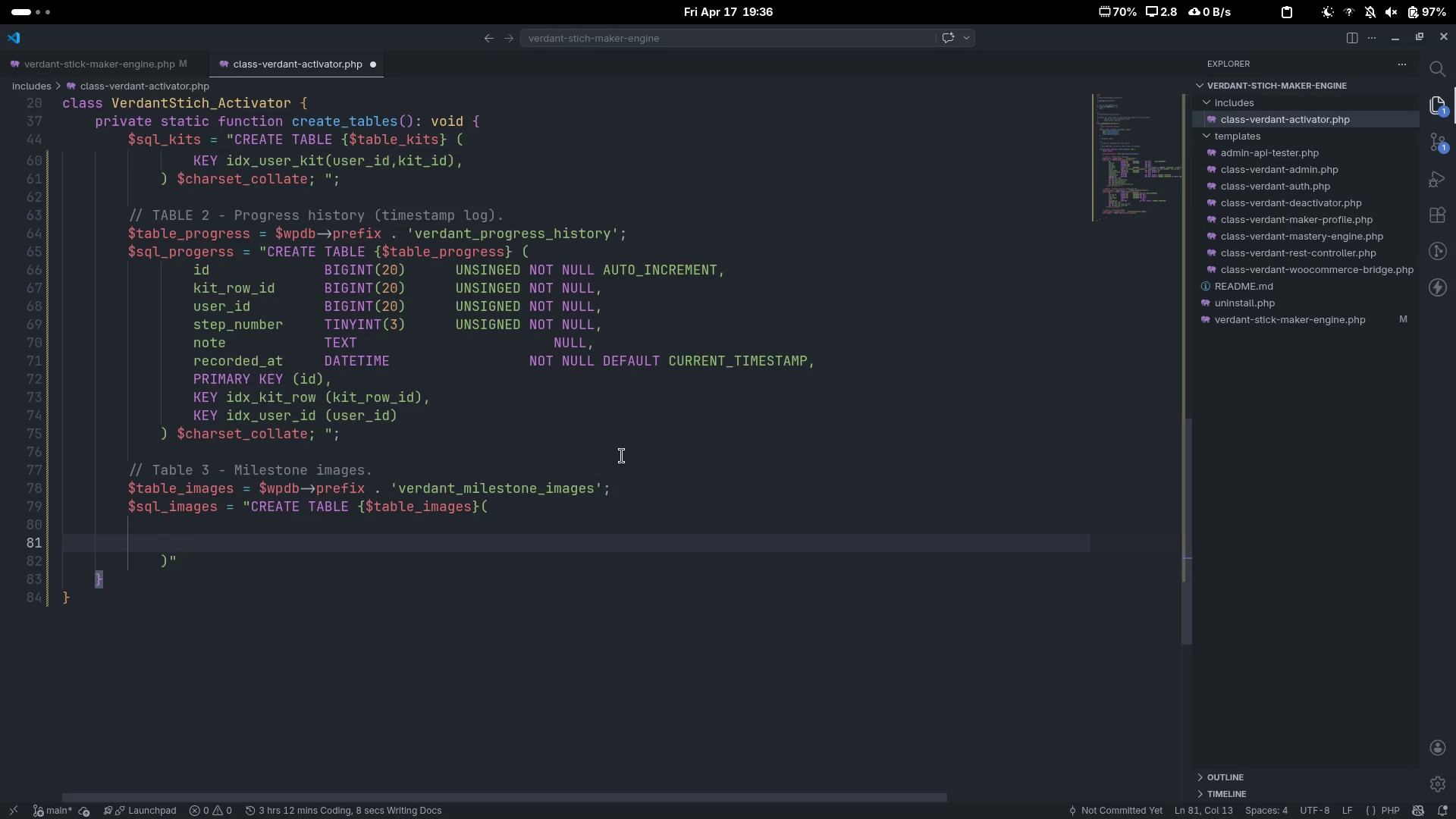 
key(Control+Shift+K)
 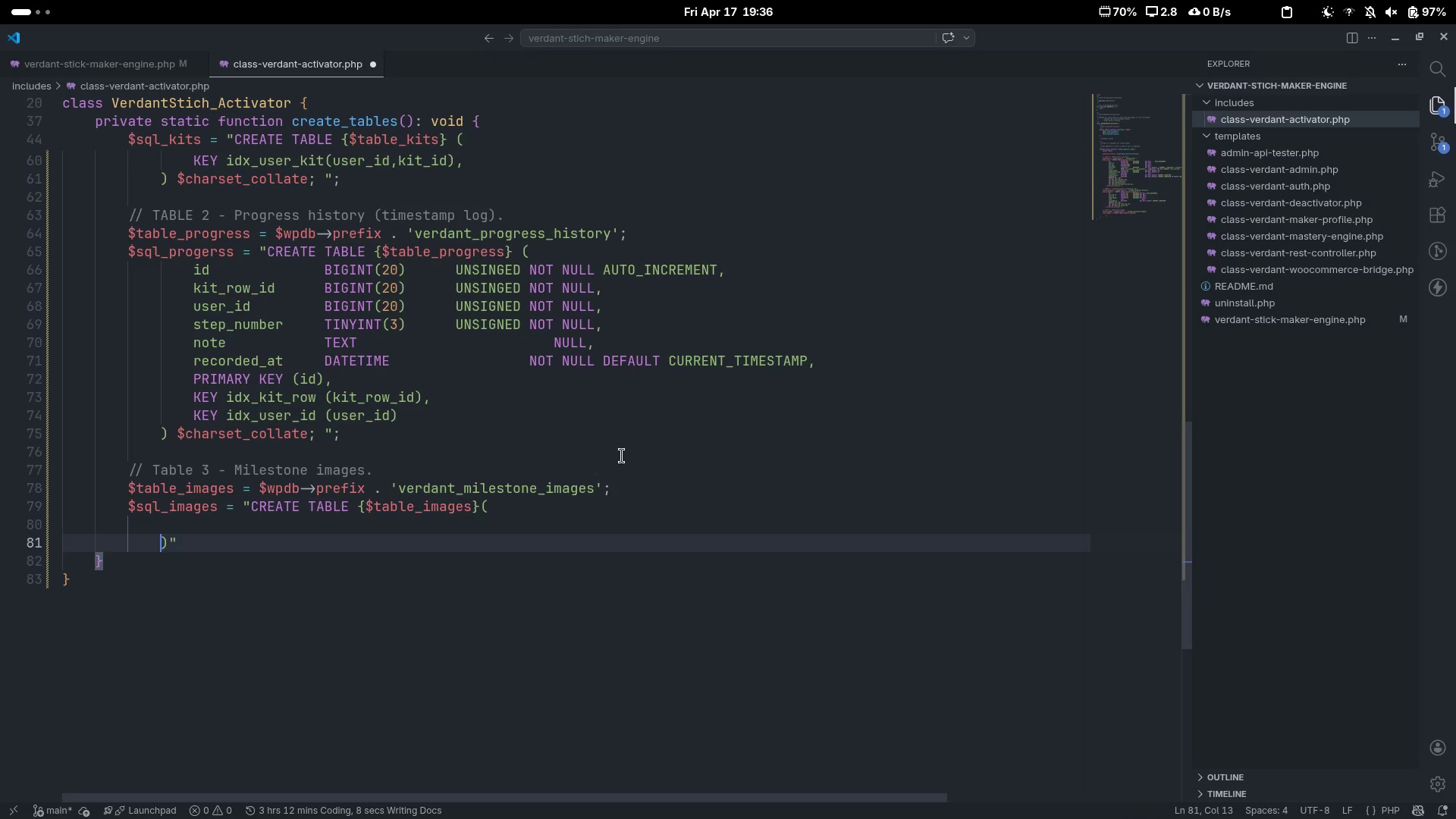 
key(ArrowUp)
 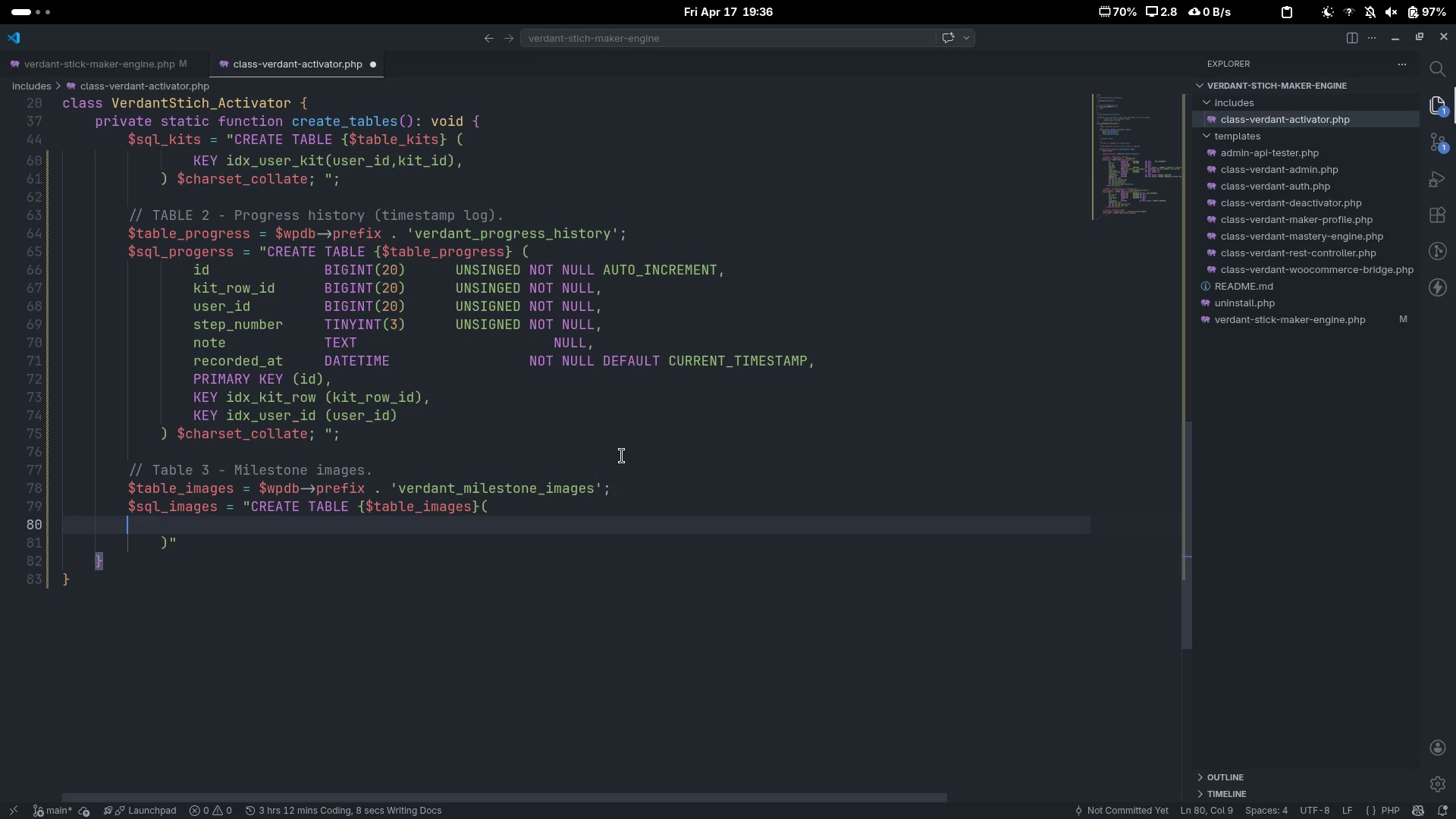 
key(Tab)
 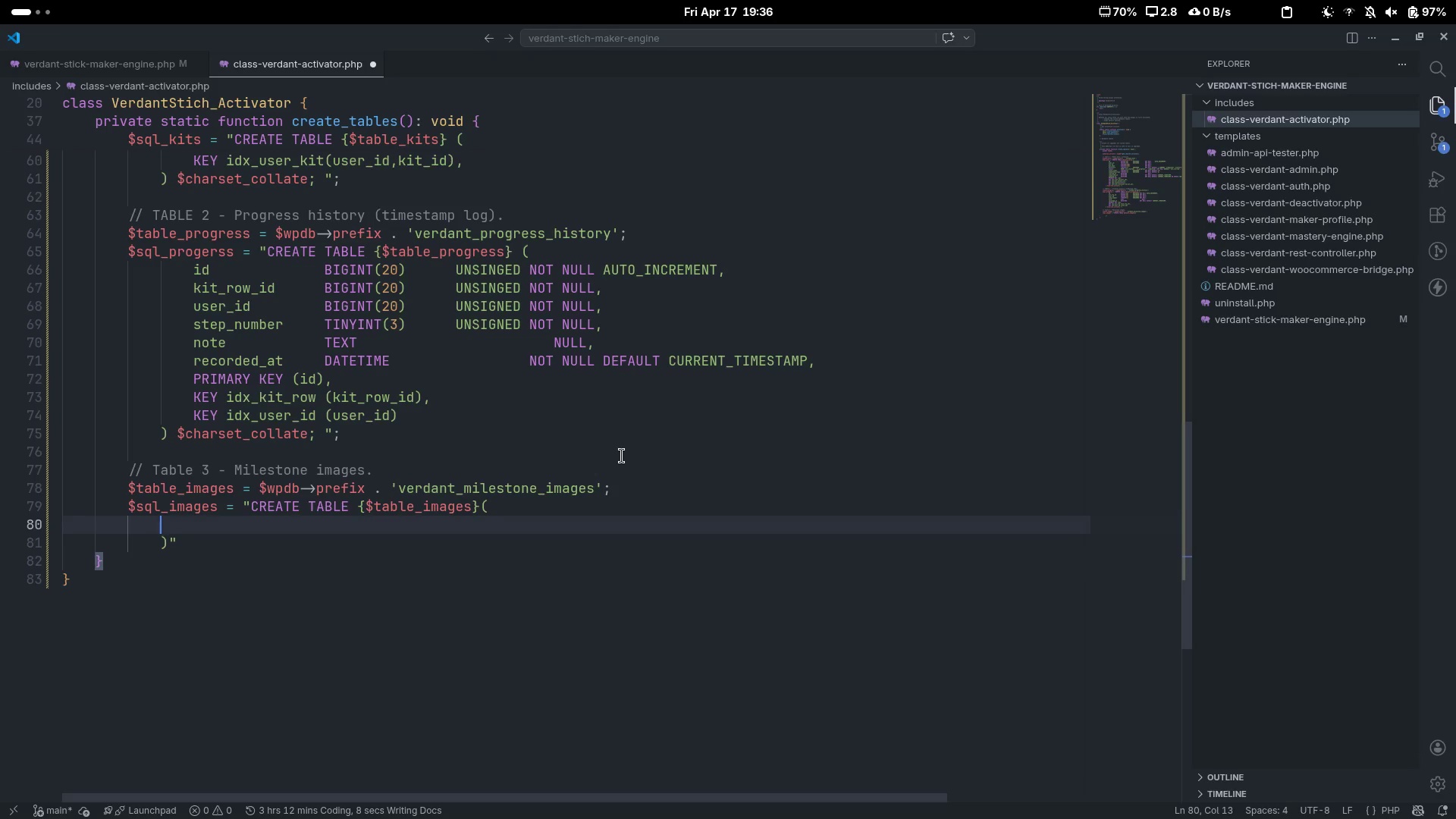 
key(Tab)
 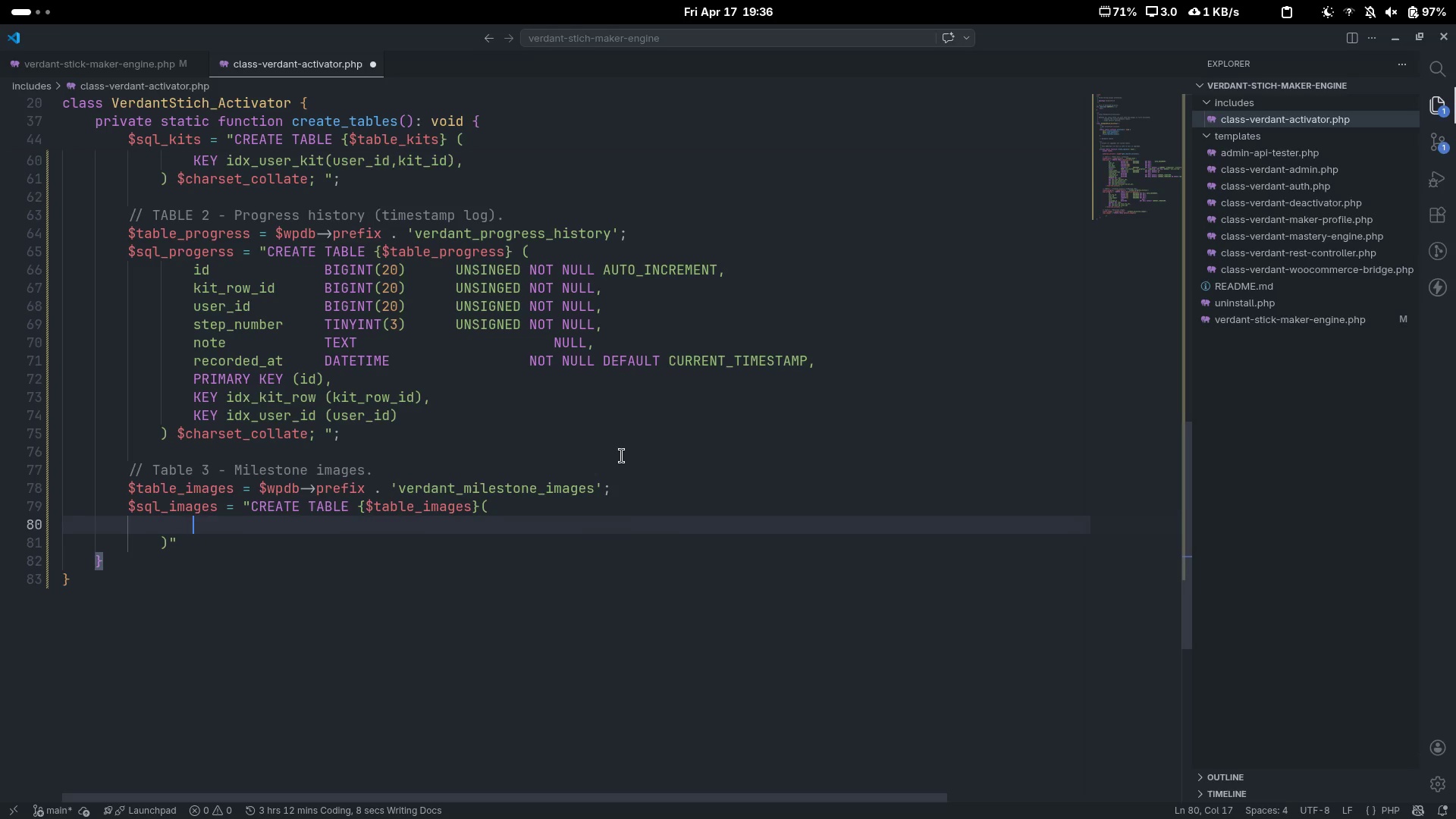 
key(ArrowUp)
 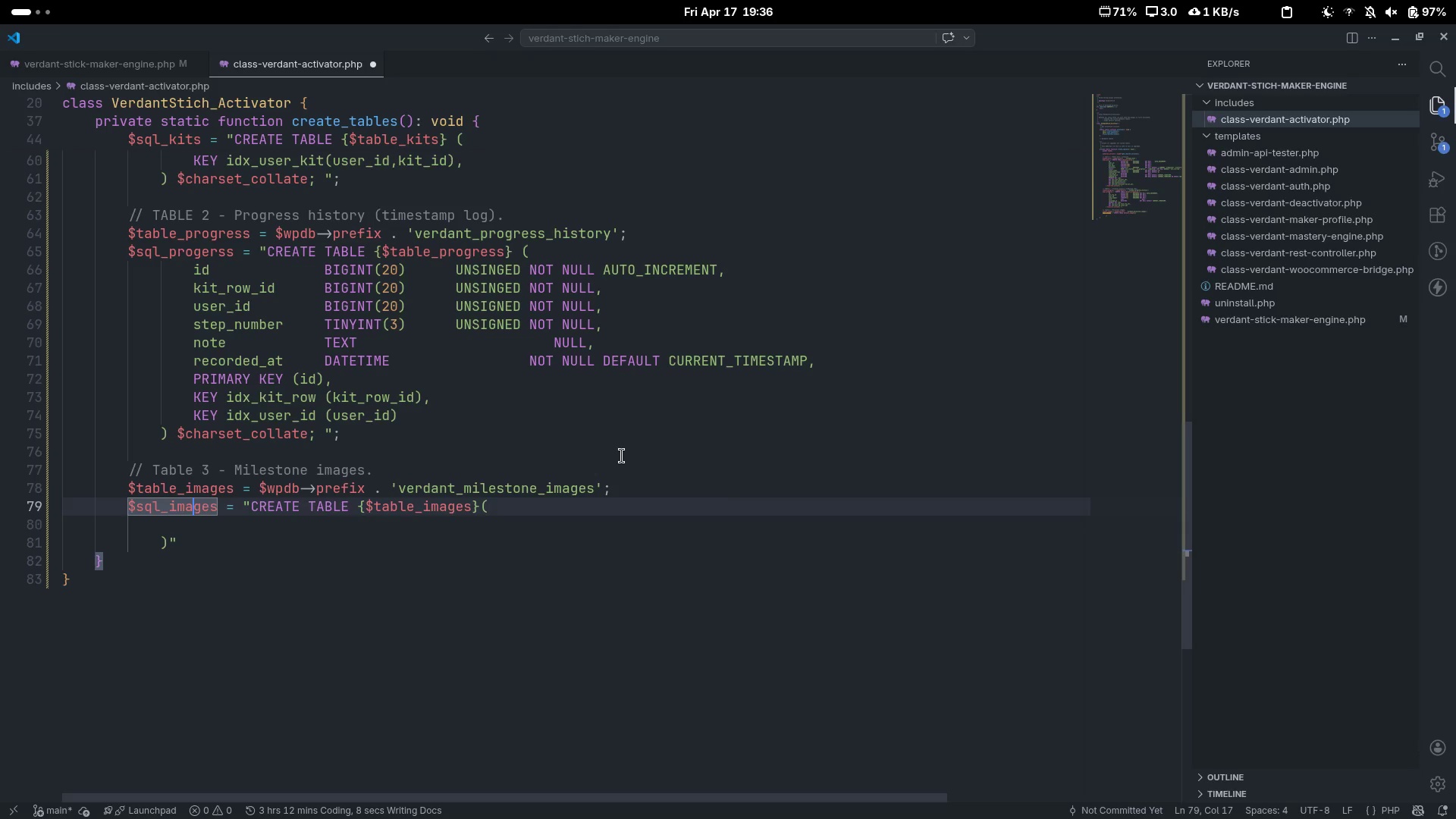 
key(End)
 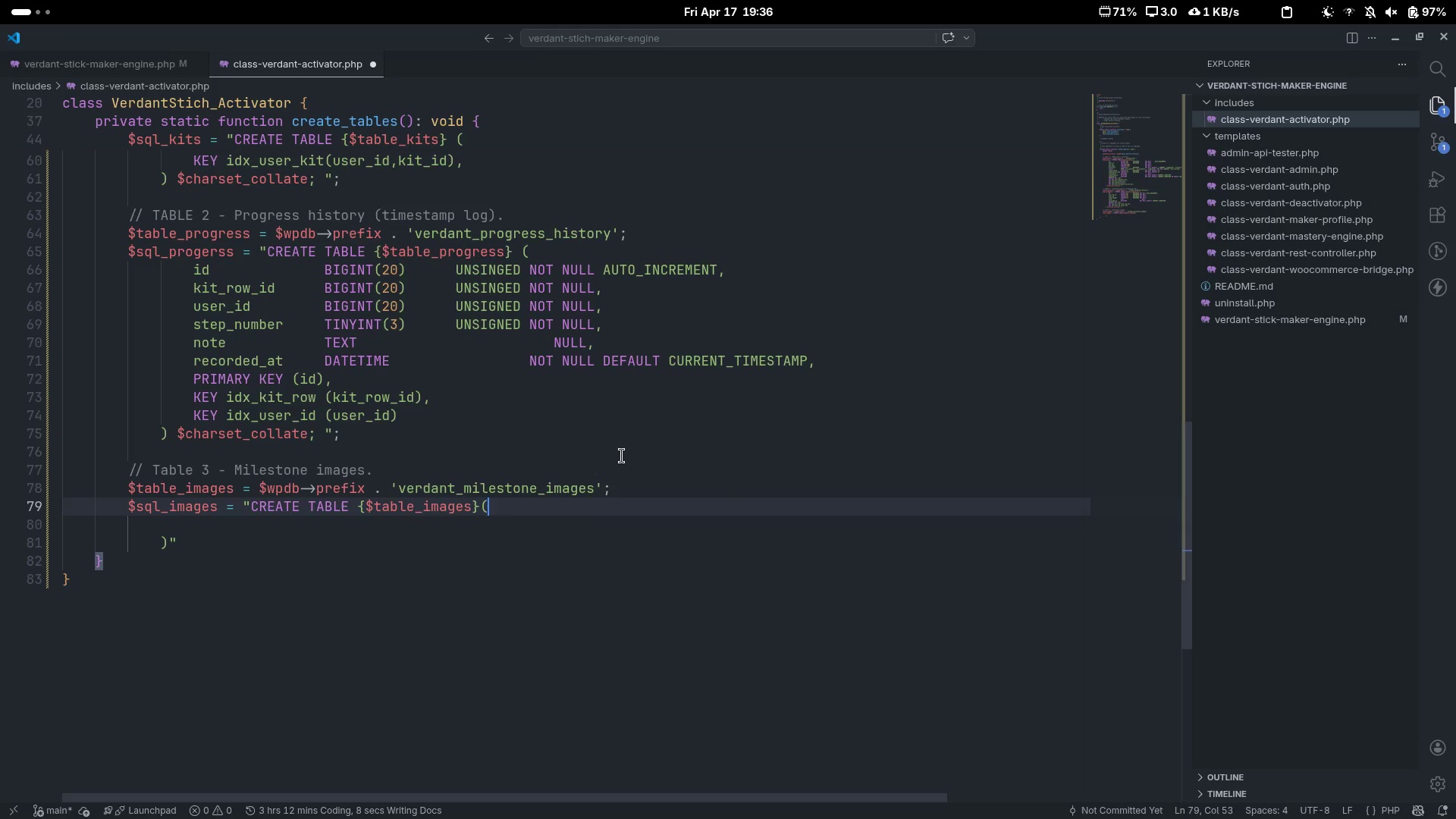 
key(ArrowLeft)
 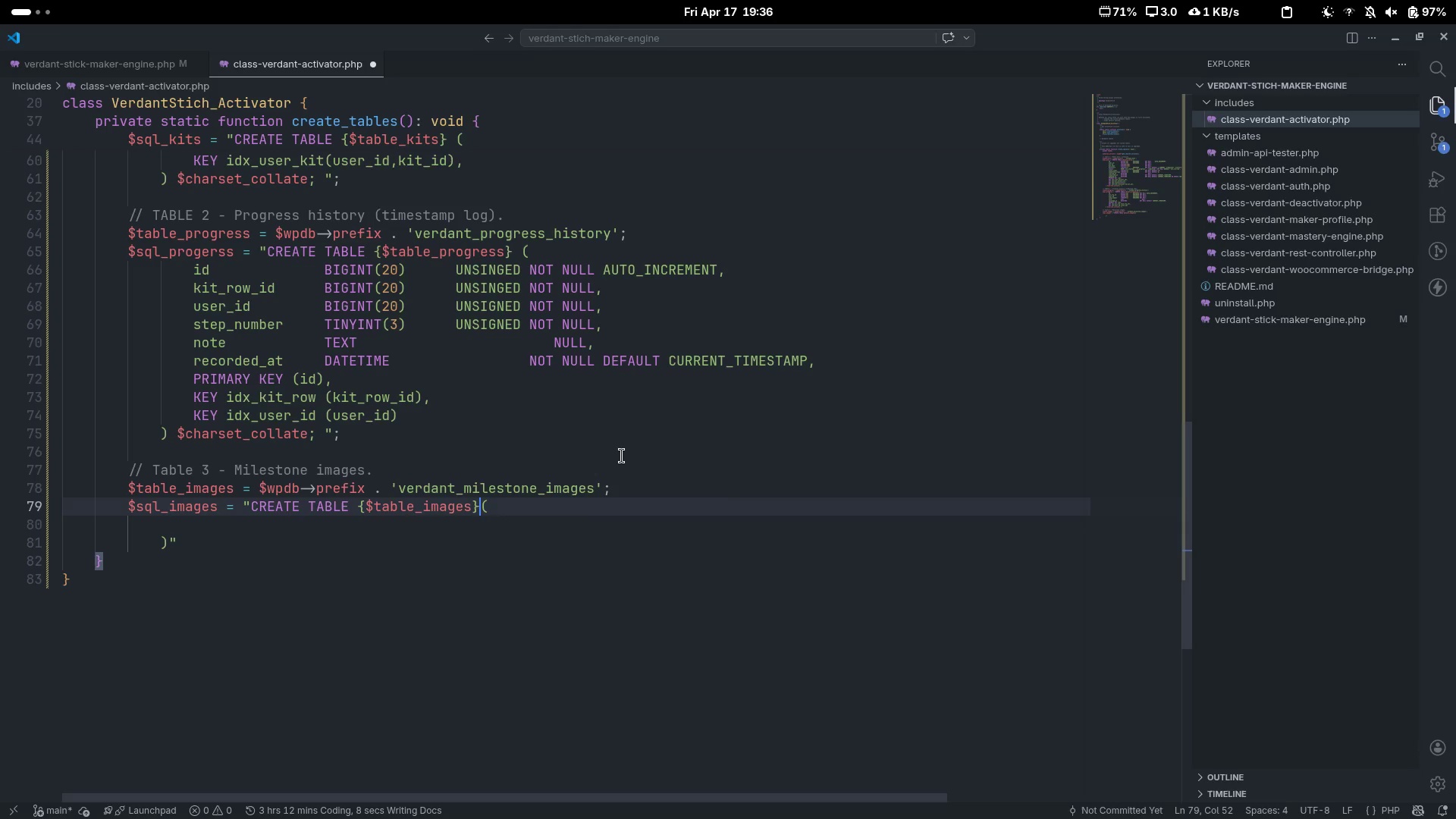 
key(Space)
 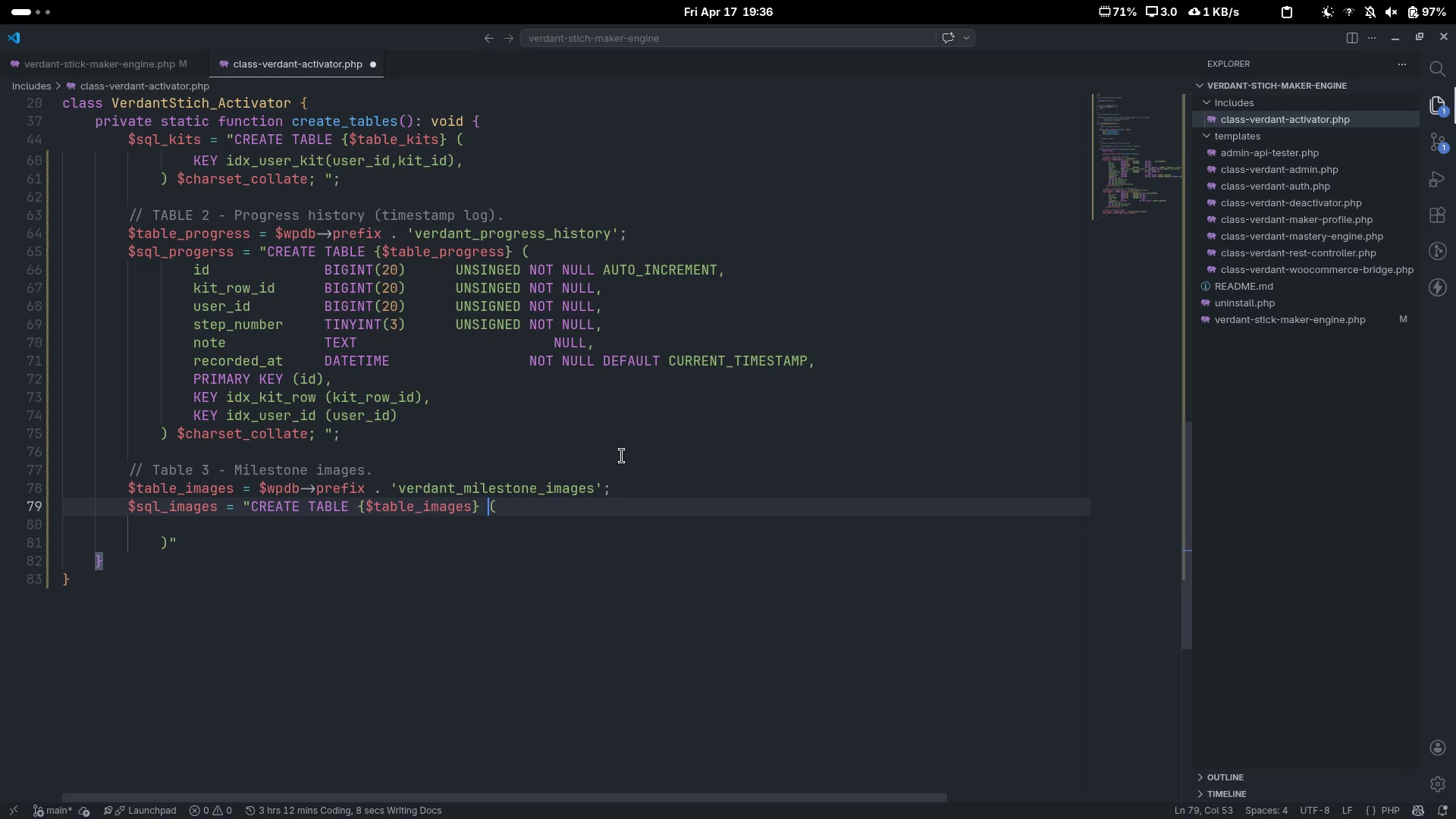 
key(ArrowDown)
 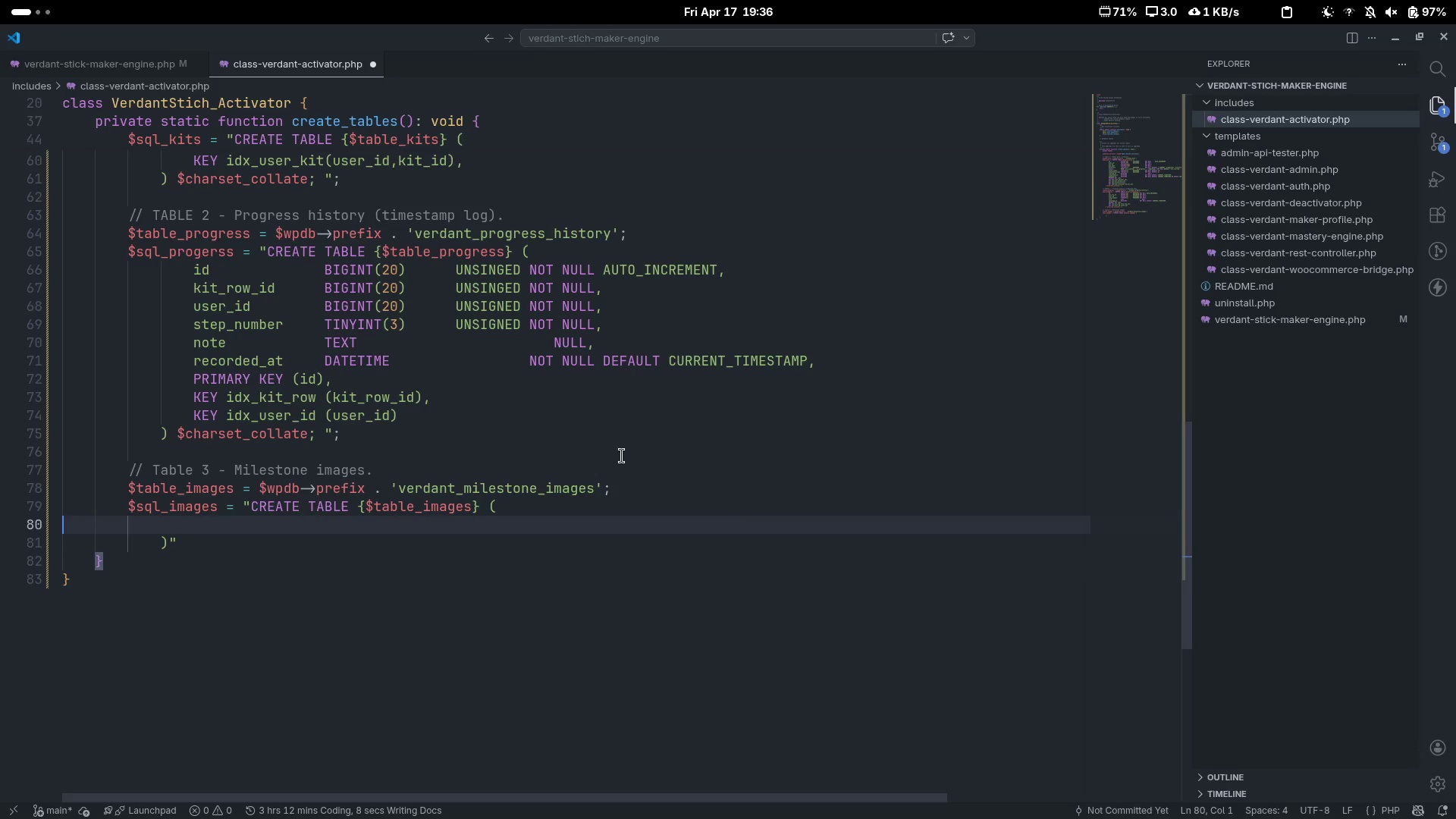 
key(Tab)
 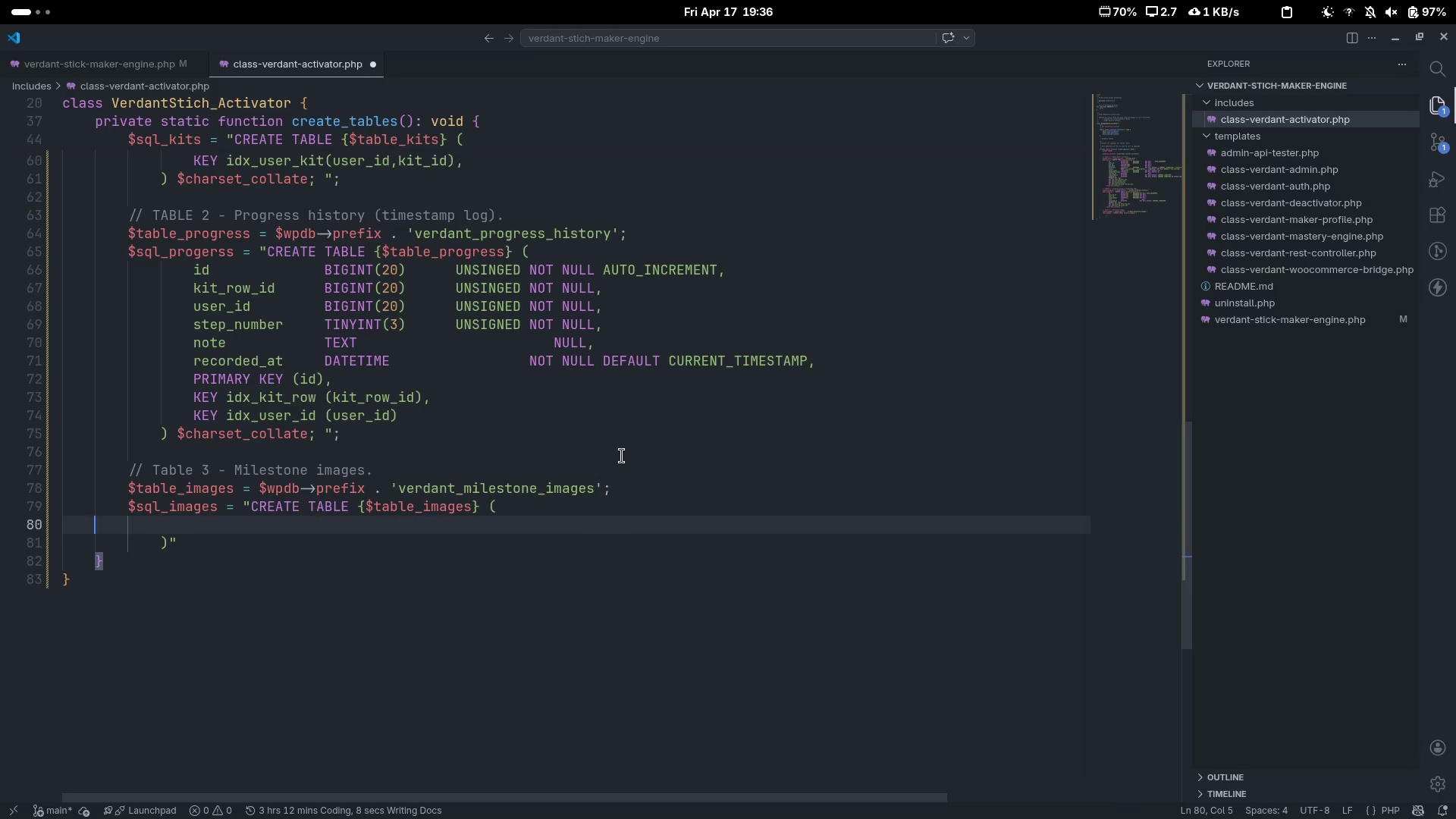 
key(Tab)
 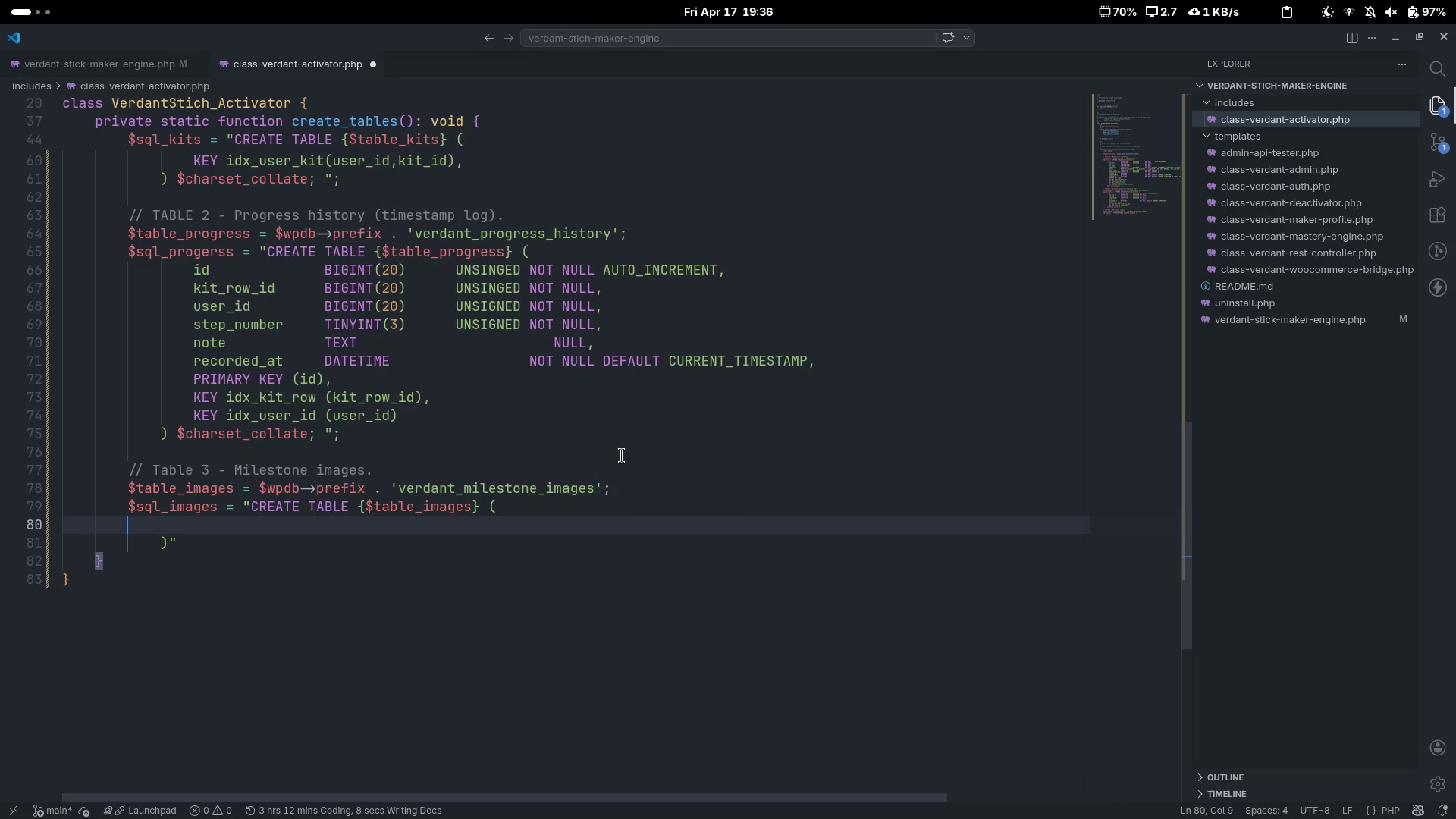 
key(Tab)
 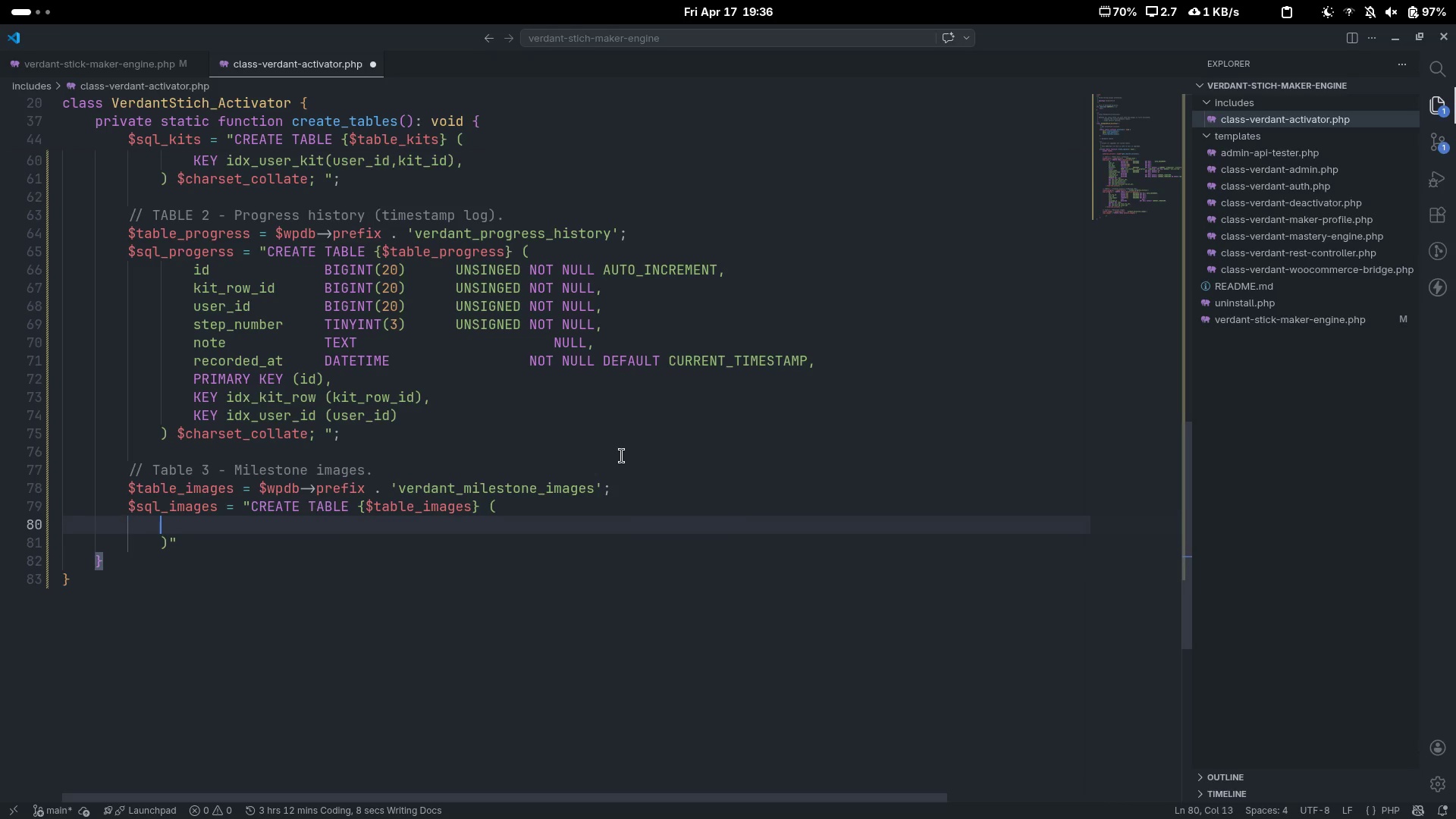 
key(Tab)
 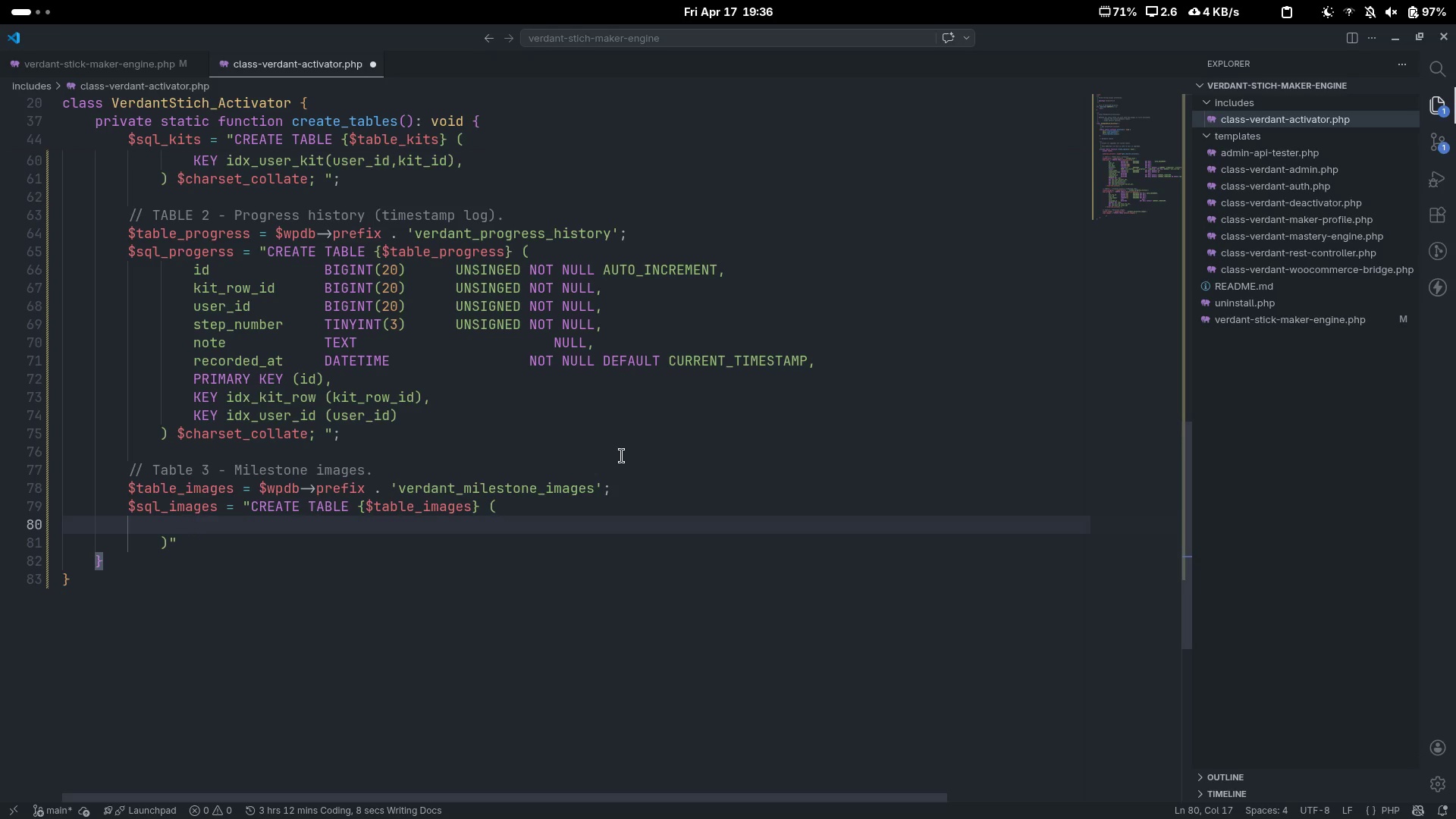 
wait(7.31)
 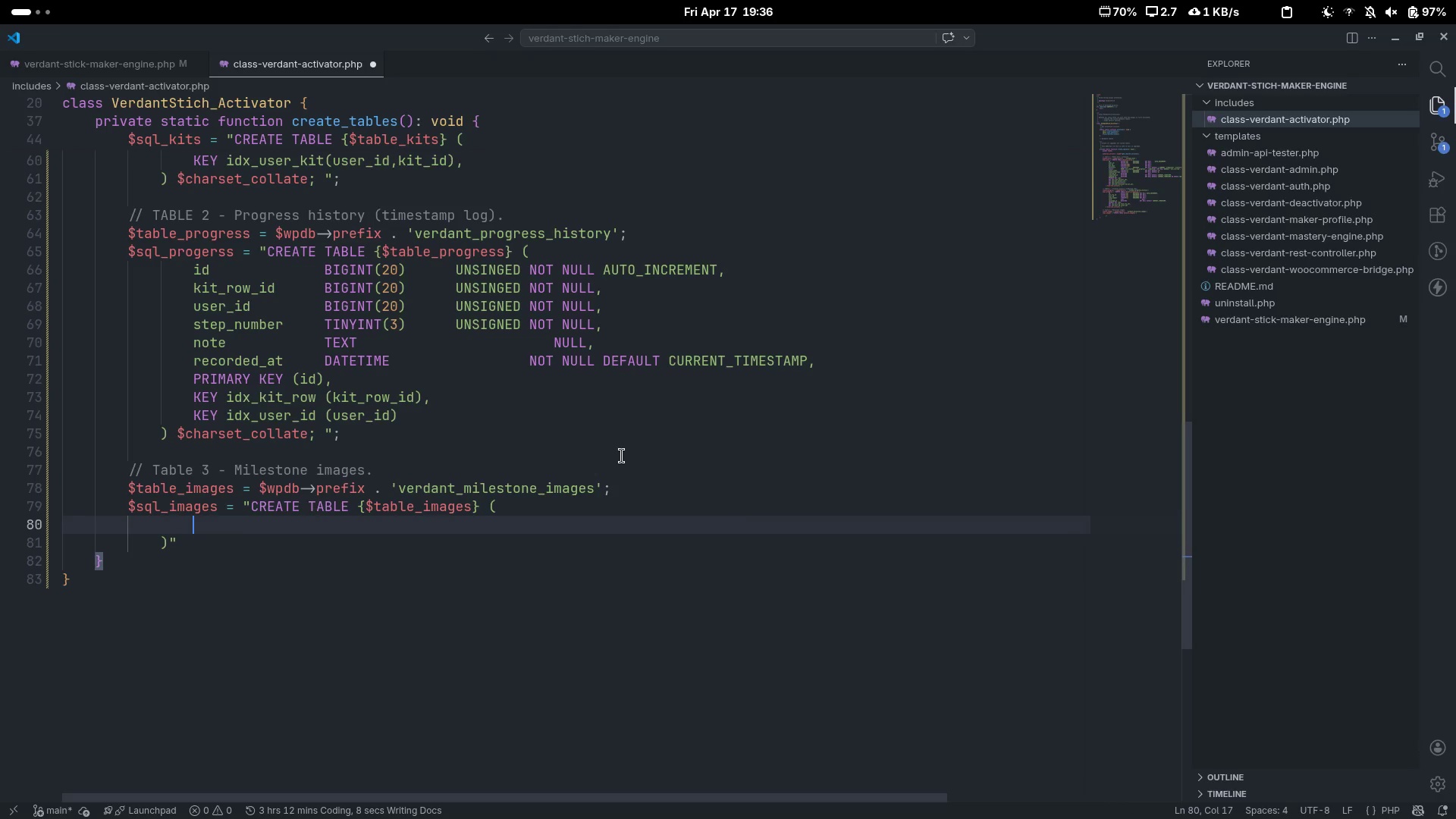 
type(id )
key(Tab)
key(Tab)
type(BG)
key(Backspace)
type(IGINT())
 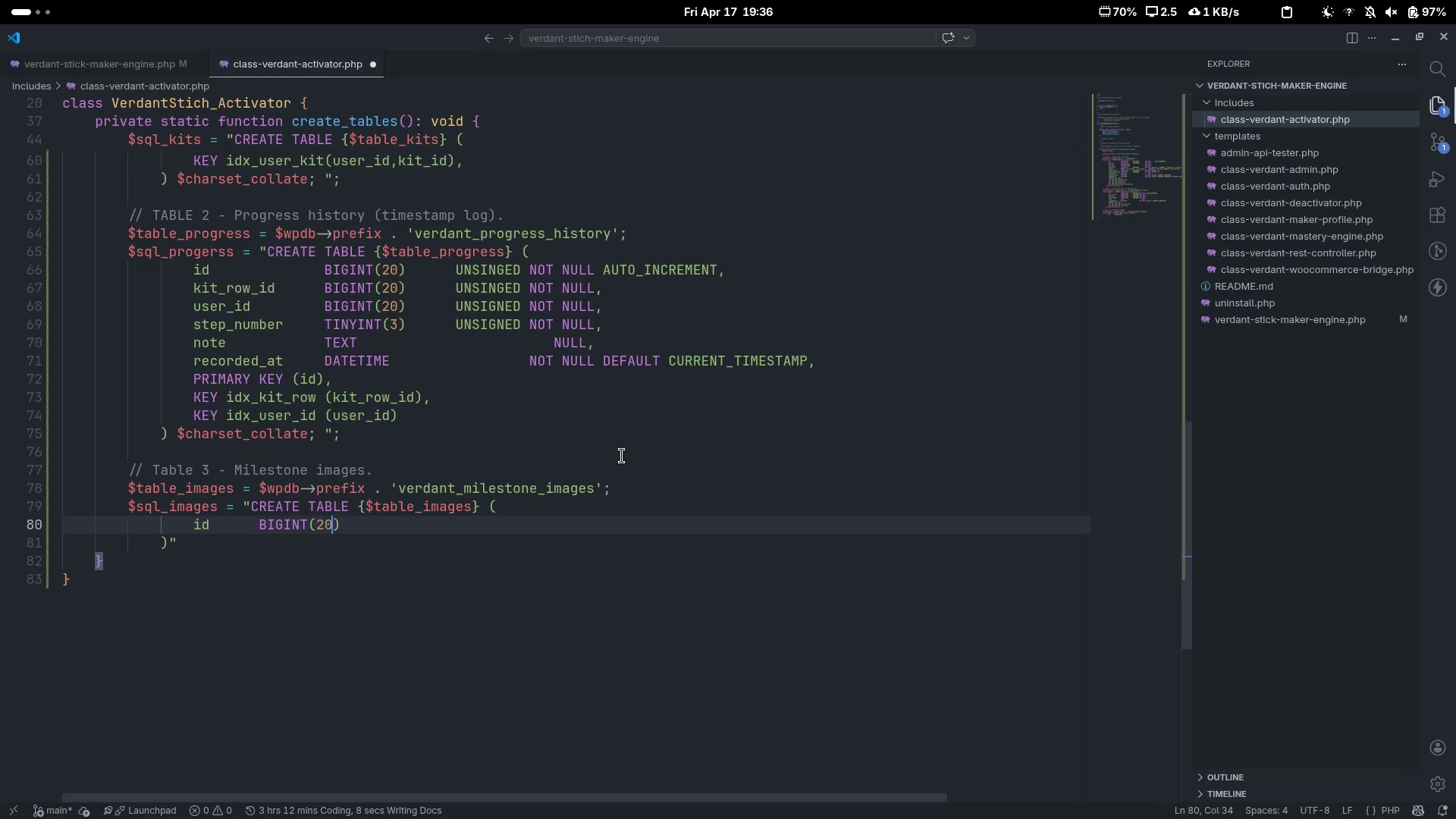 
 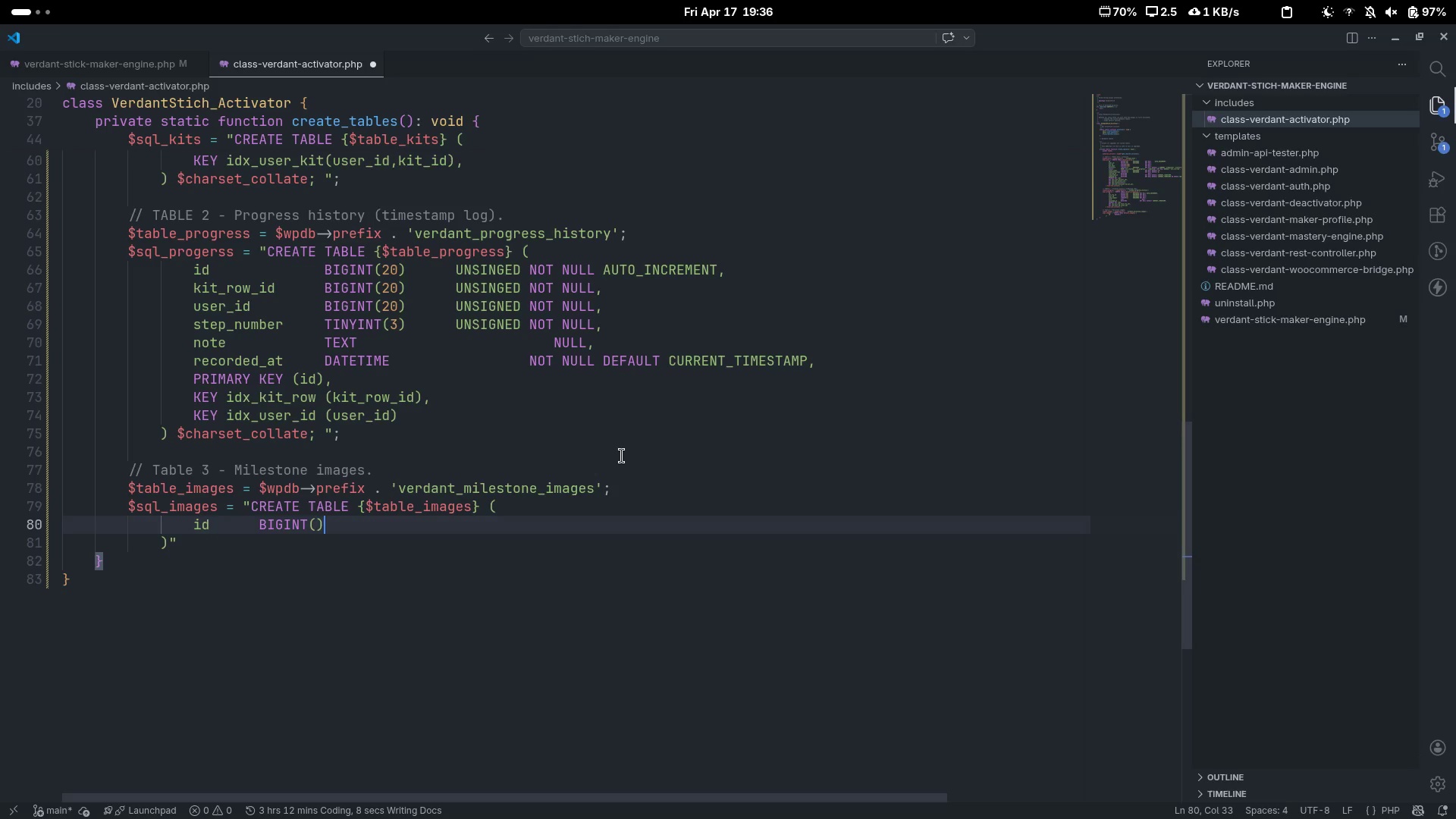 
key(ArrowLeft)
 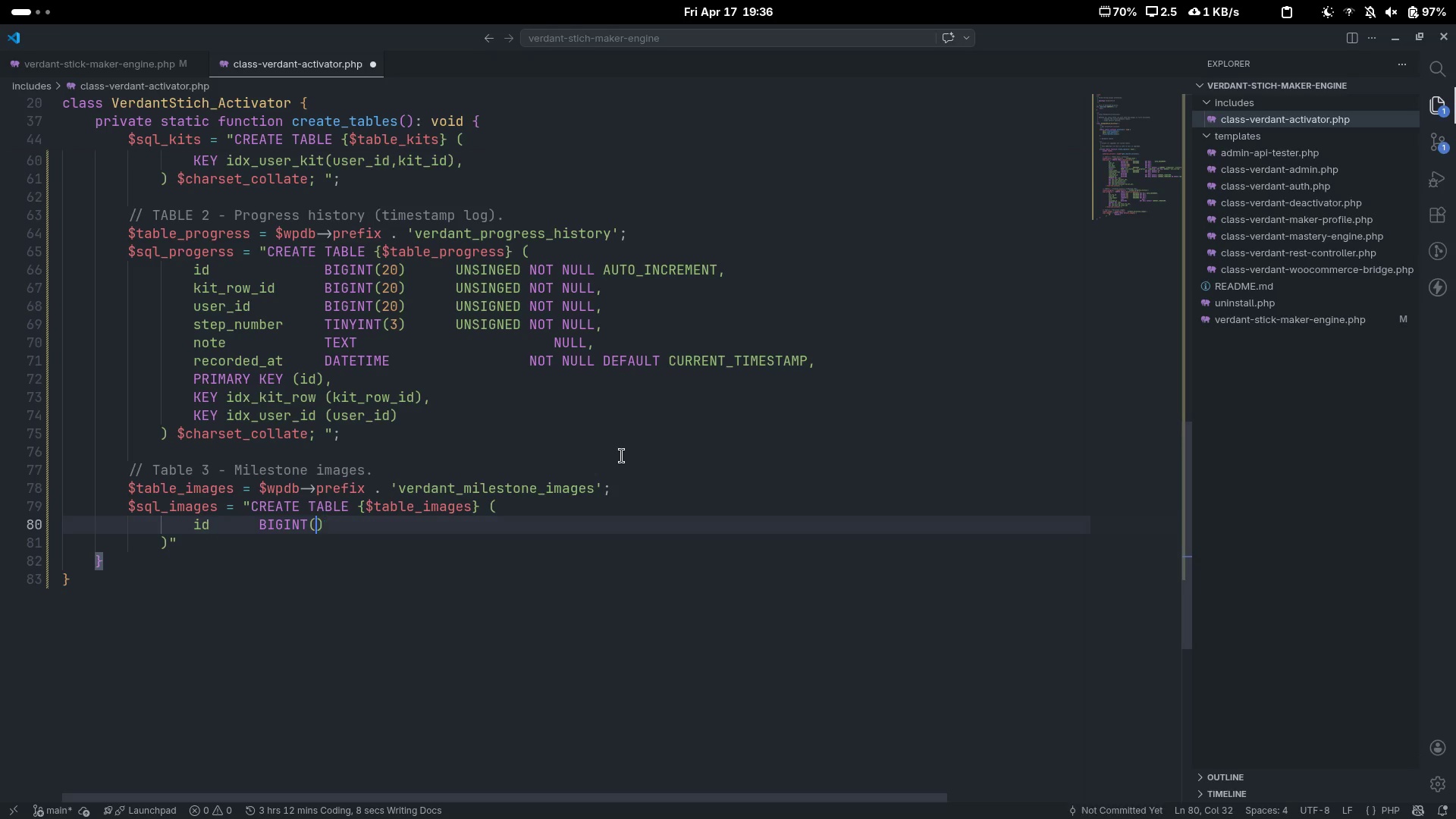 
type(20)
 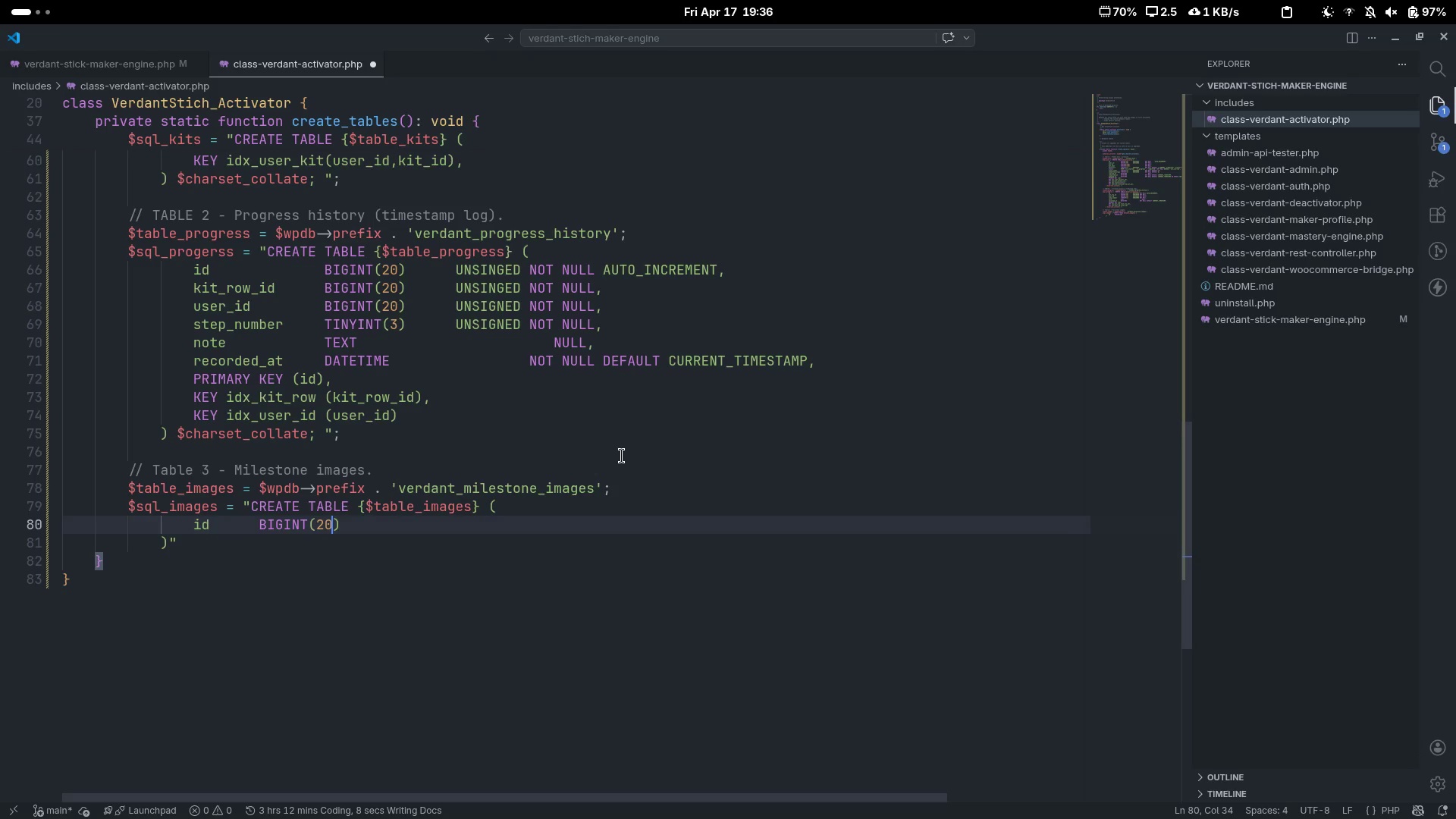 
key(Control+ControlLeft)
 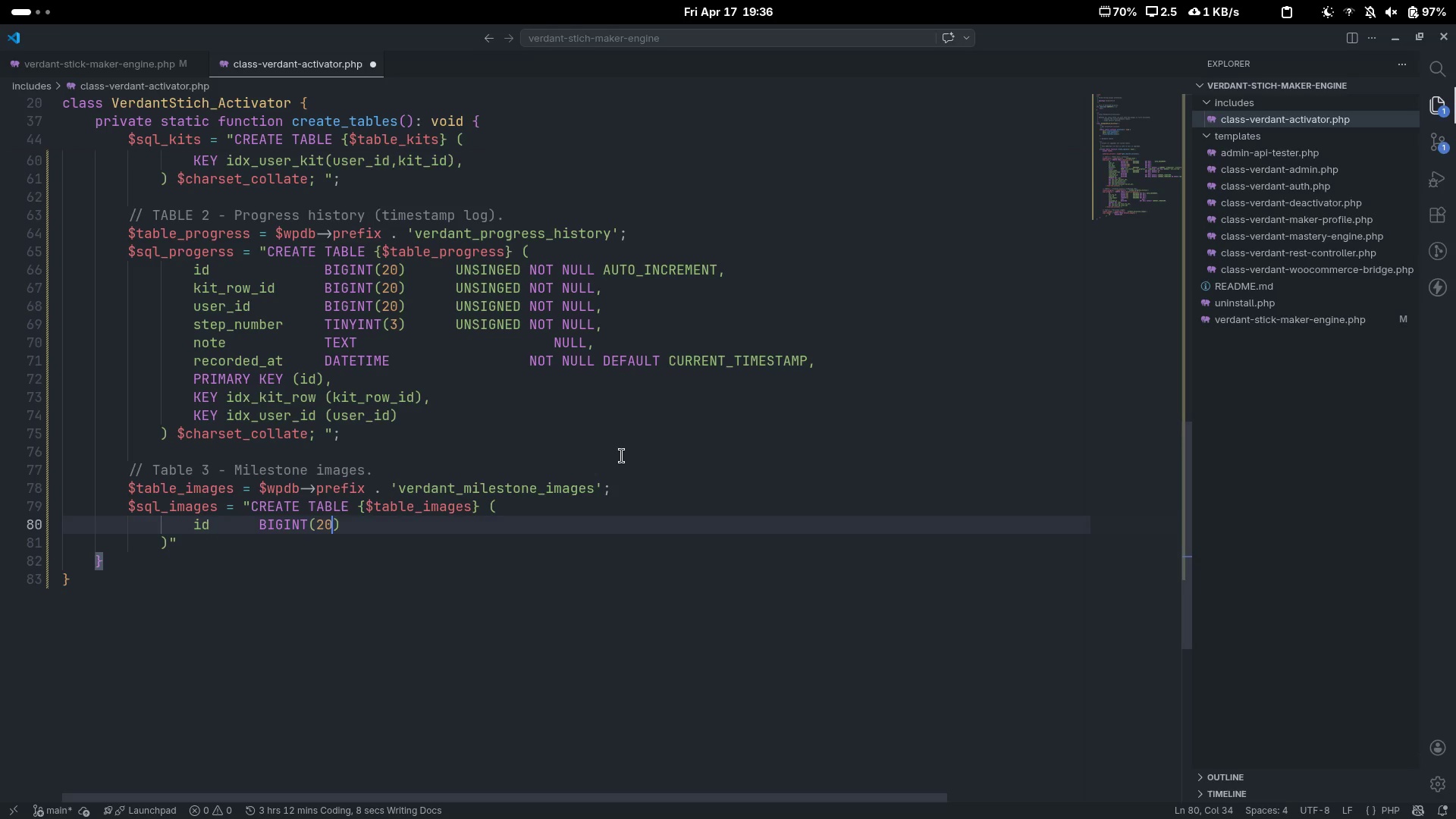 
key(Control+ArrowRight)
 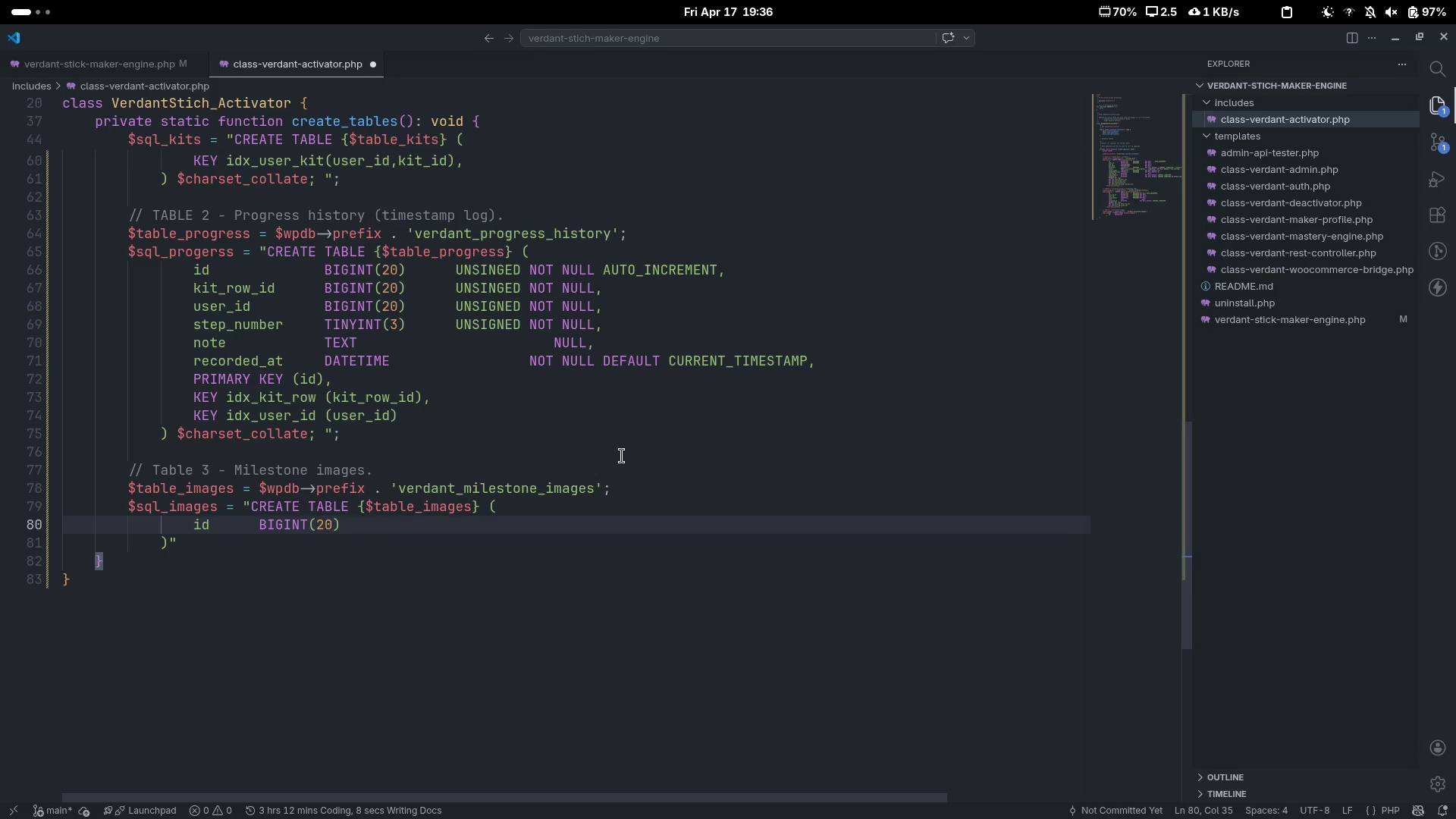 
type( )
key(Tab)
key(Tab)
type(UNSIGNED)
key(Tab)
key(Tab)
type(NOT NULL AUTO_INCREMENT,)
 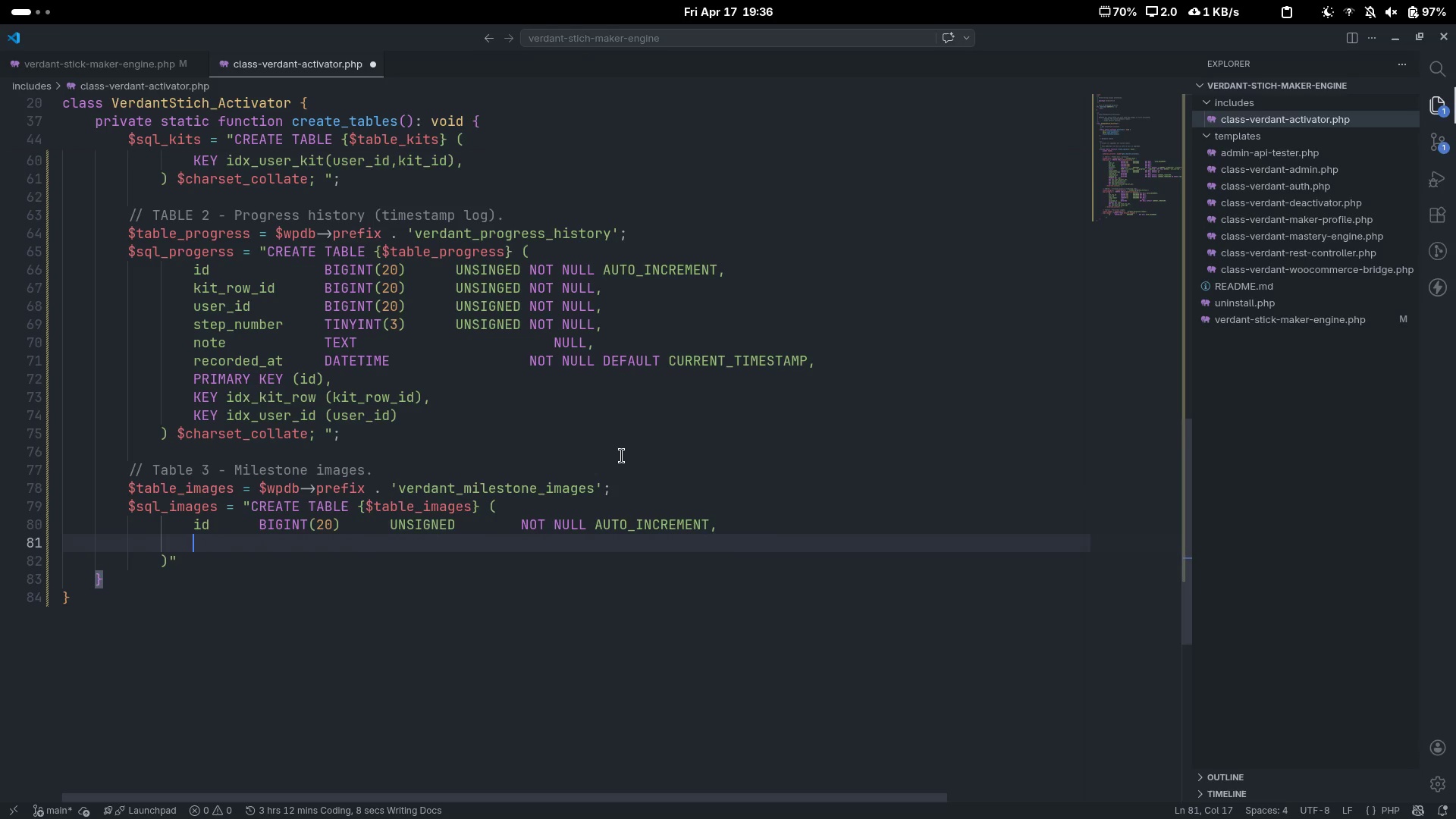 
 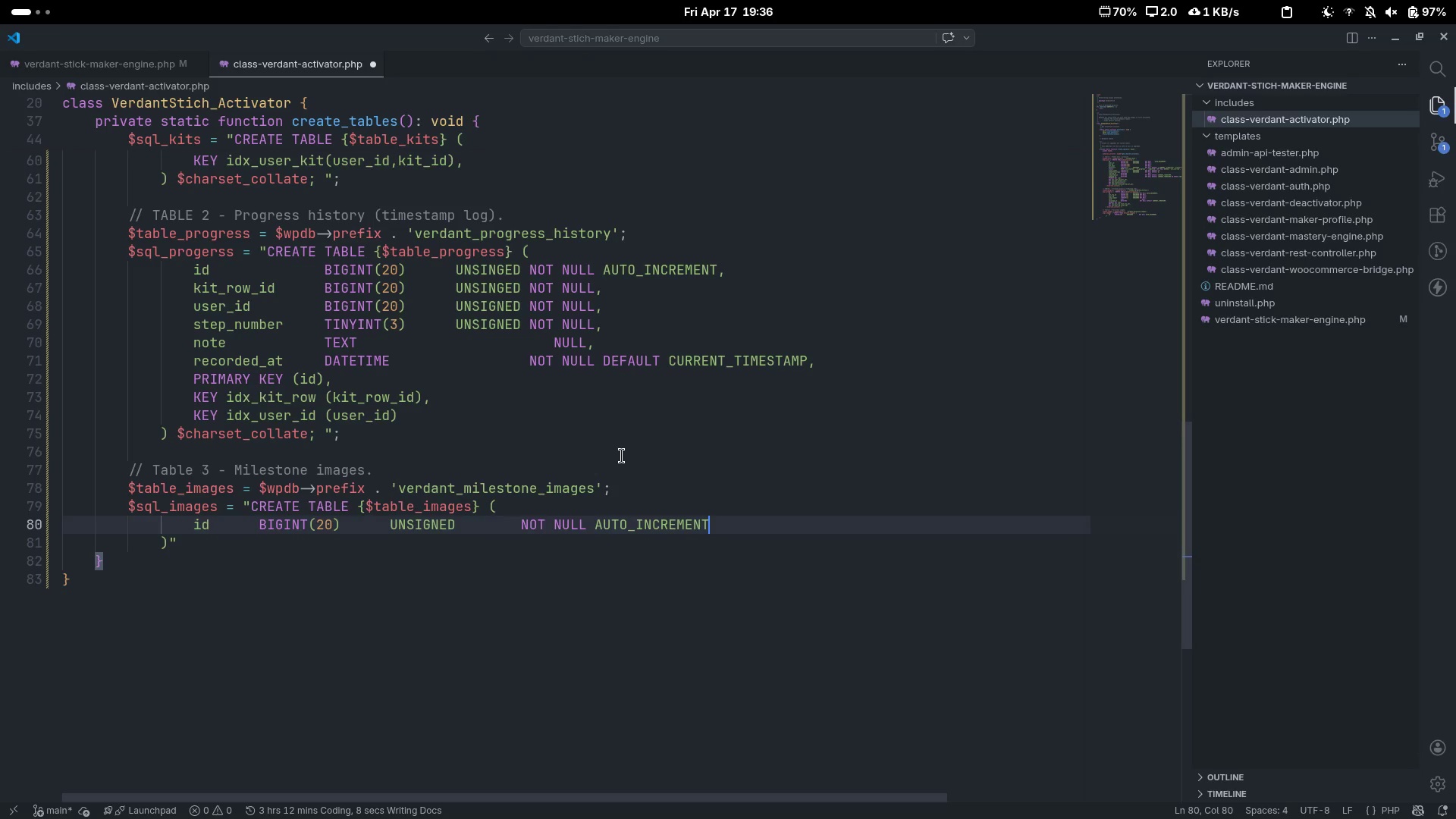 
key(Enter)
 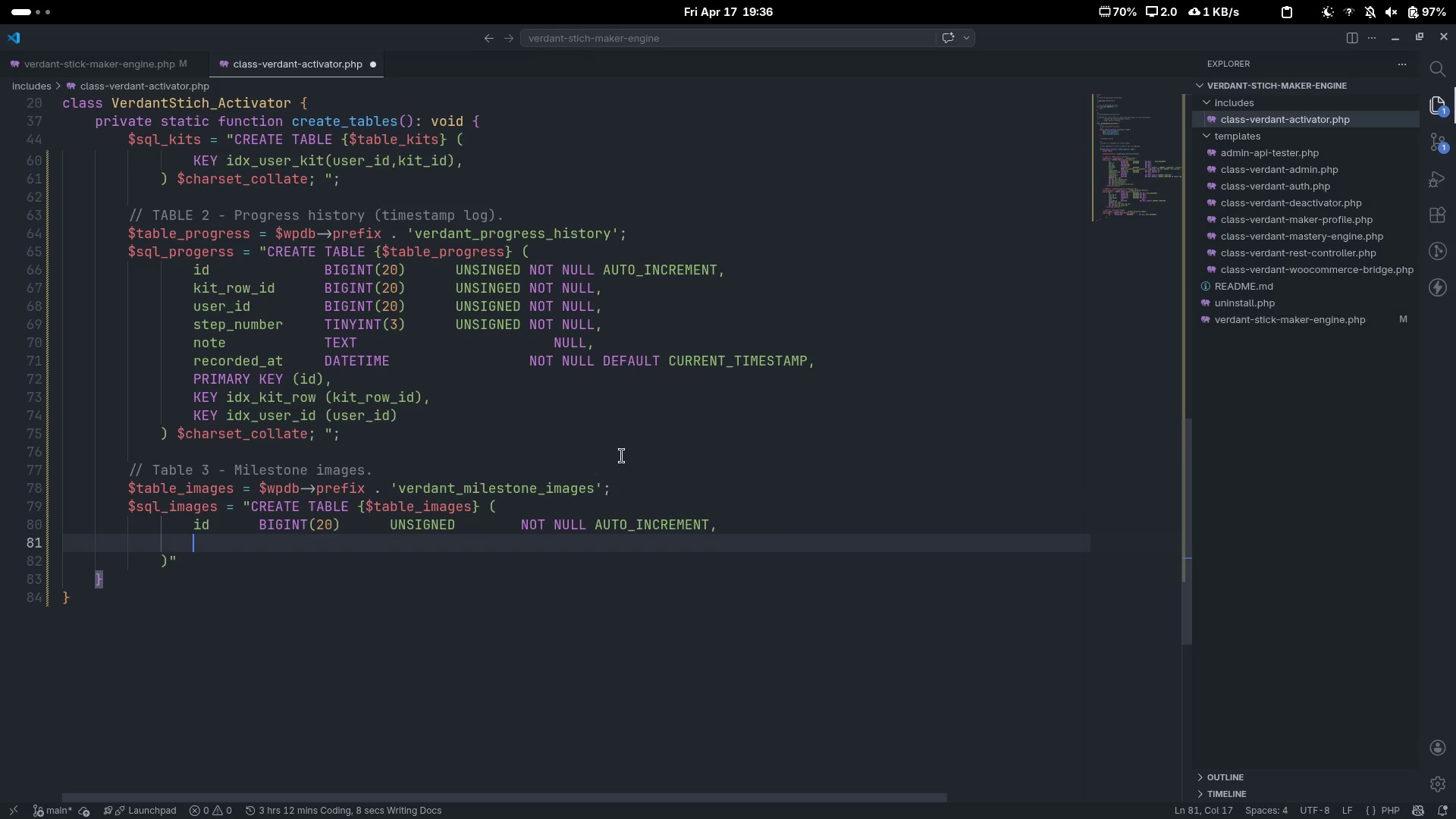 
type(kiy)
key(Backspace)
type(t_row_id)
 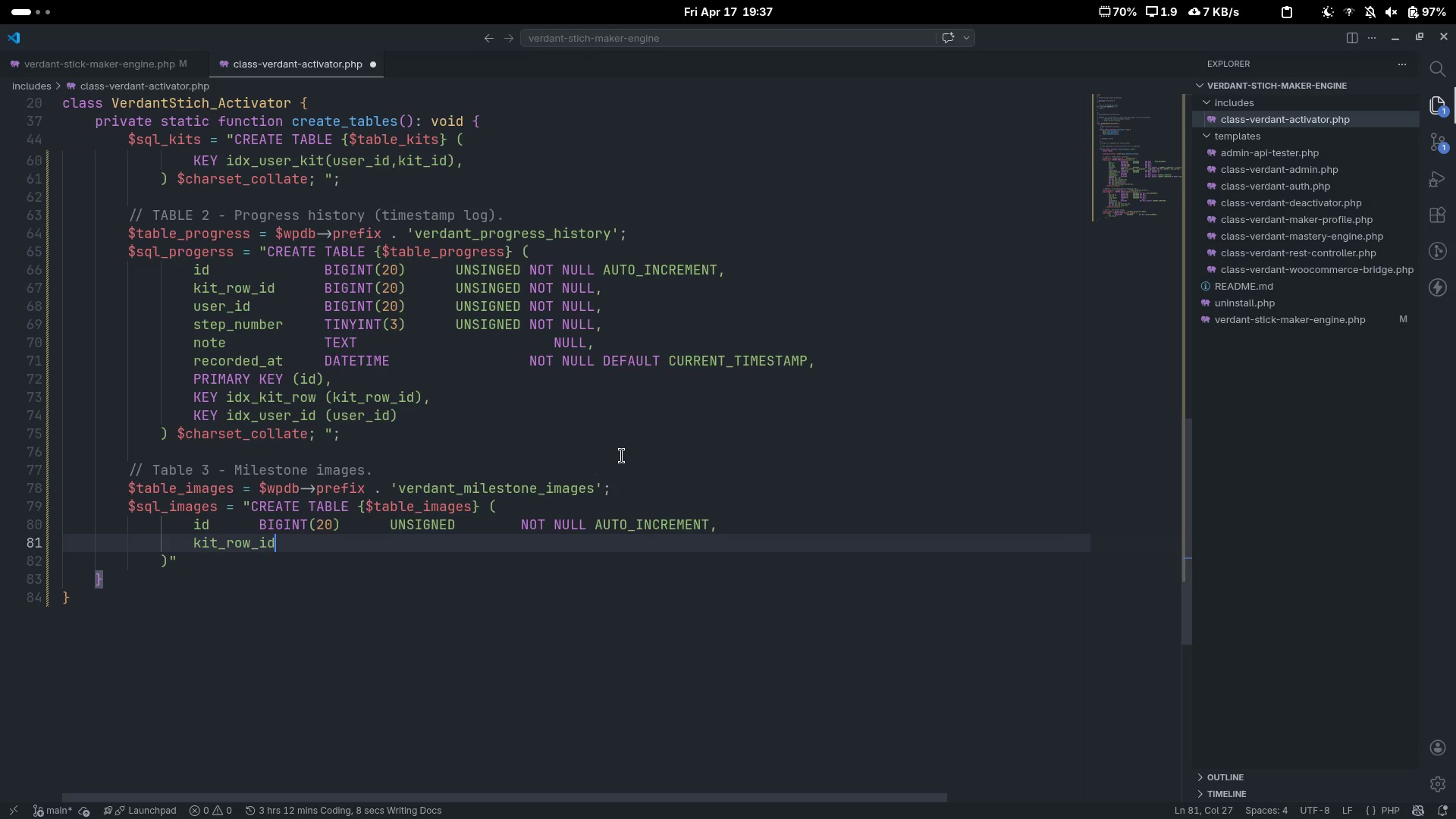 
key(ArrowUp)
 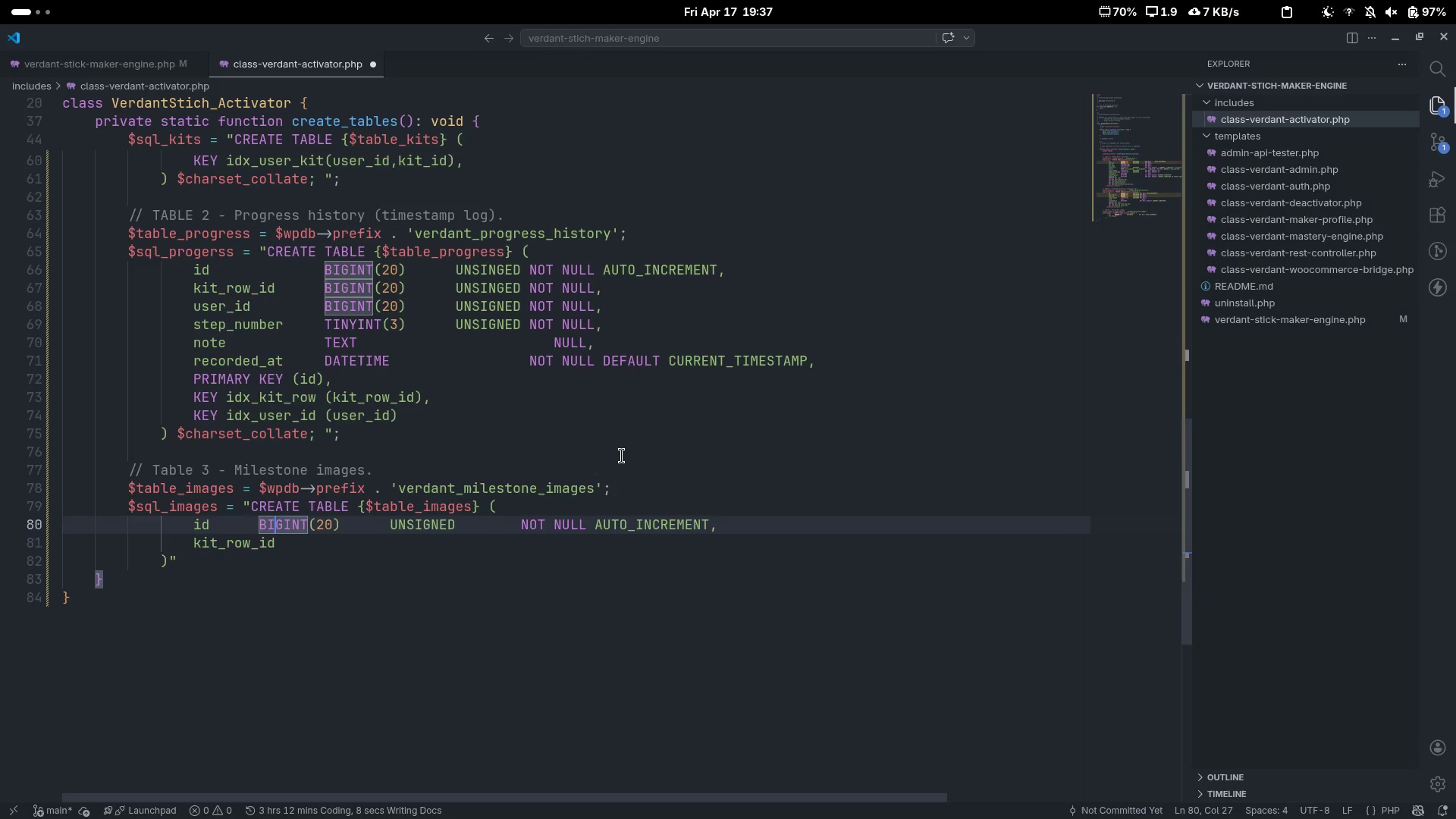 
key(Control+ControlLeft)
 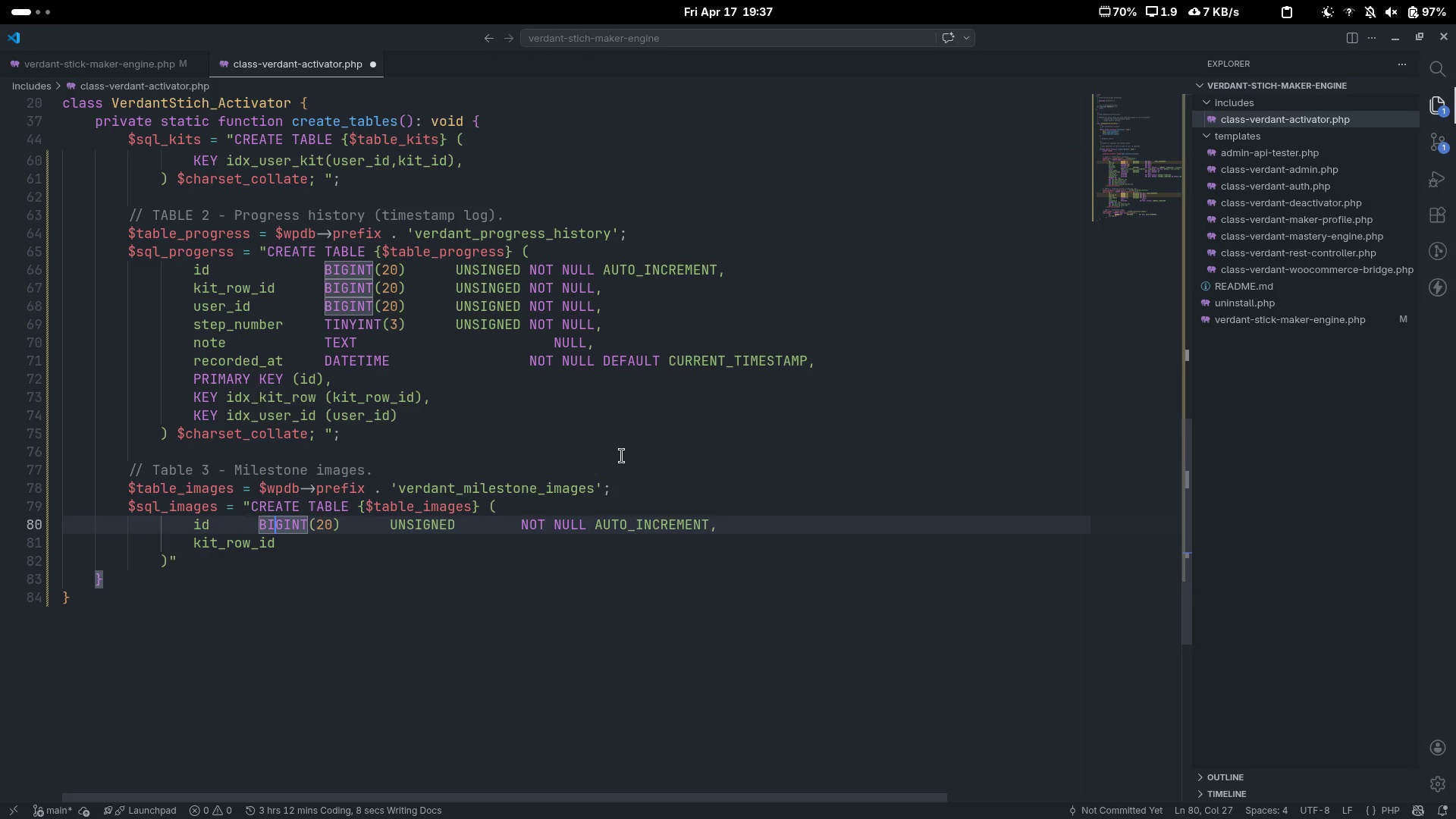 
key(Control+ArrowLeft)
 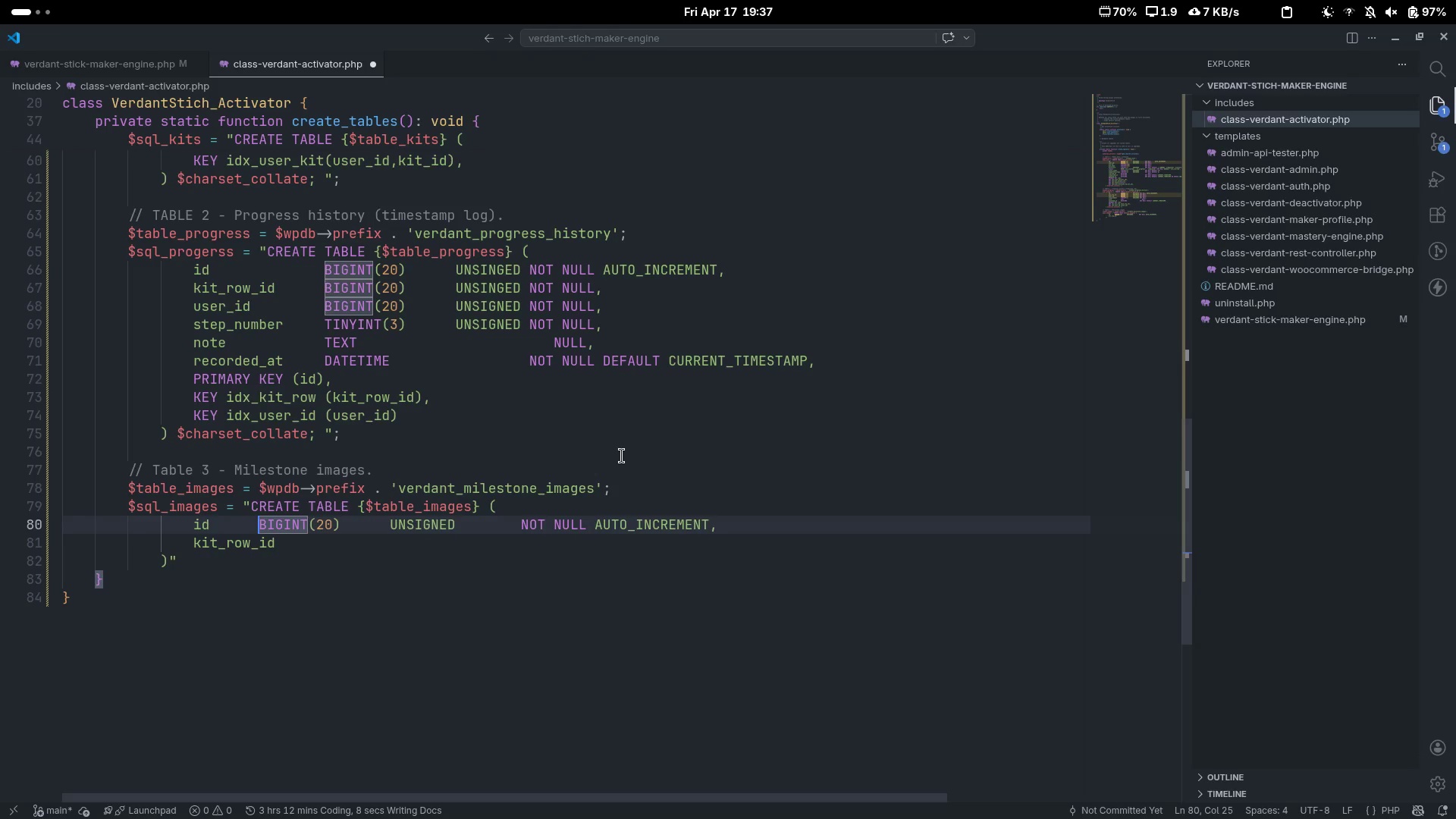 
key(Tab)
 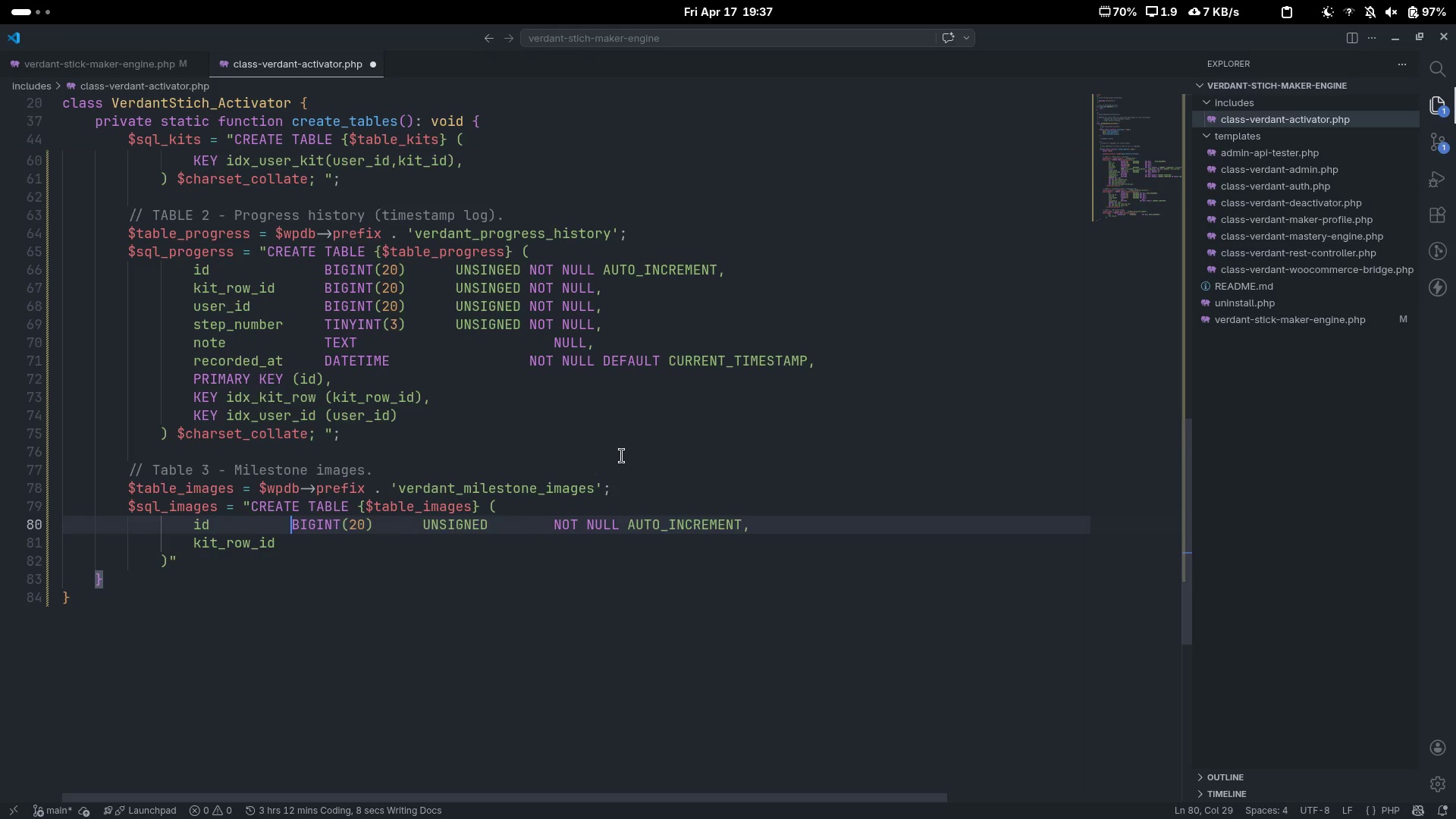 
key(Tab)
 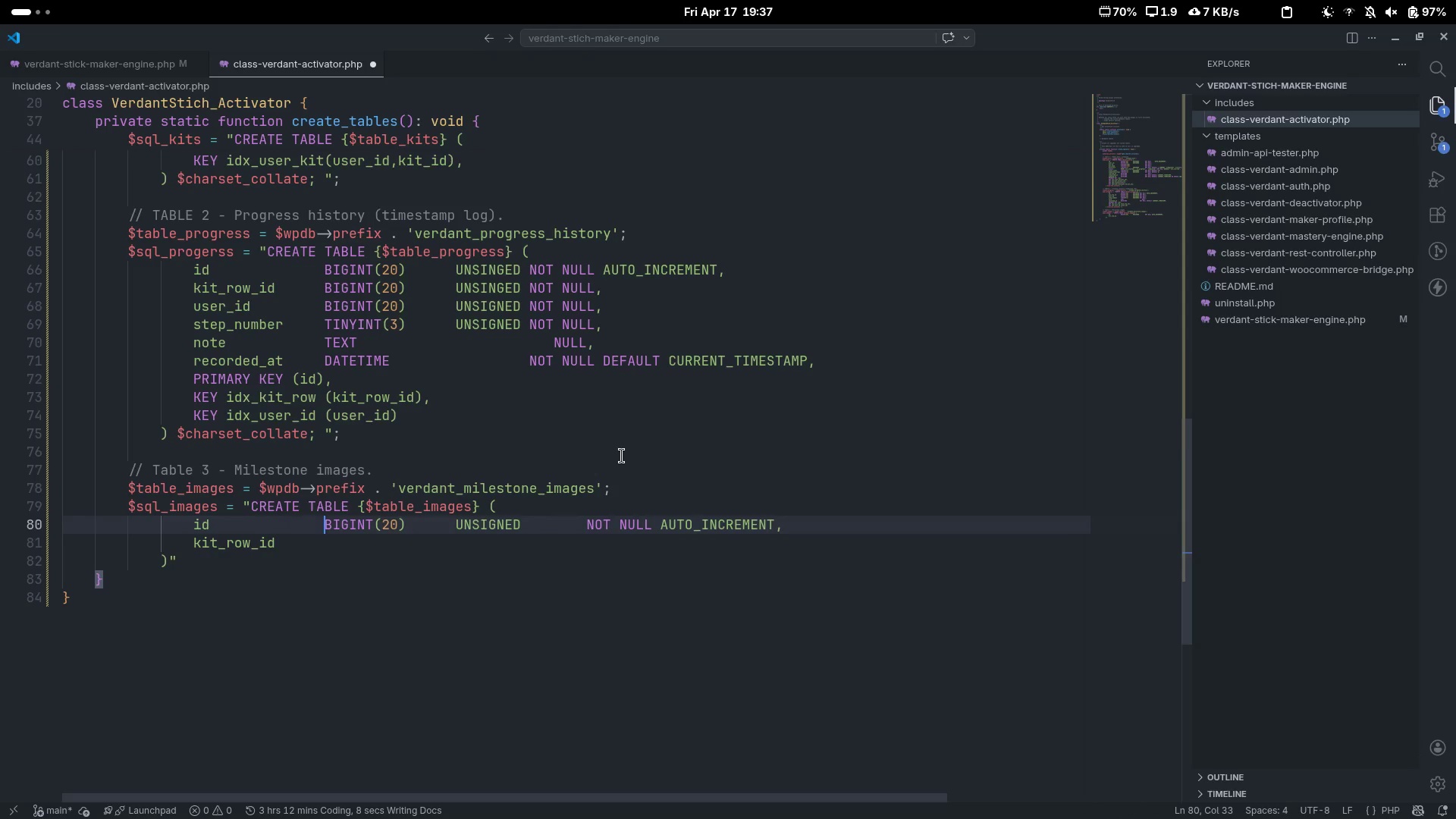 
key(ArrowDown)
 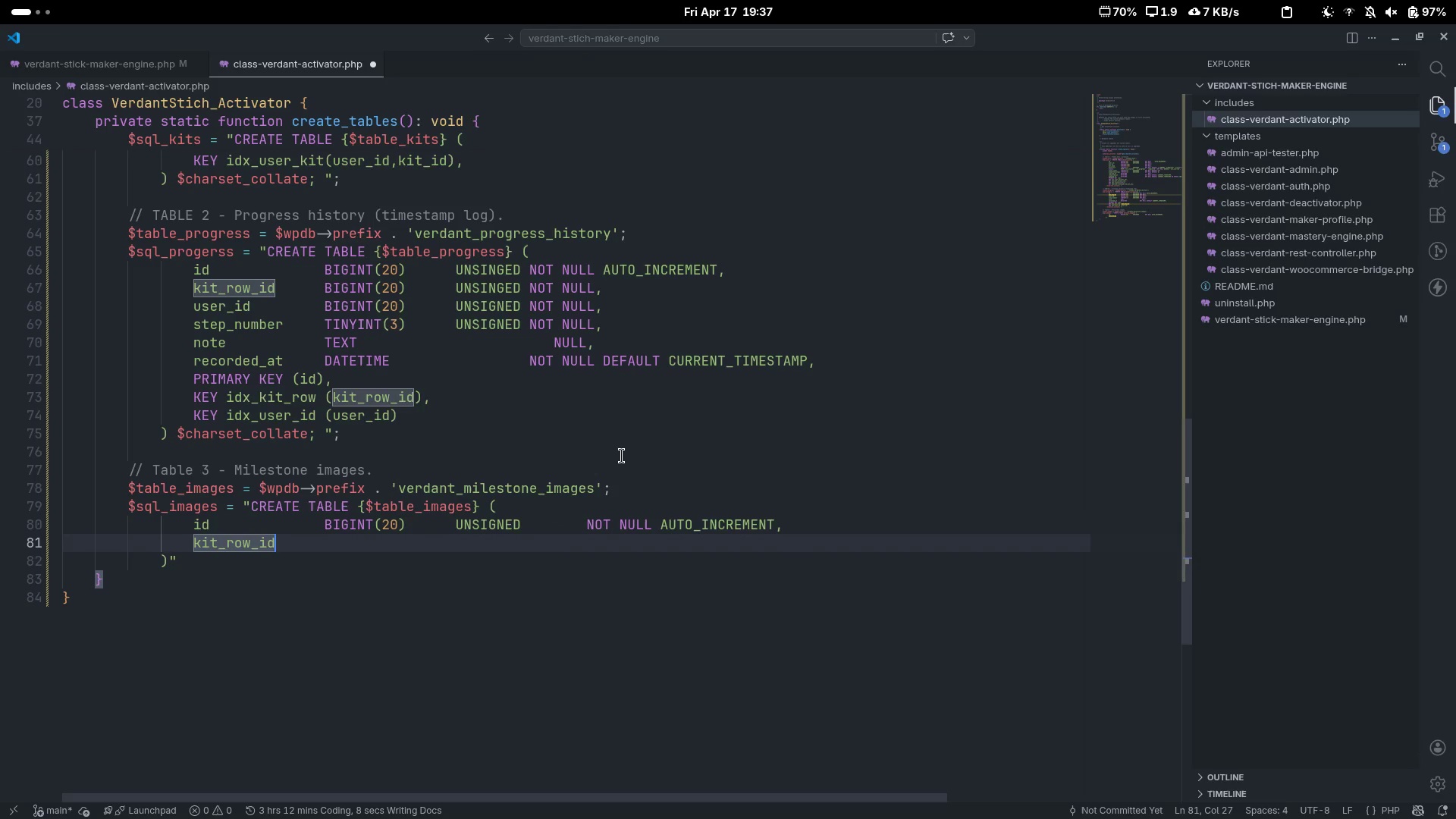 
key(Tab)
key(Tab)
type(BIN)
key(Backspace)
type(GINT())
 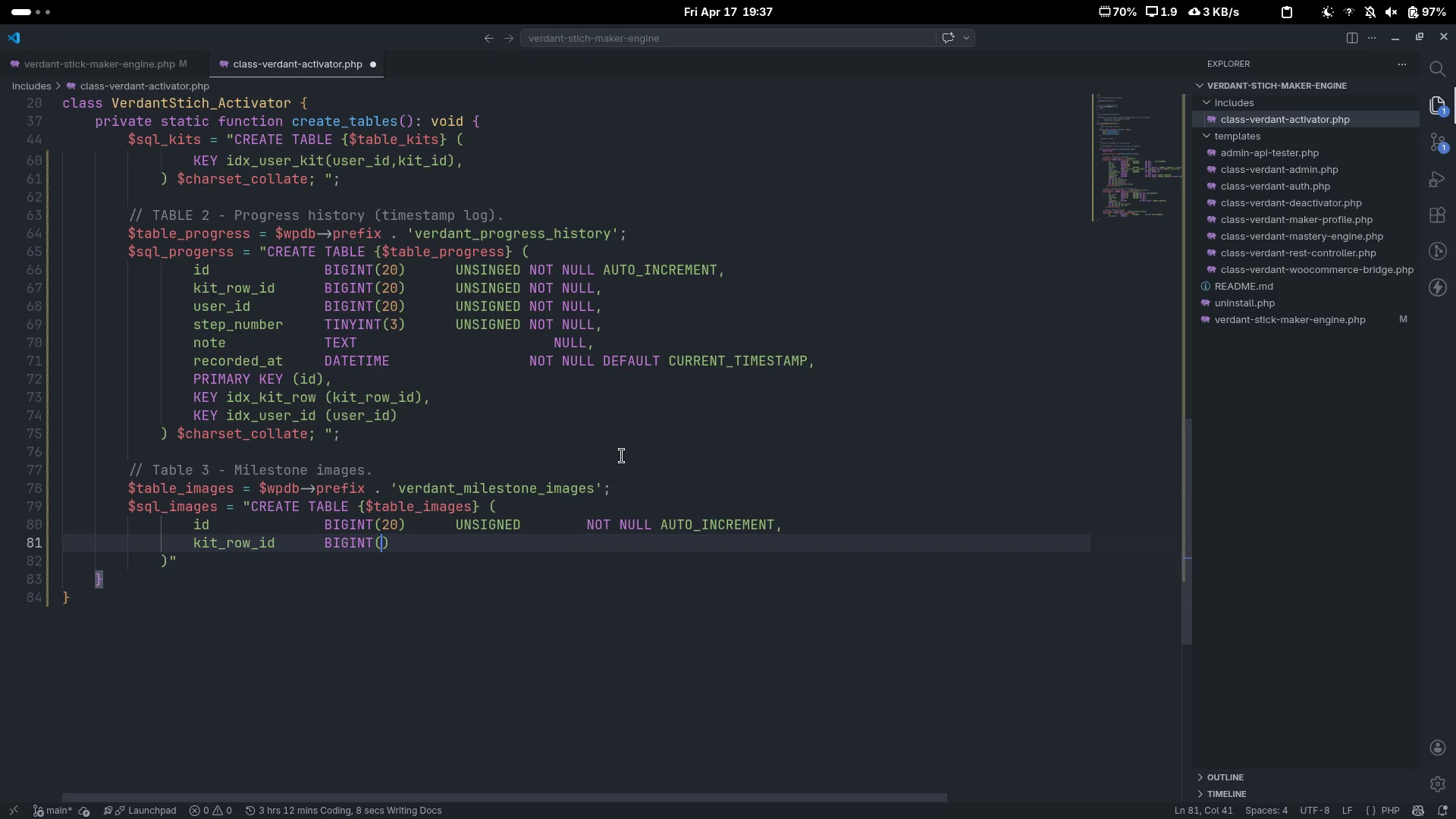 
 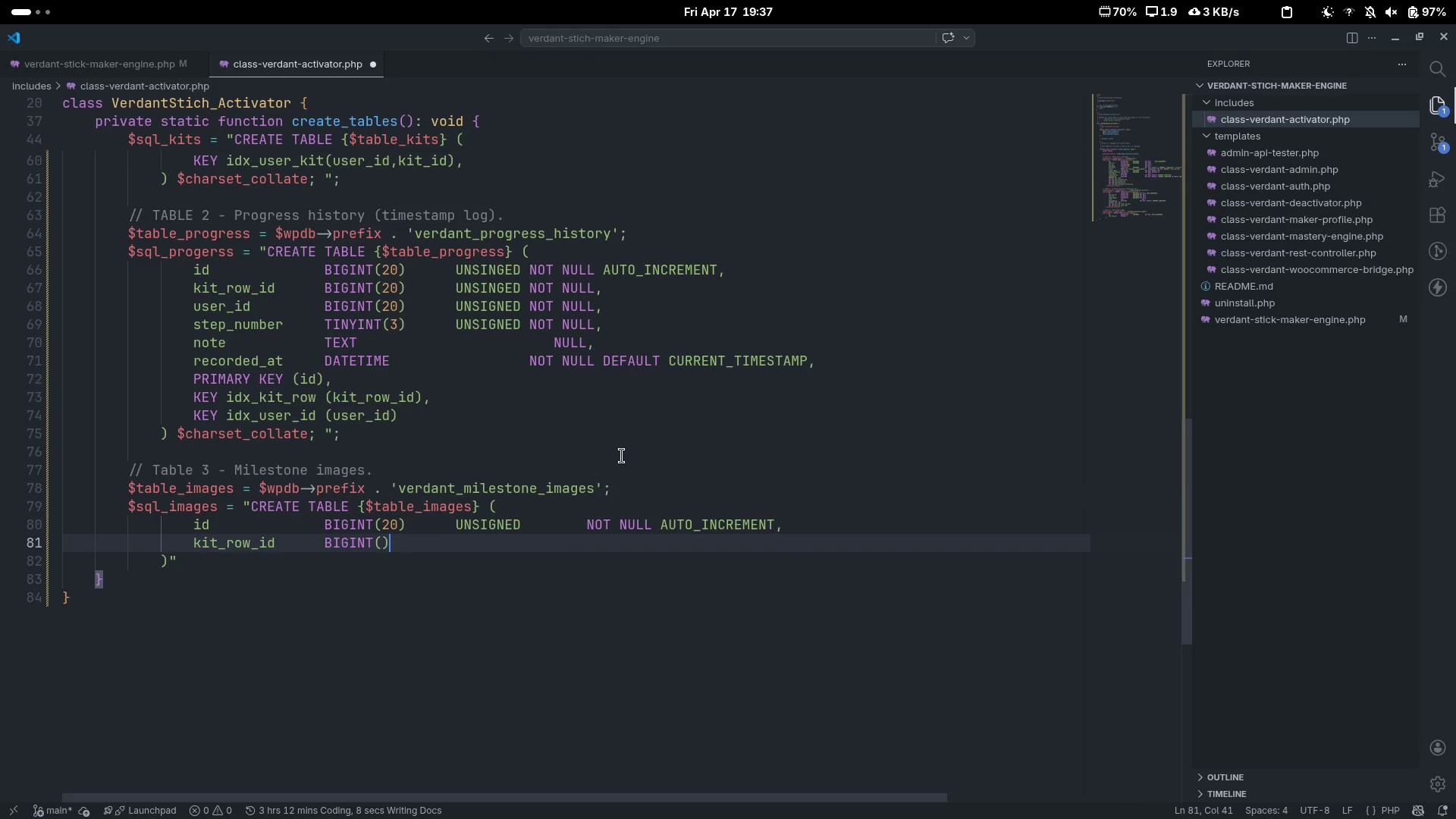 
key(ArrowLeft)
 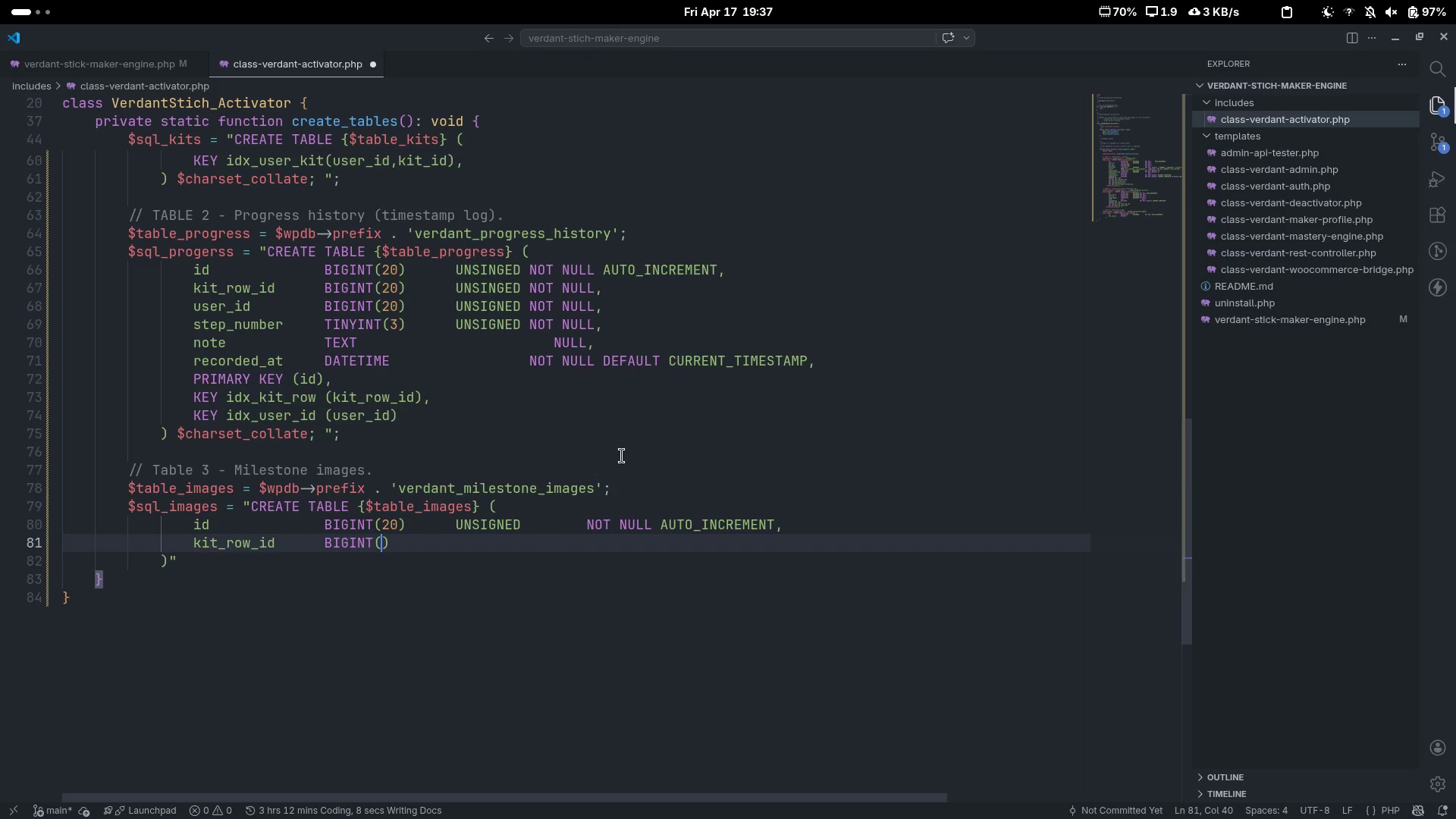 
type(20)
 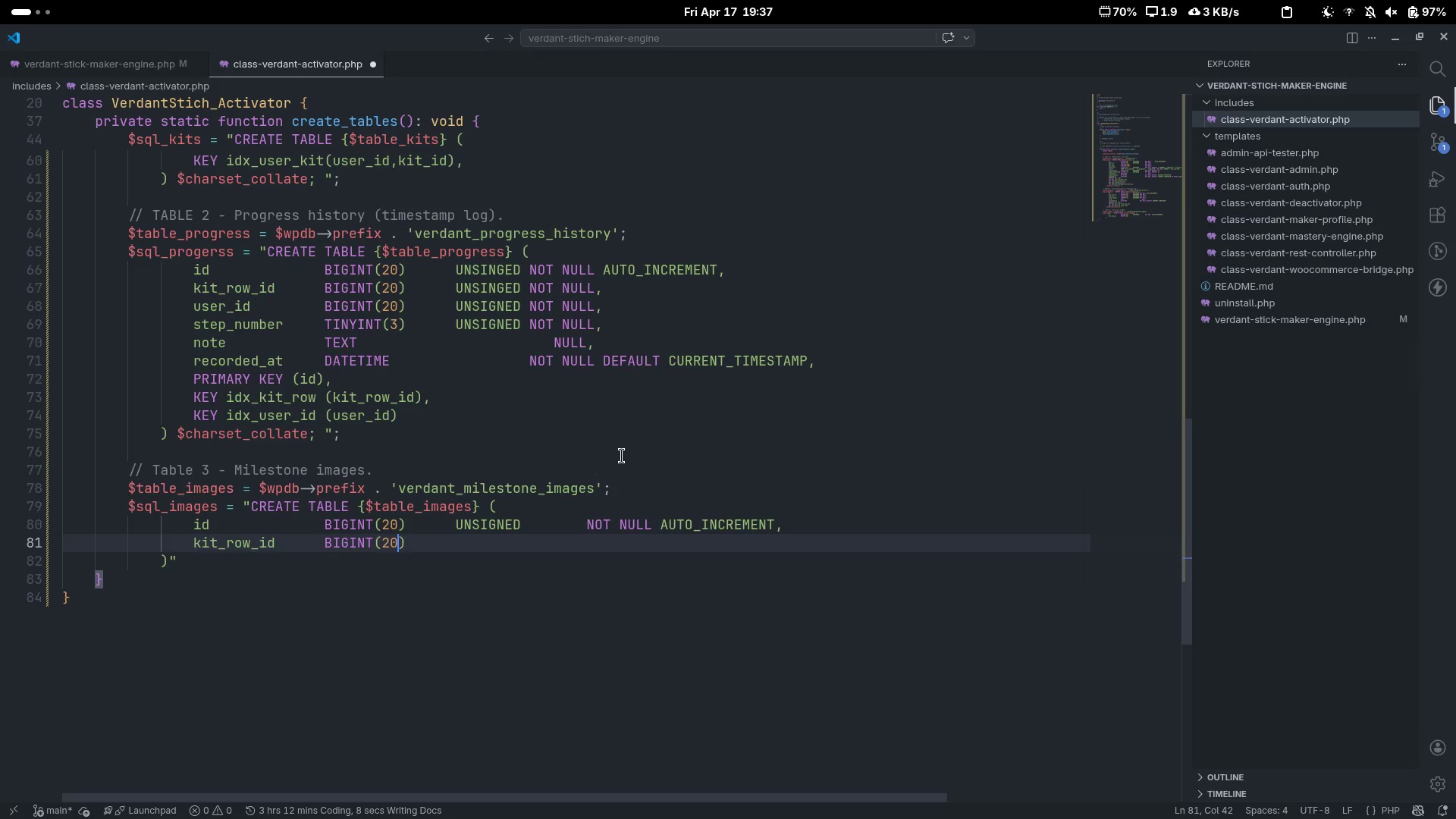 
key(ArrowRight)
 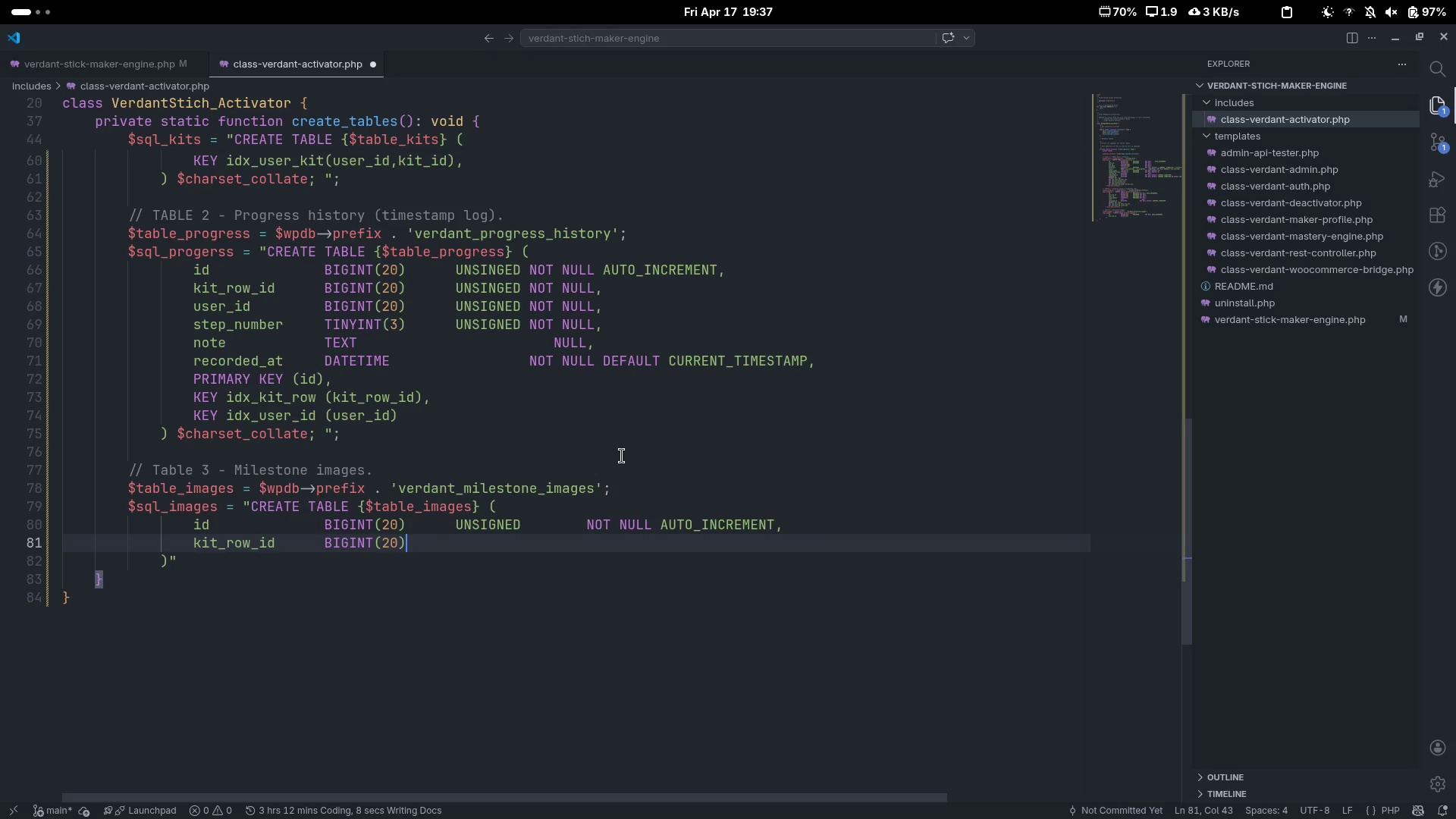 
key(Tab)
key(Tab)
type(UNSIGNED)
key(Tab)
key(Tab)
type(NOT NULL,)
 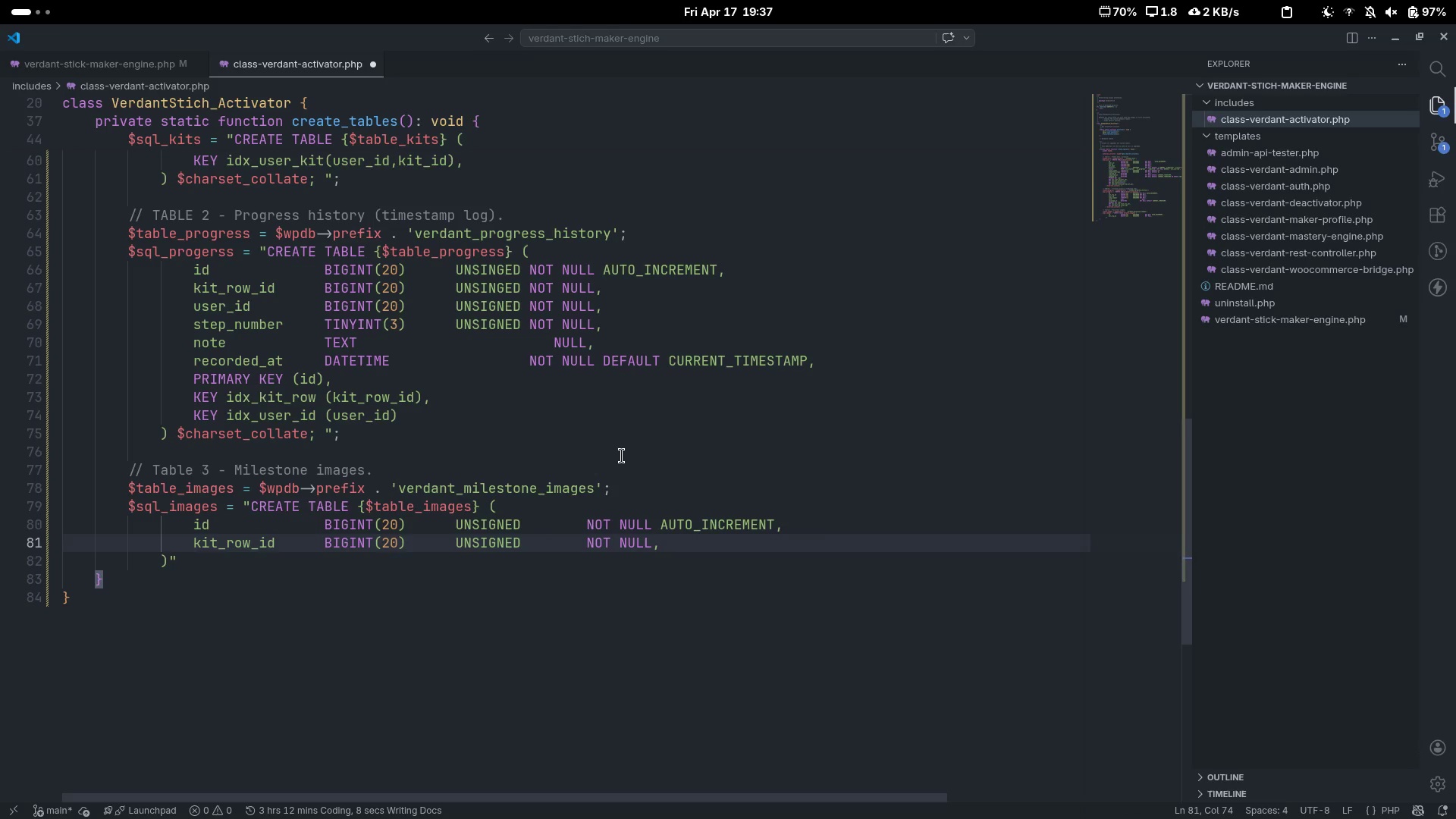 
key(Enter)
 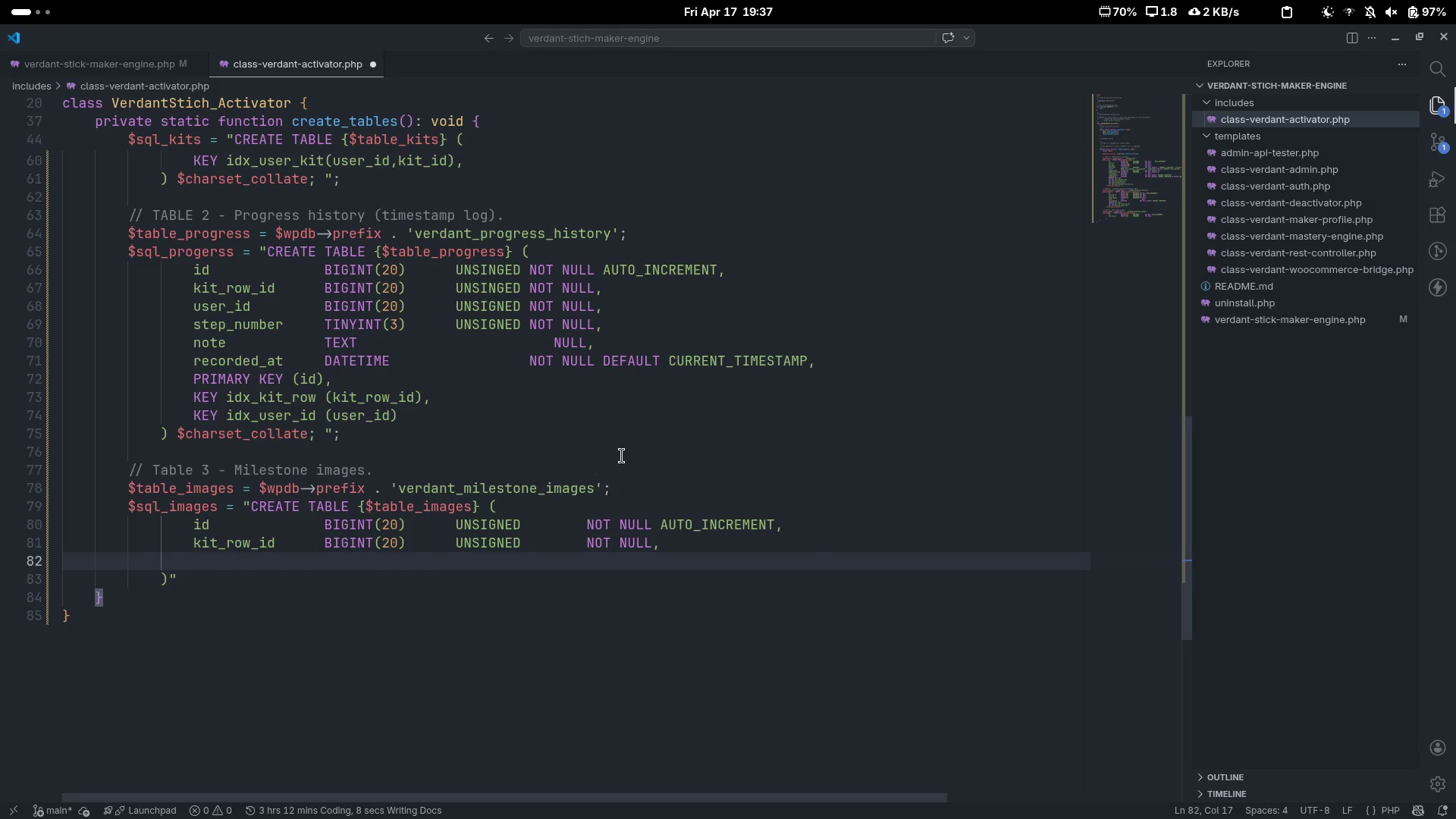 
type(user_id)
key(Tab)
key(Tab)
key(Tab)
type(NG)
key(Backspace)
key(Backspace)
type(BIGINT)_)
key(Backspace)
key(Backspace)
type(())
 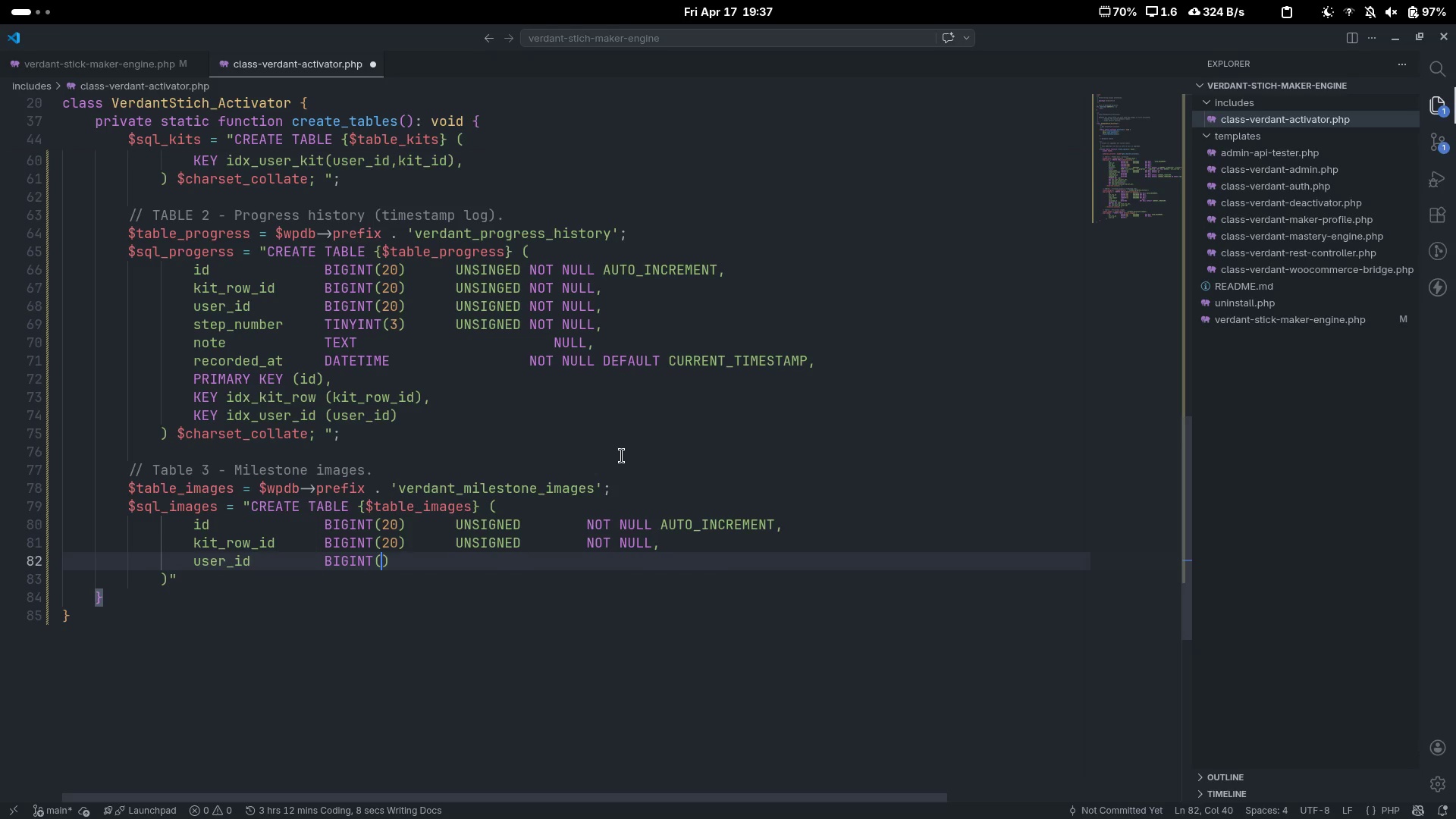 
 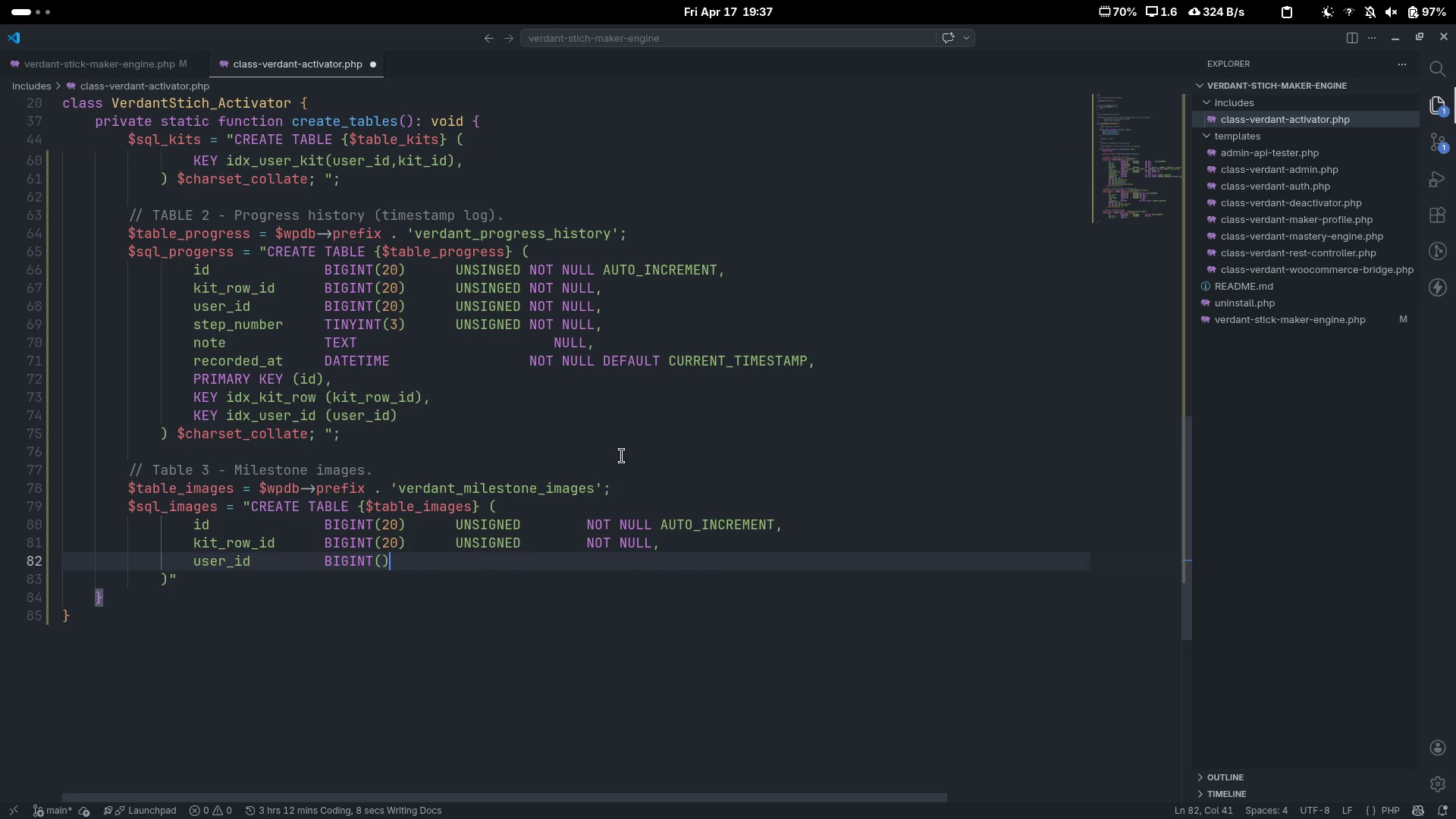 
key(ArrowLeft)
 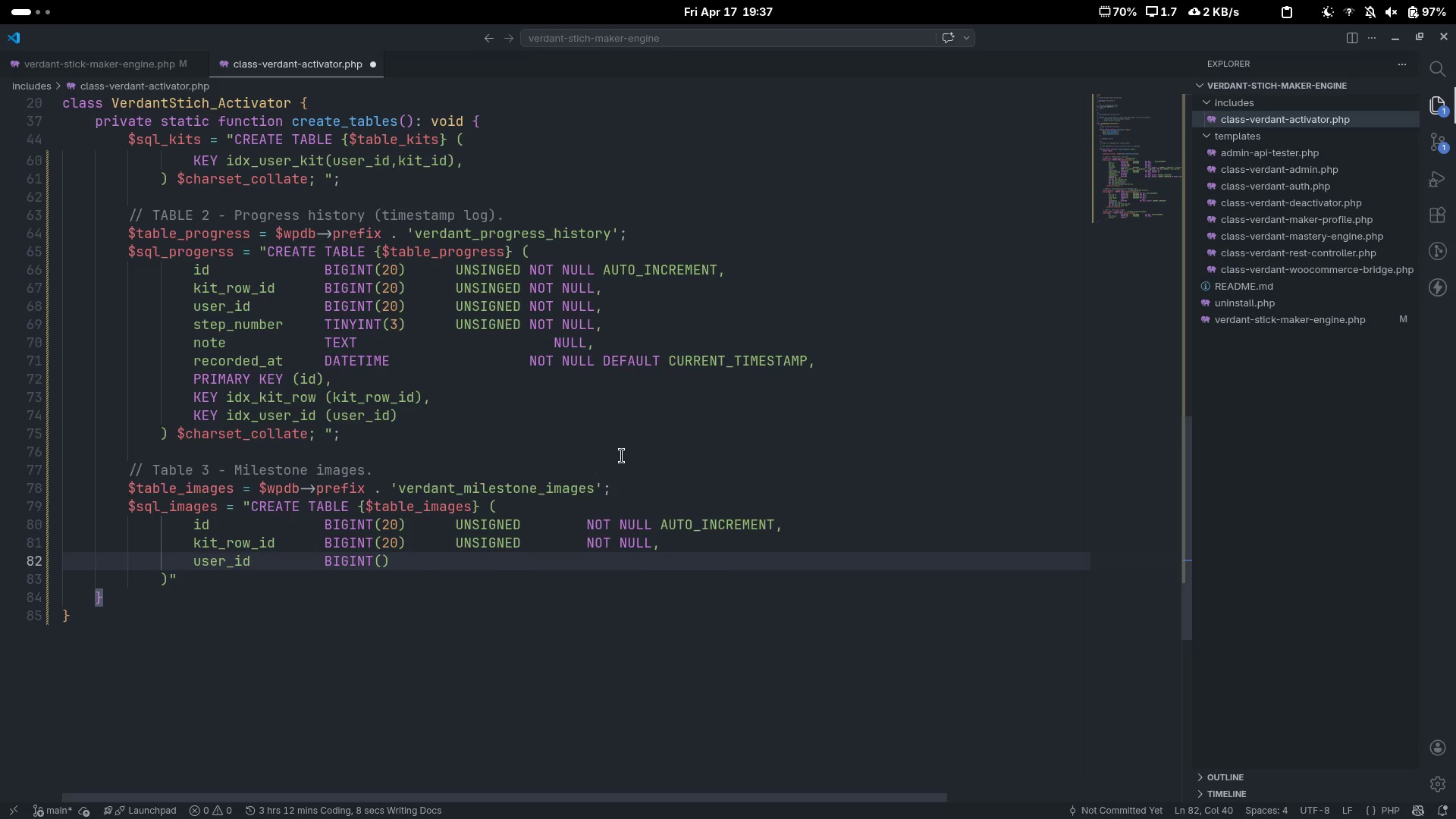 
type(20)
 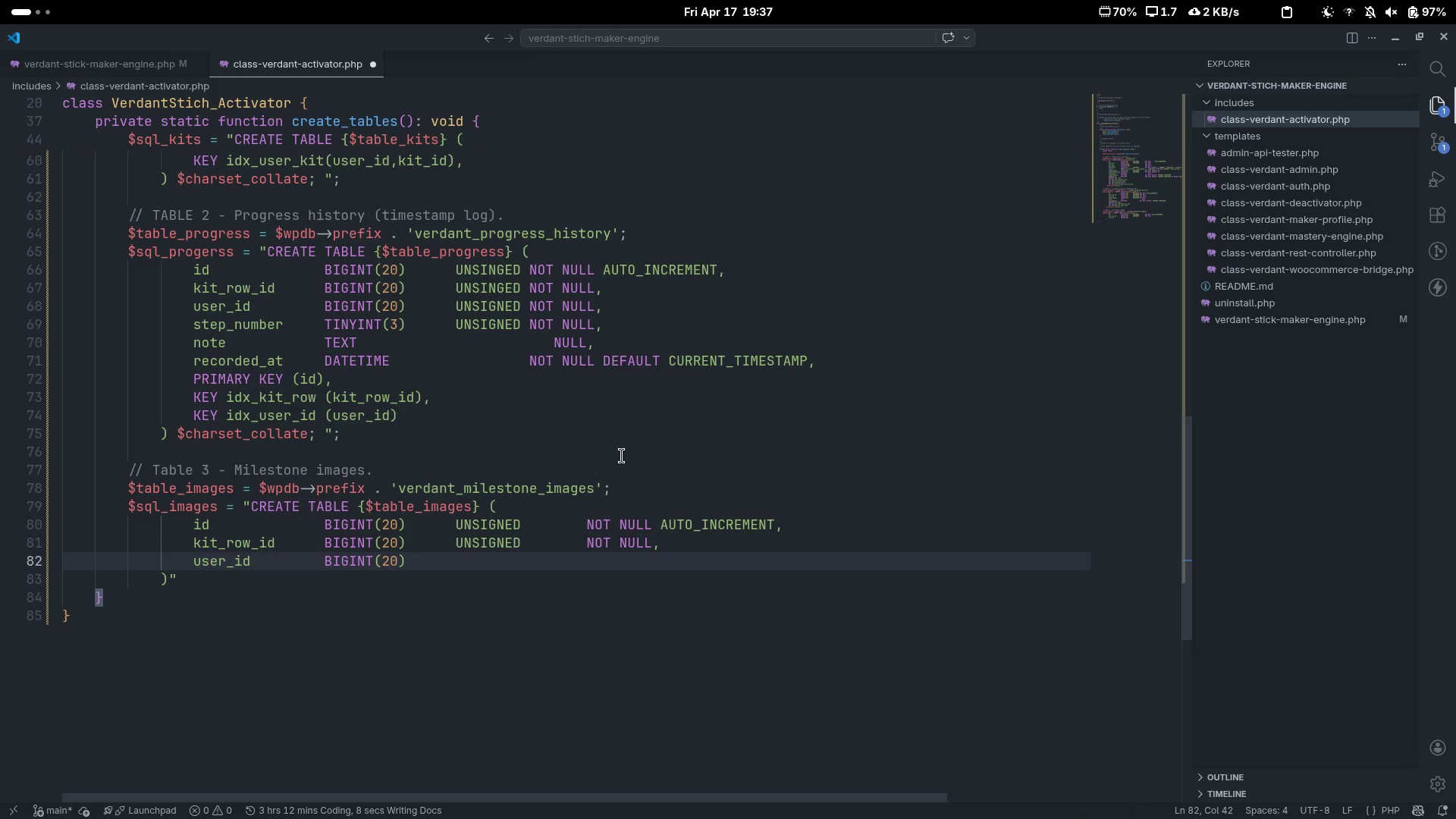 
key(ArrowRight)
 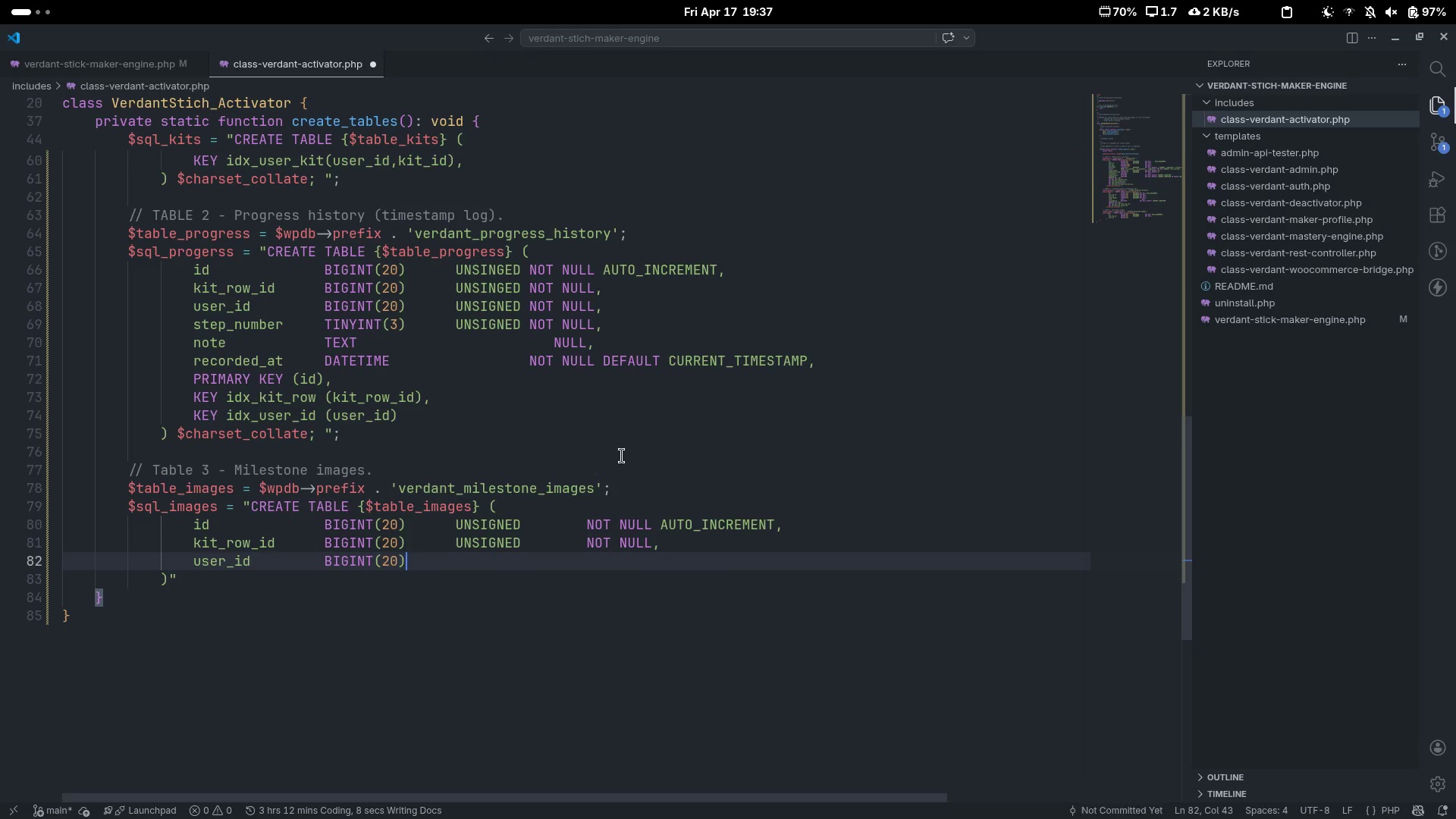 
key(Tab)
 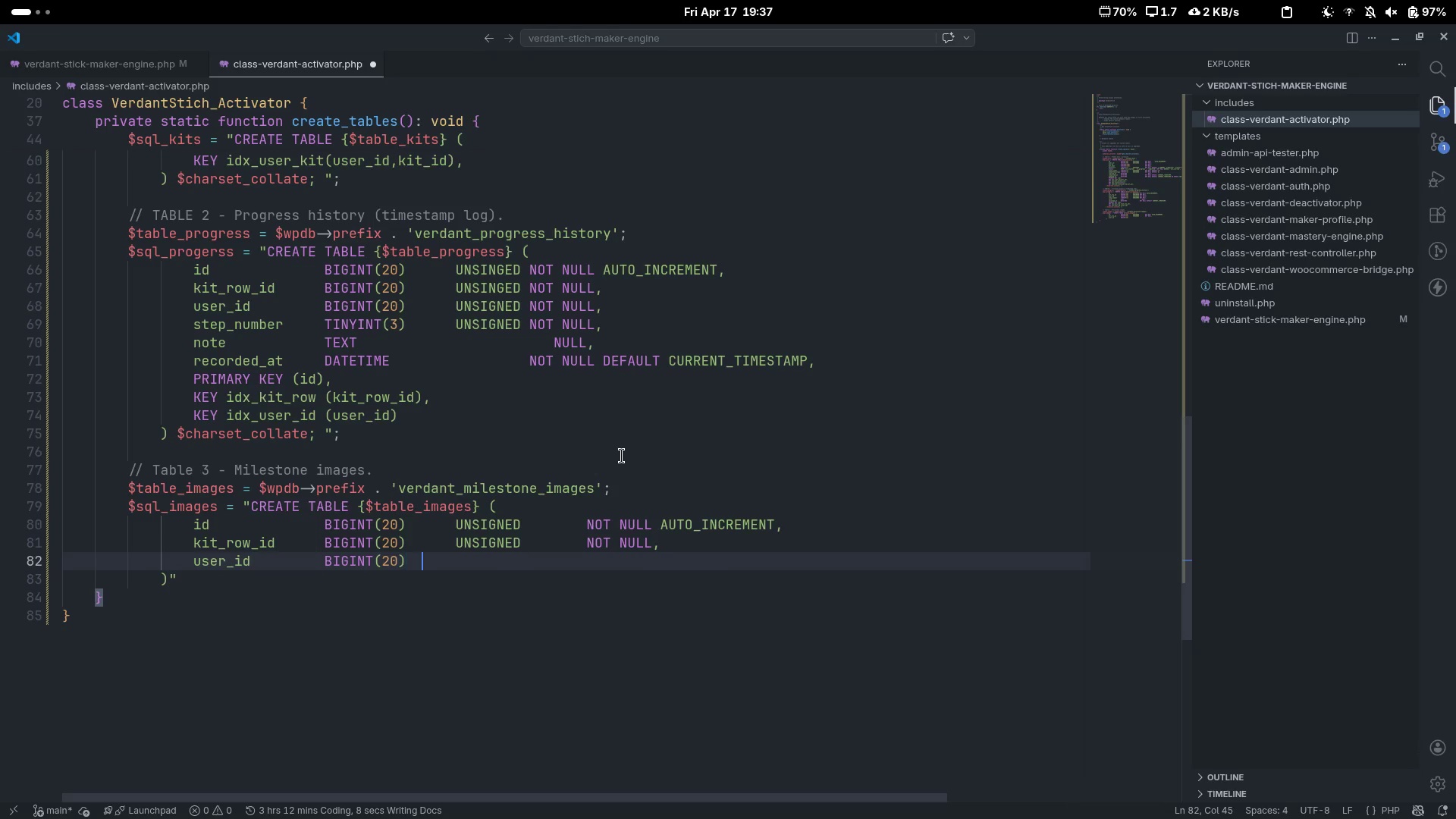 
key(Tab)
 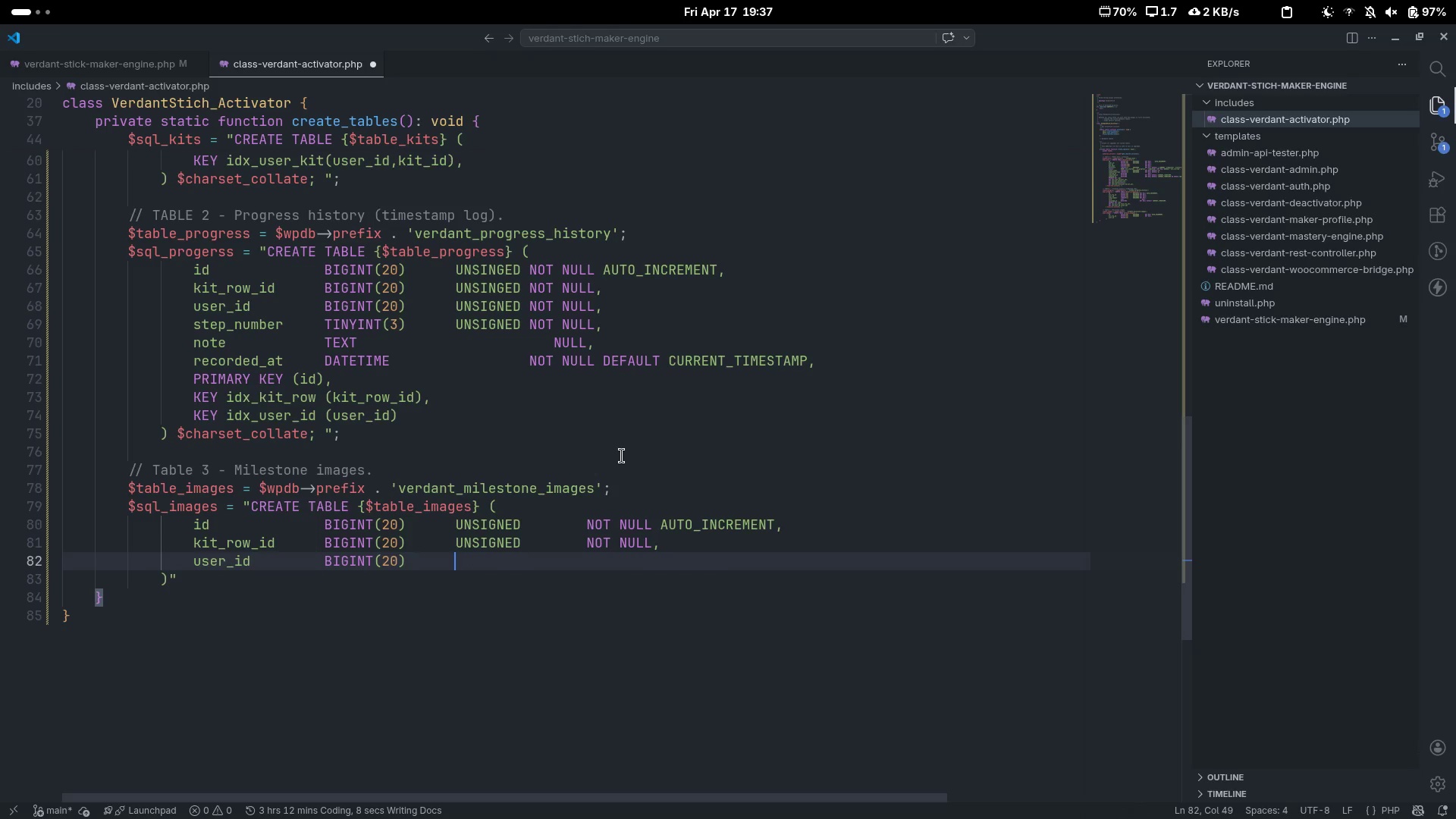 
key(Tab)
 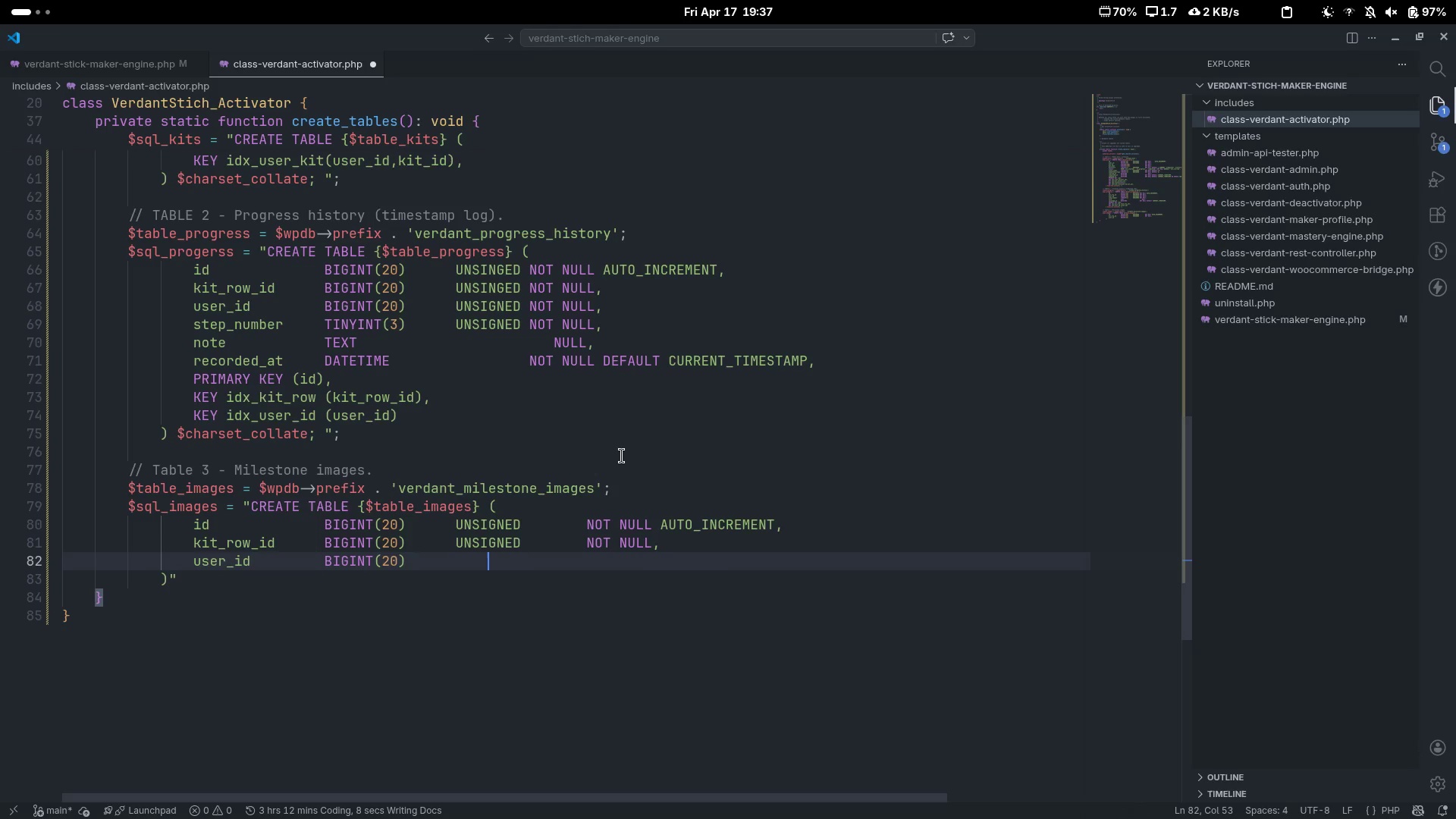 
key(Backspace)
 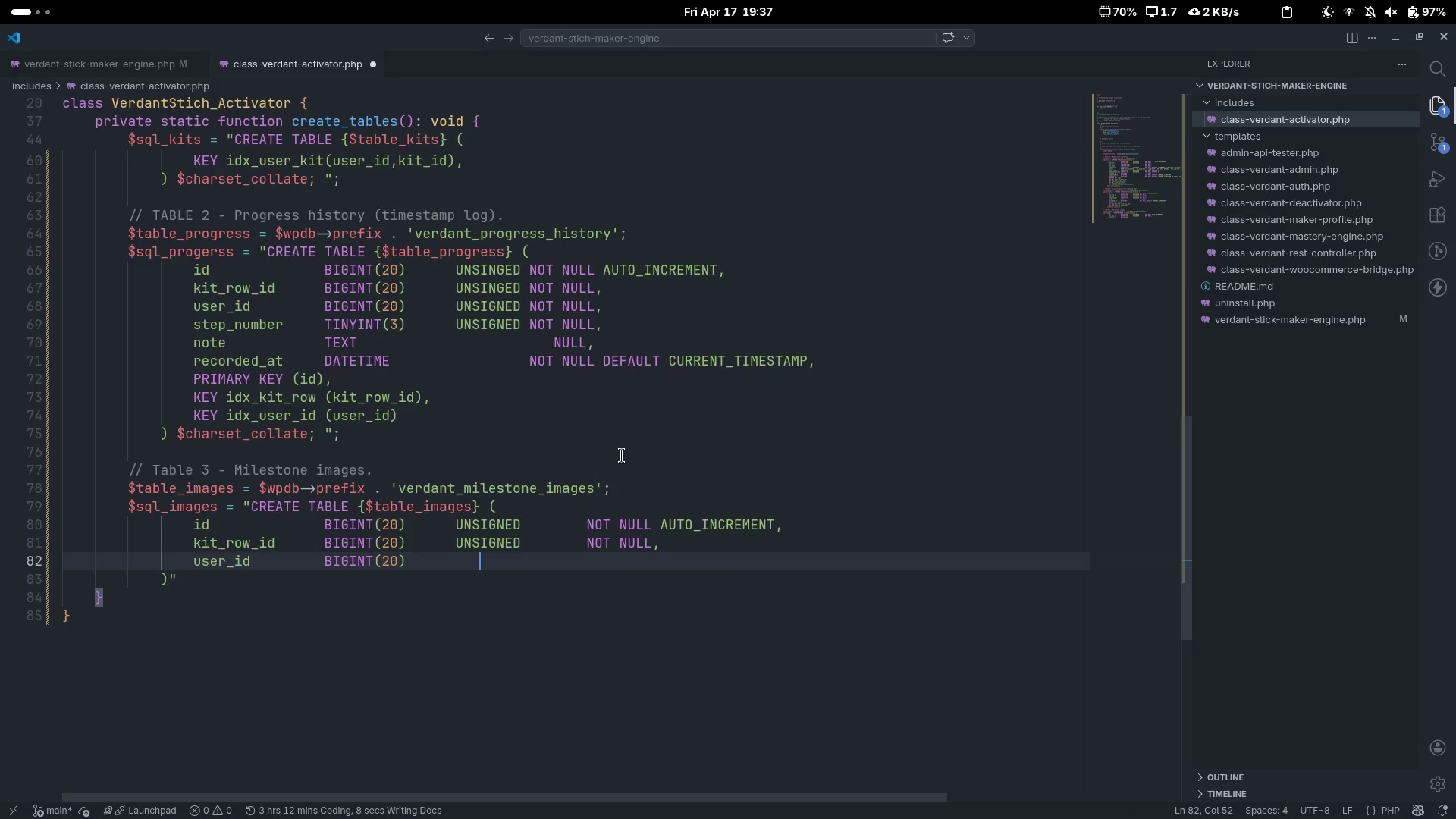 
key(Backspace)
 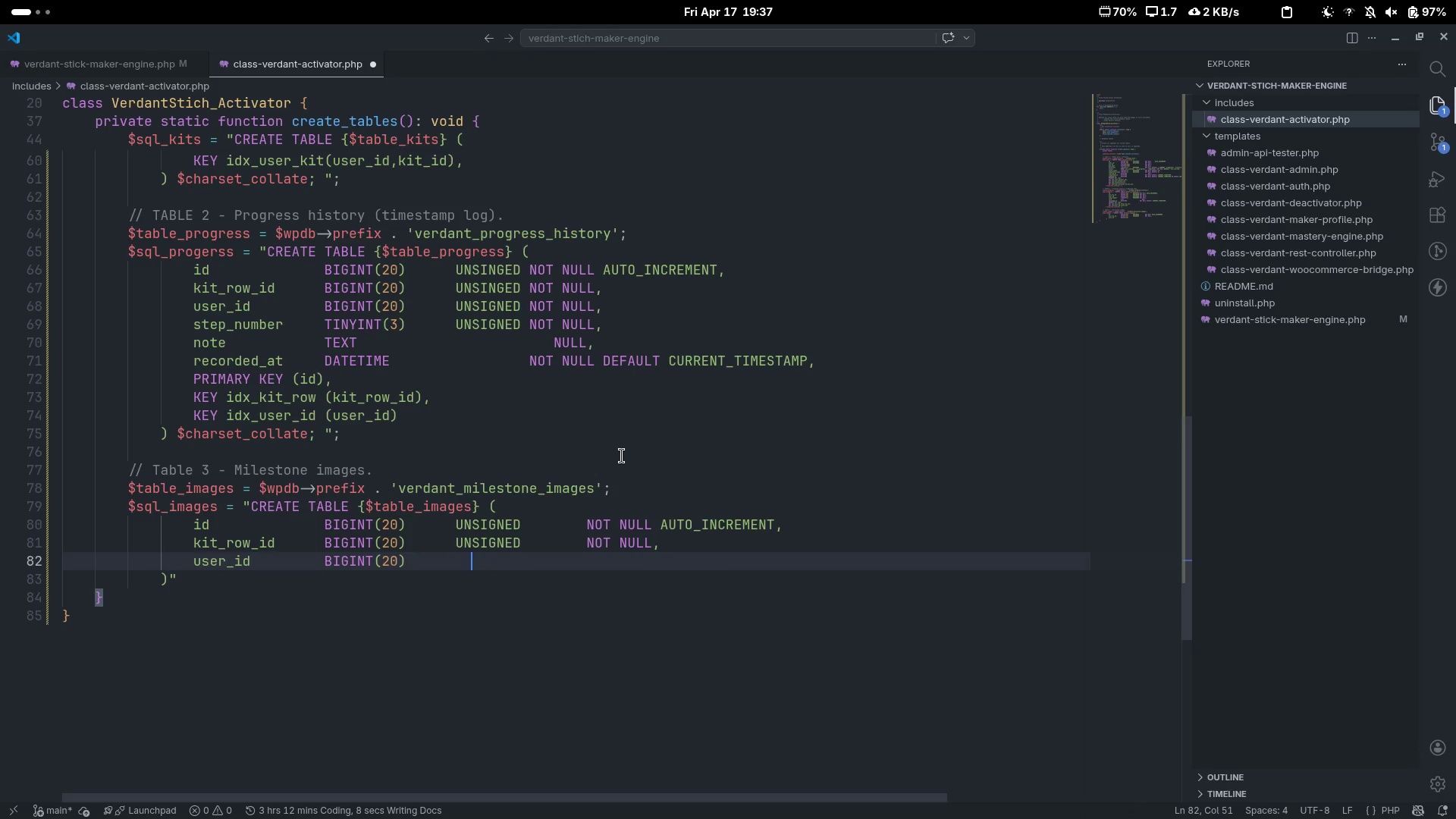 
key(Backspace)
 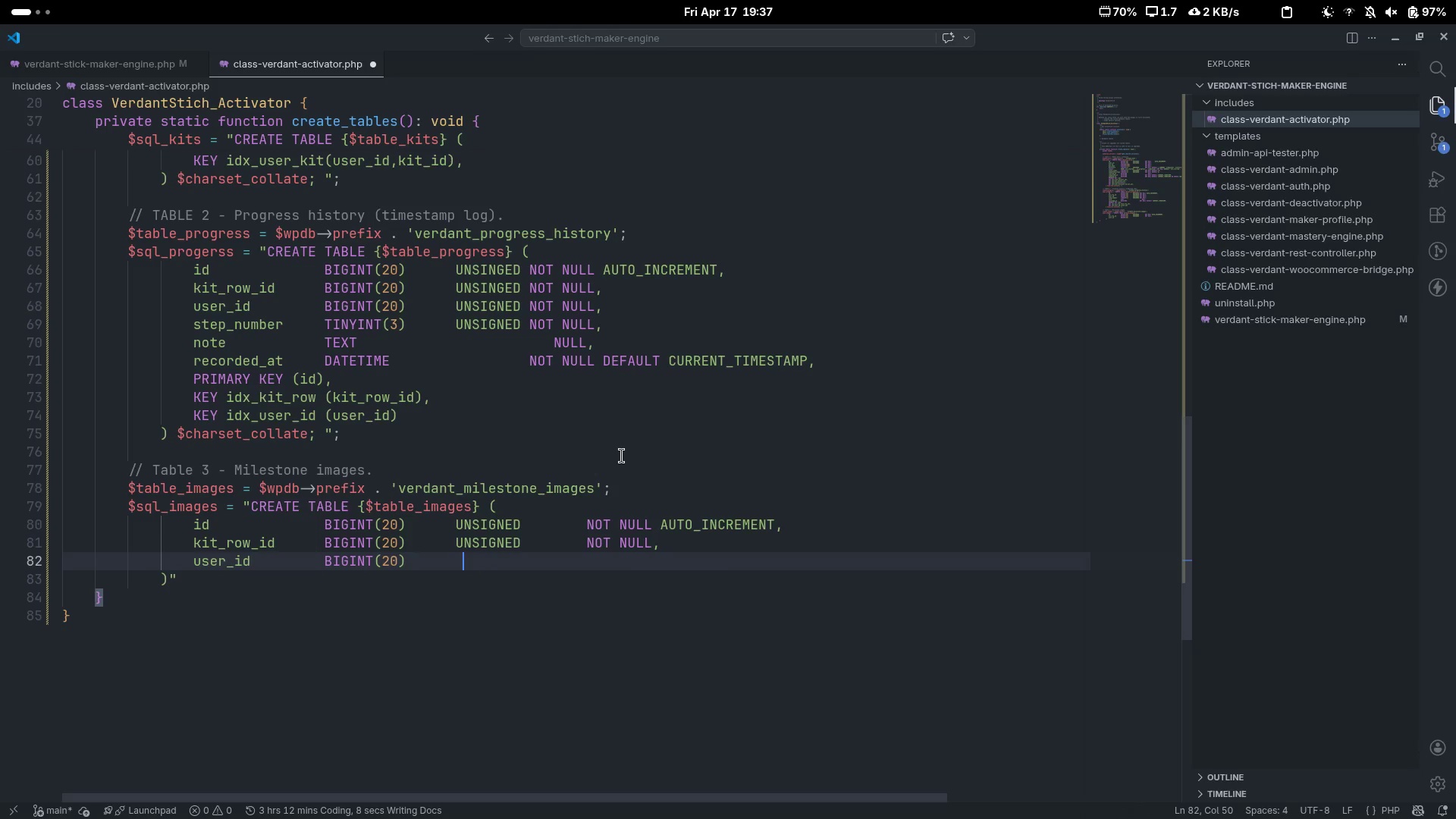 
key(Backspace)
 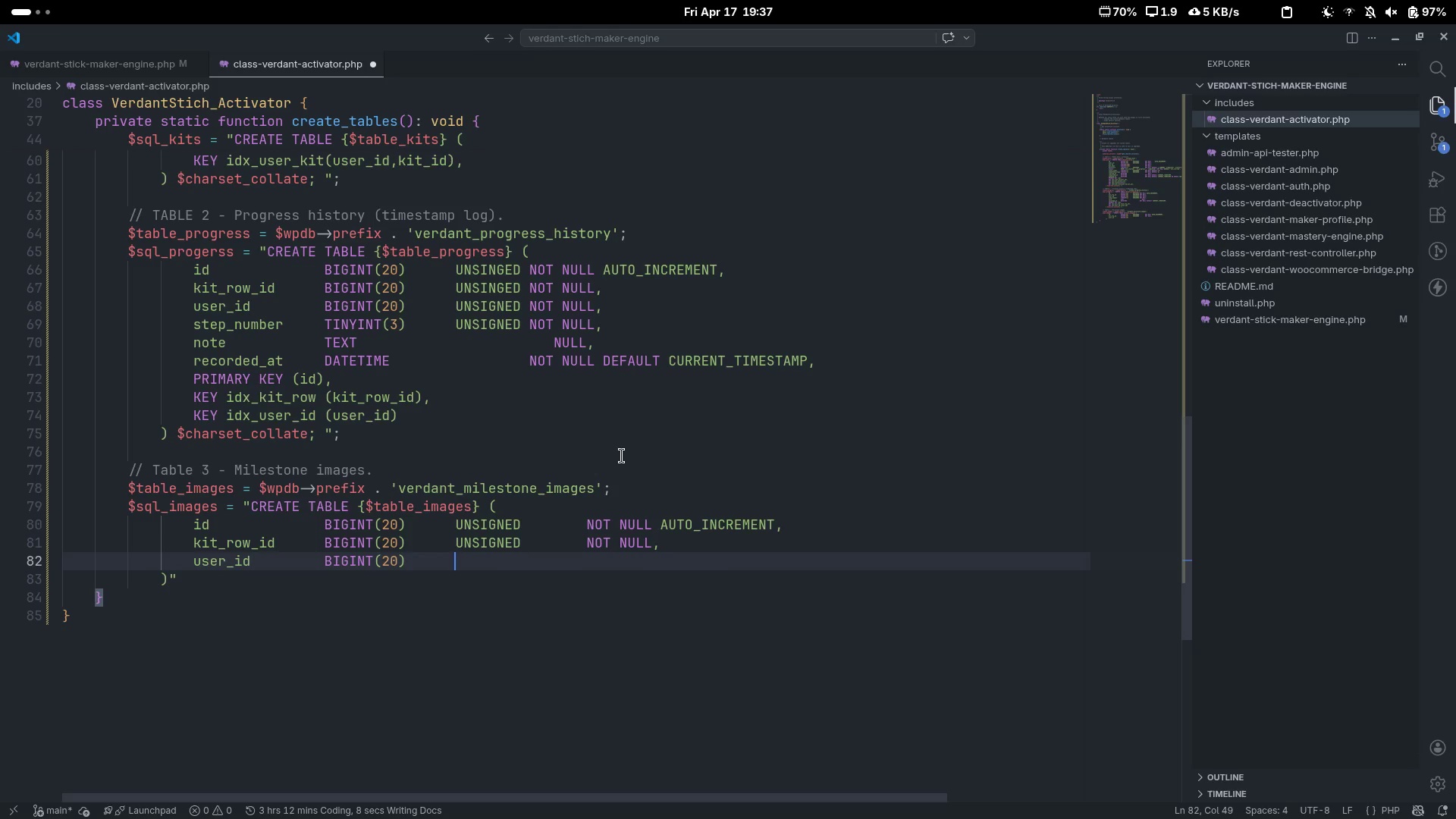 
type(UNSIGNED)
key(Tab)
key(Tab)
type(NOT NULL,)
 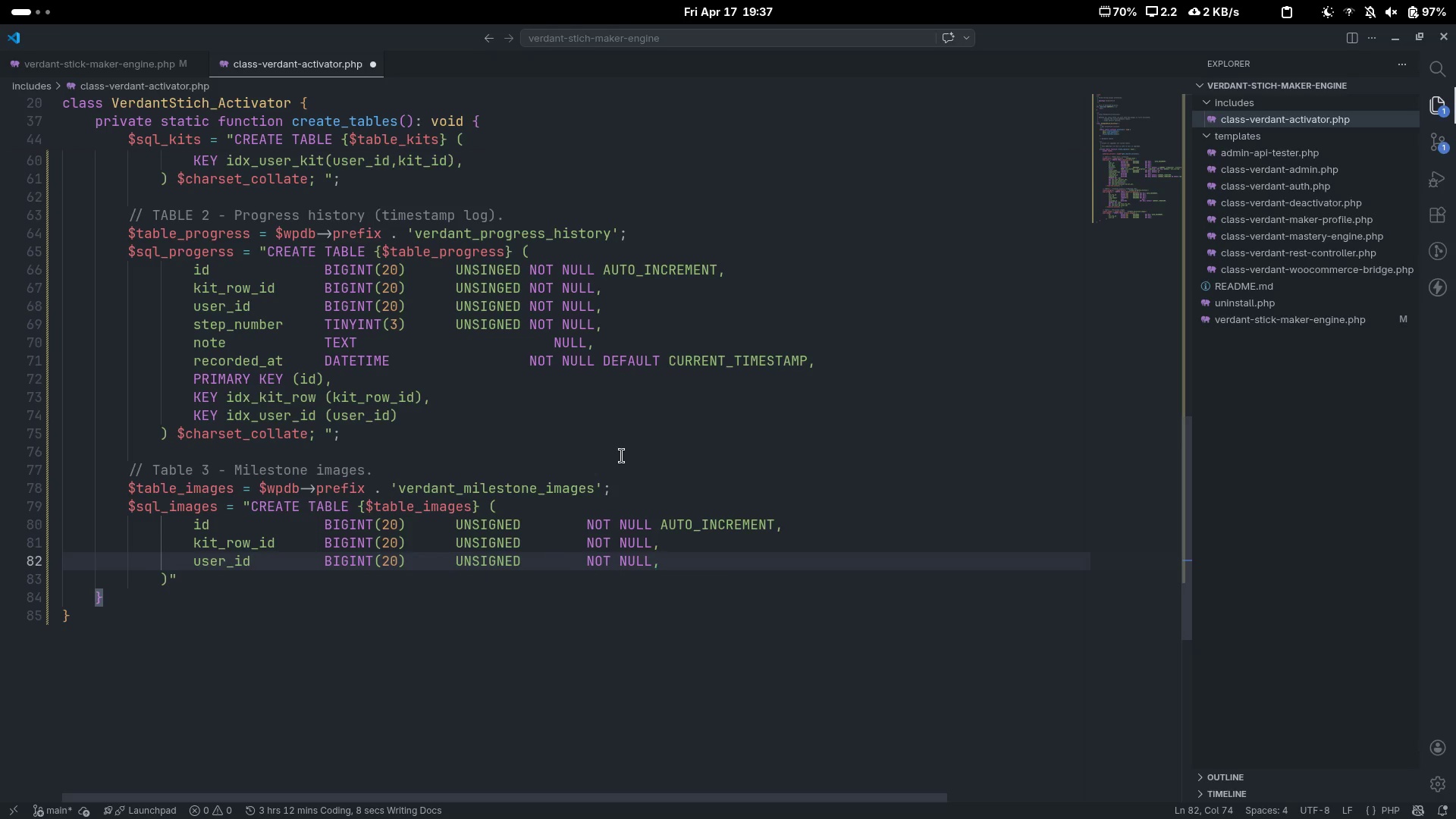 
key(Enter)
 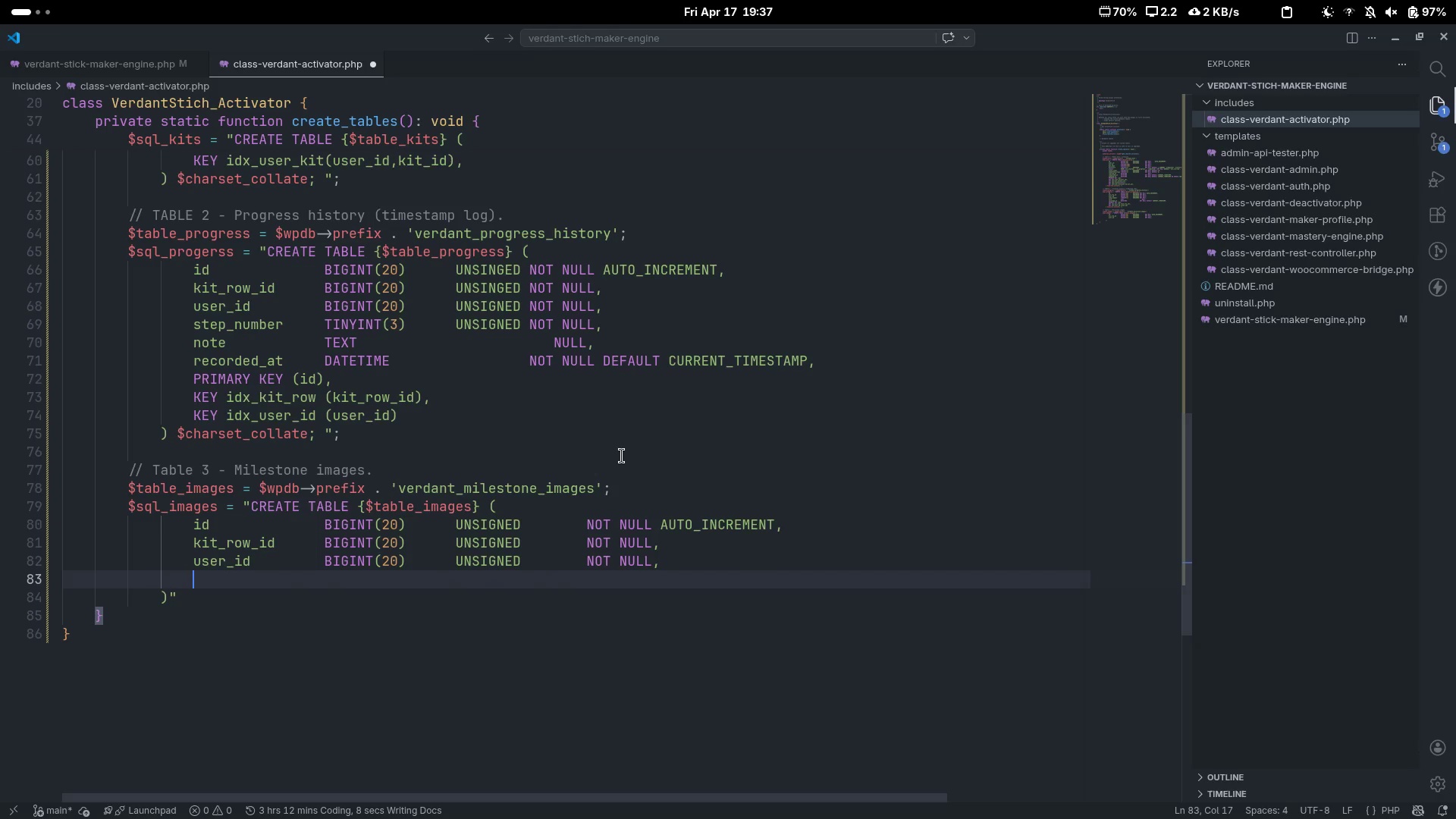 
type(step_number)
key(Tab)
key(Tab)
type(TINYNT)
key(Backspace)
key(Backspace)
type(INT())
 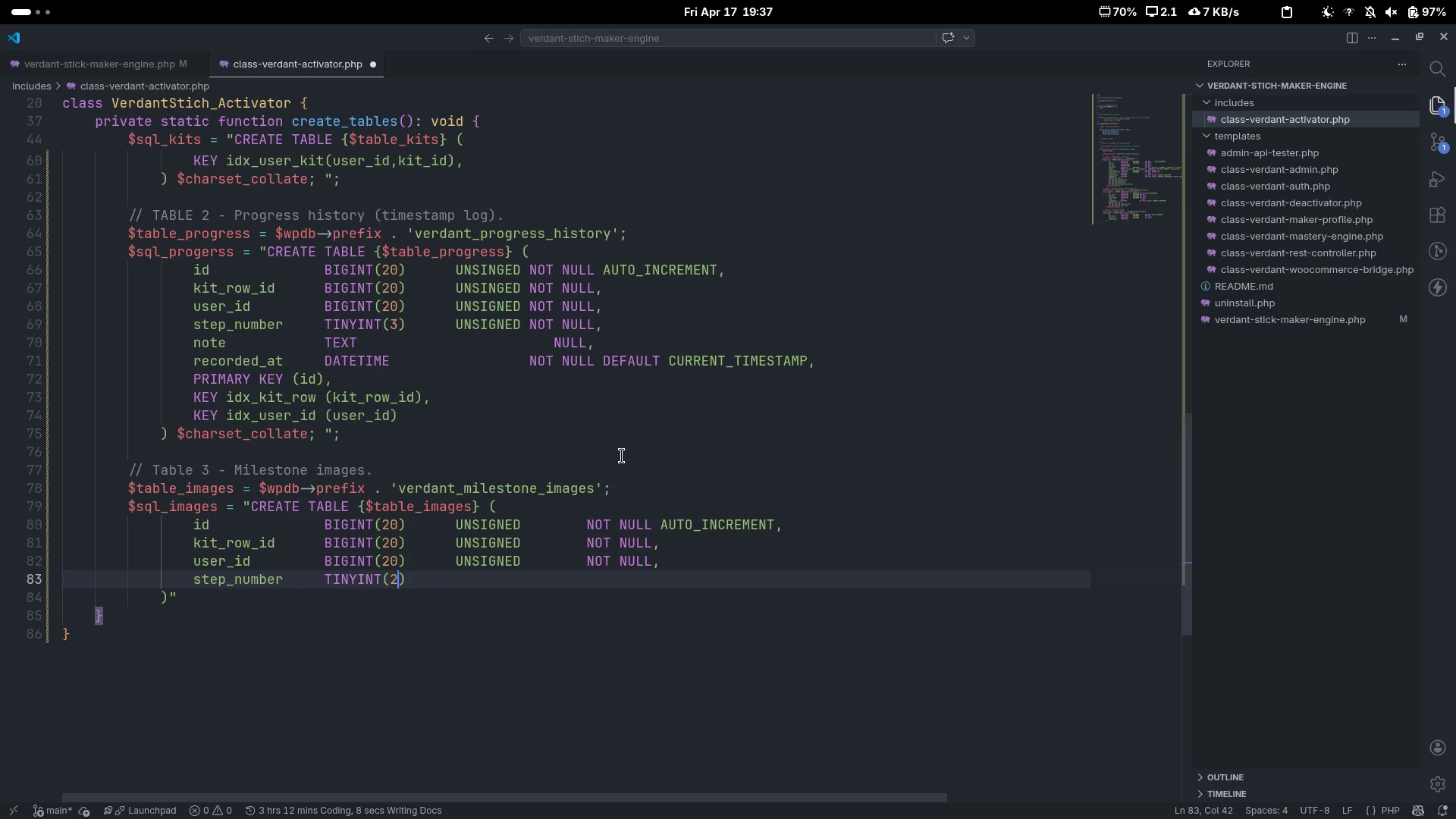 
 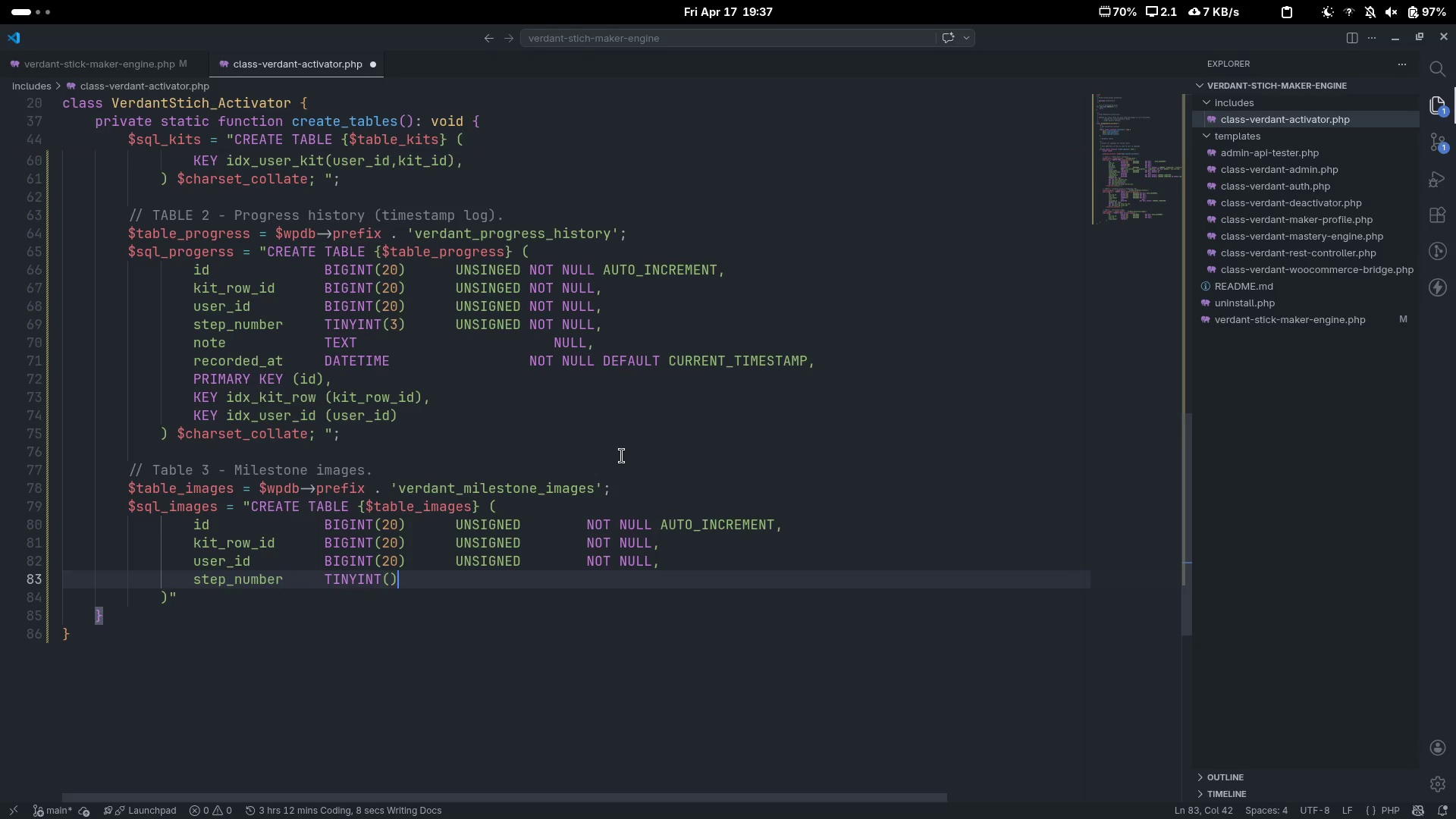 
key(ArrowLeft)
 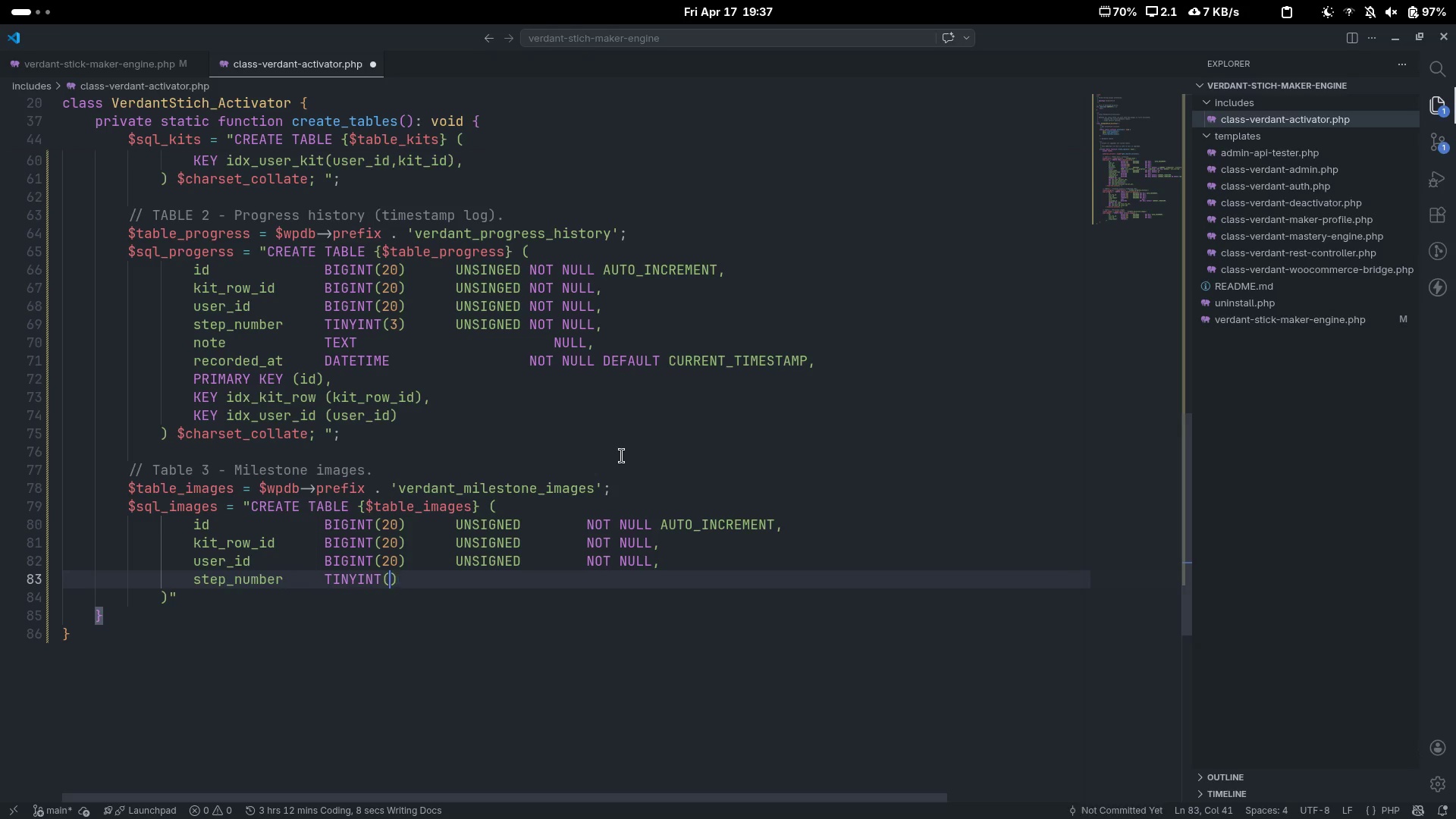 
key(2)
 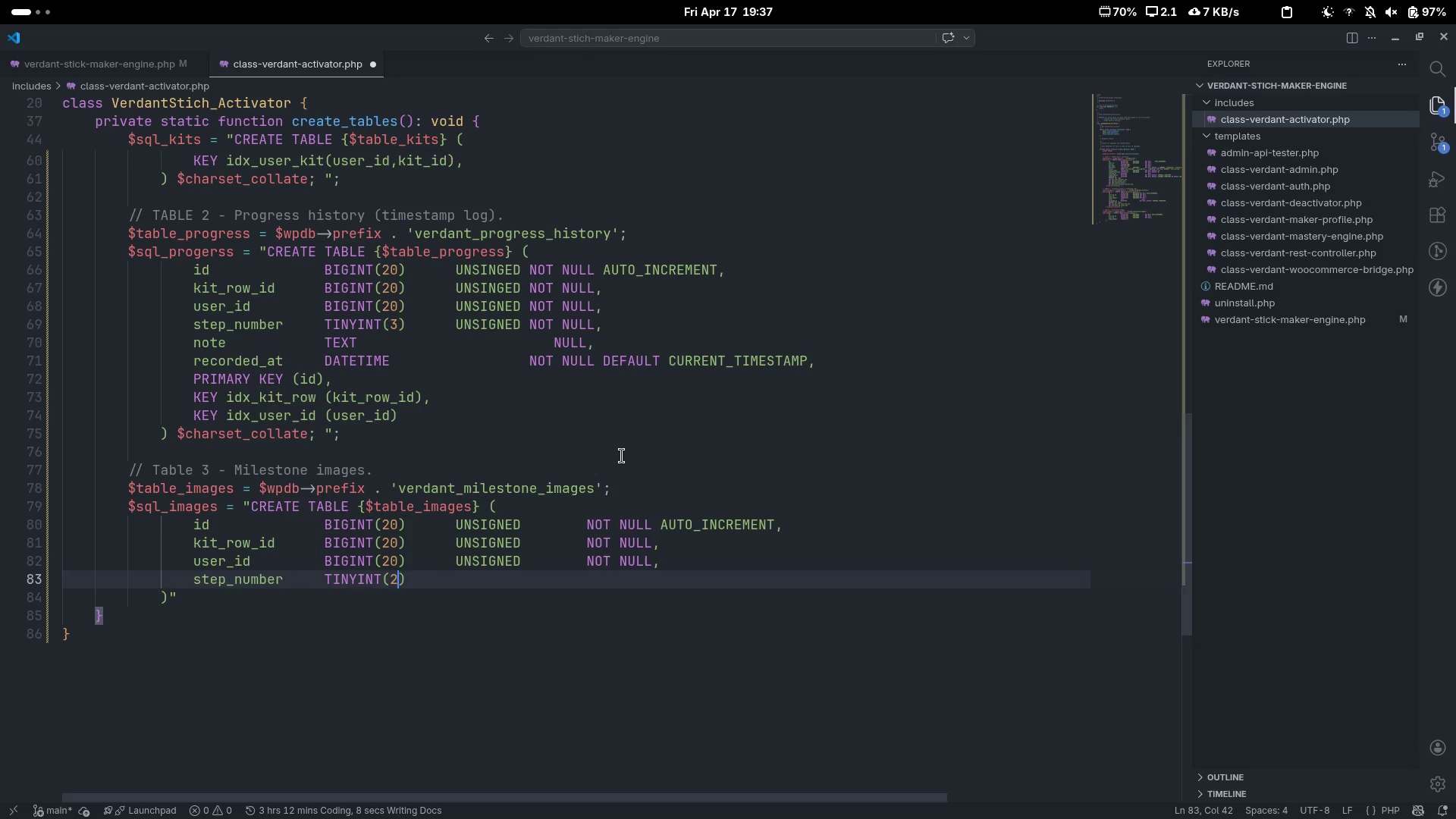 
key(ArrowRight)
 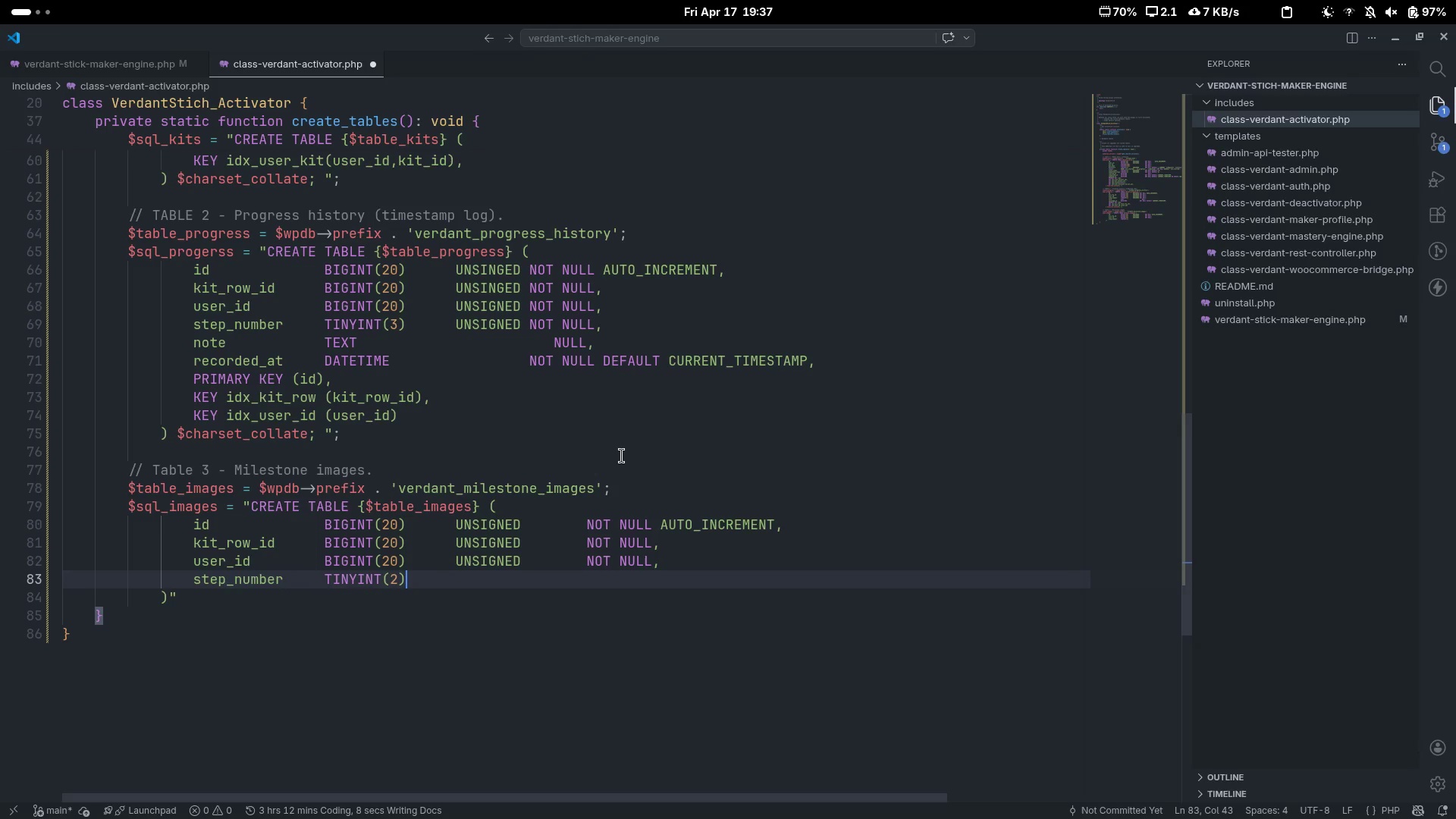 
key(ArrowLeft)
 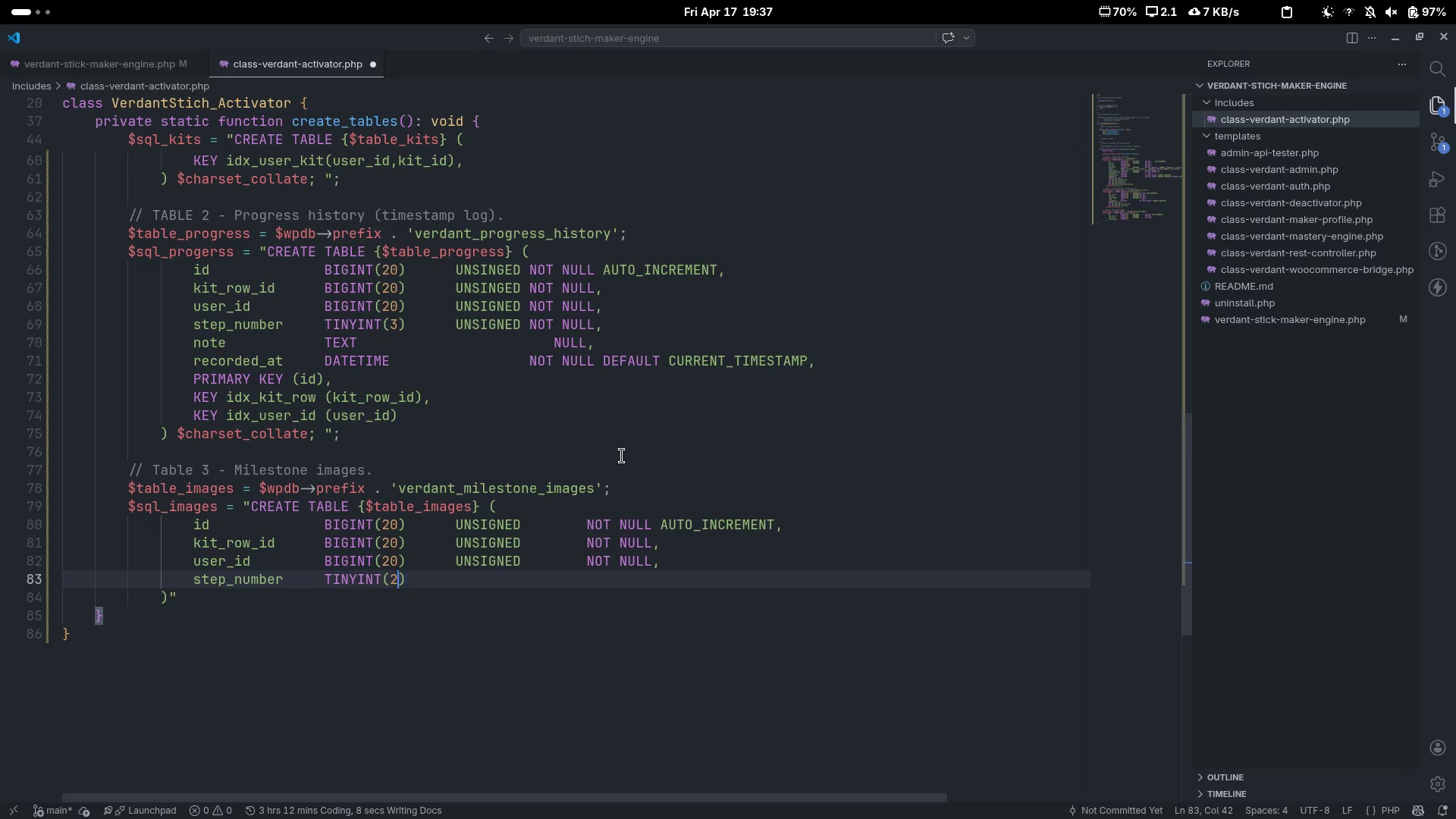 
key(Backspace)
 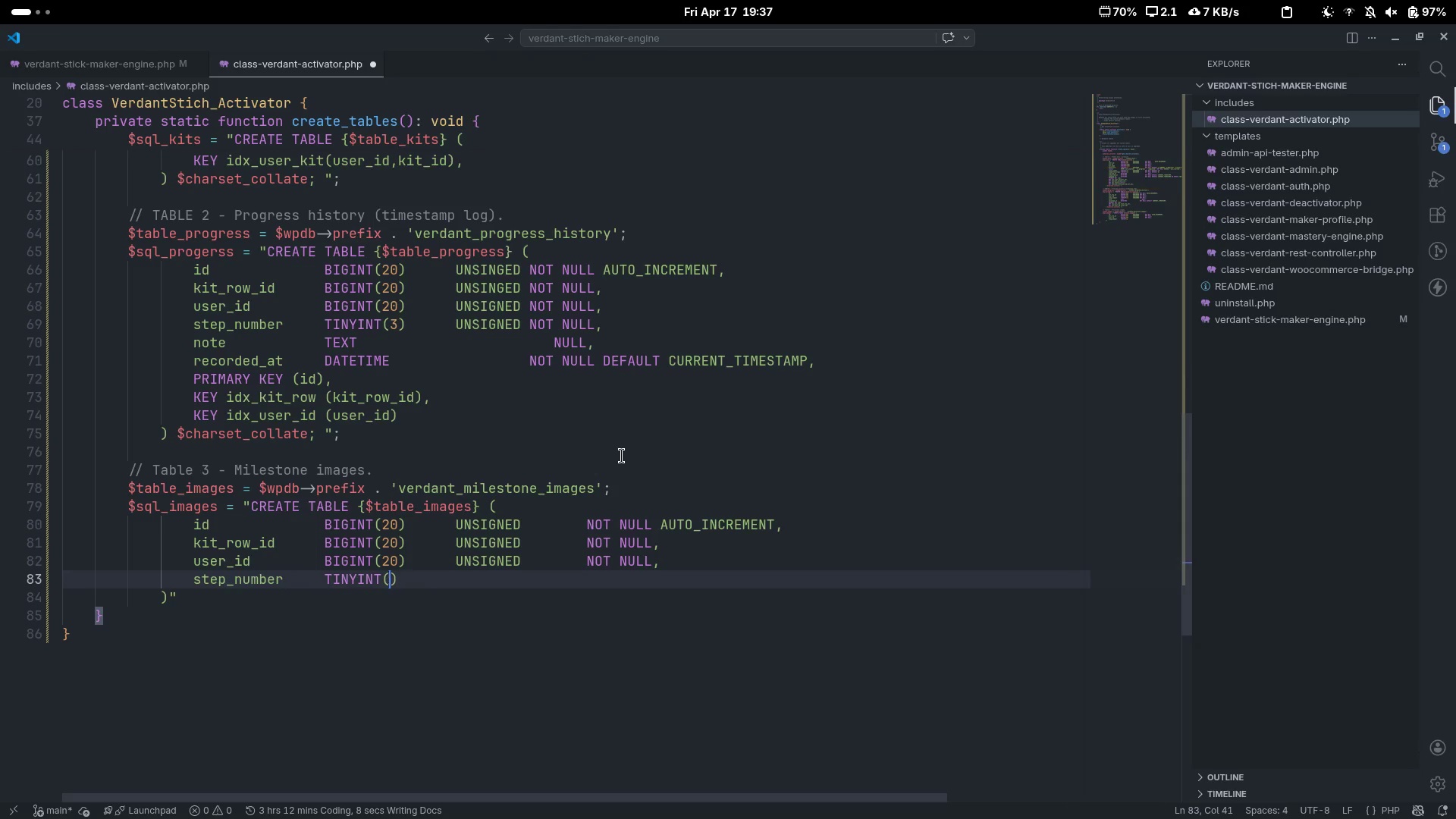 
key(3)
 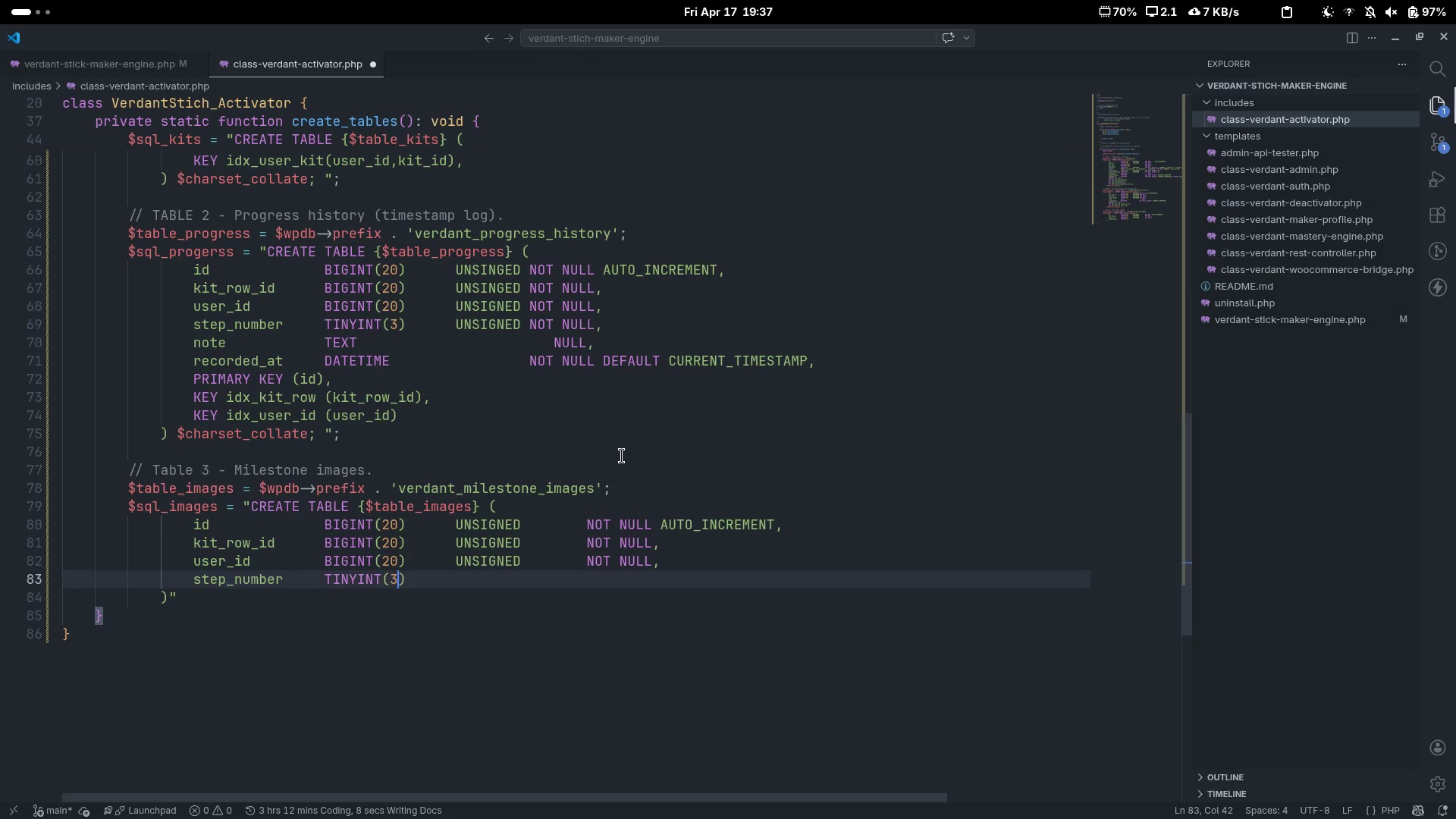 
key(ArrowRight)
 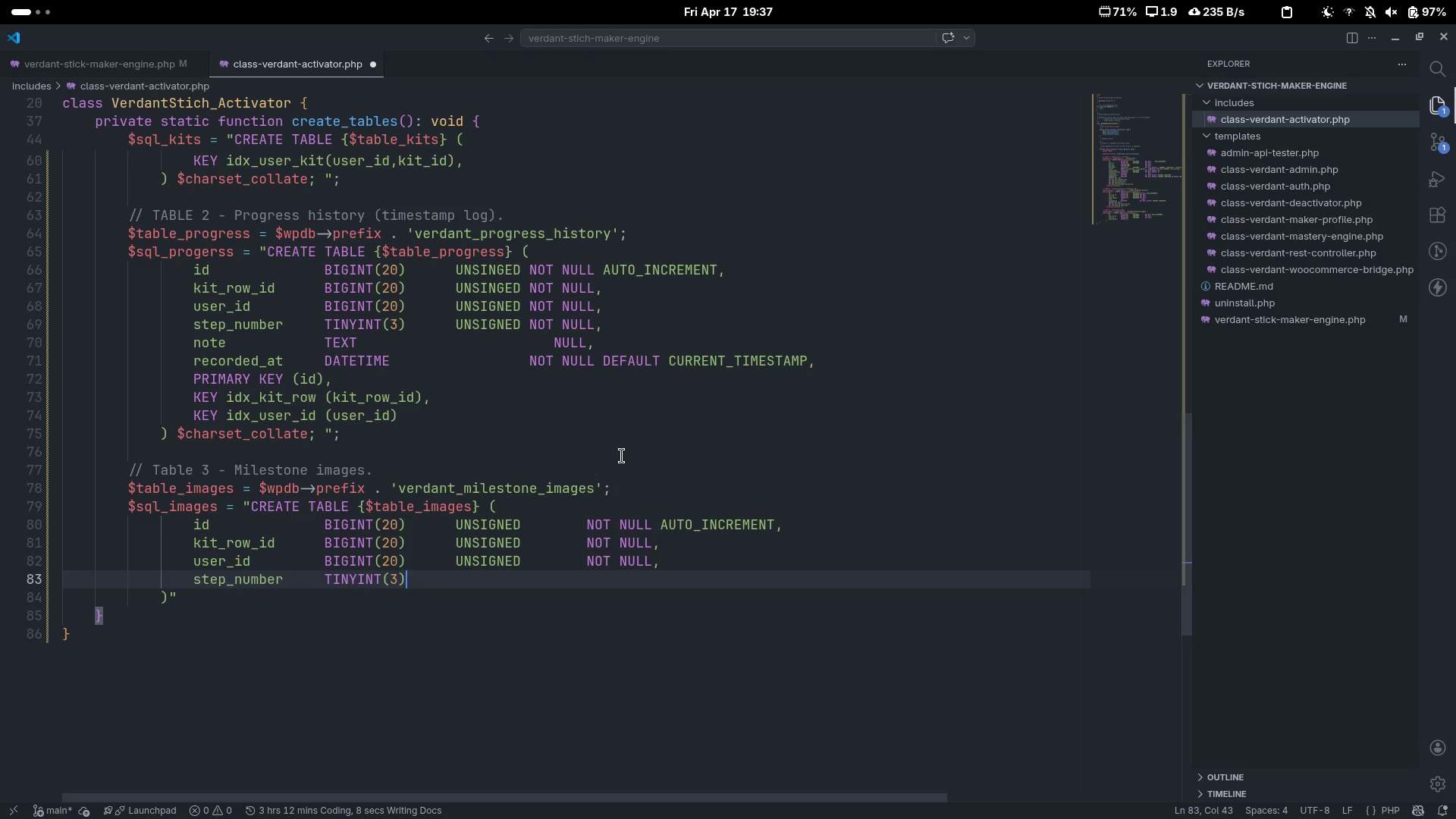 
key(Tab)
key(Tab)
type(UNSGIN)
key(Backspace)
key(Backspace)
key(Backspace)
type(IGNED)
key(Tab)
key(Tab)
type(NULL,)
 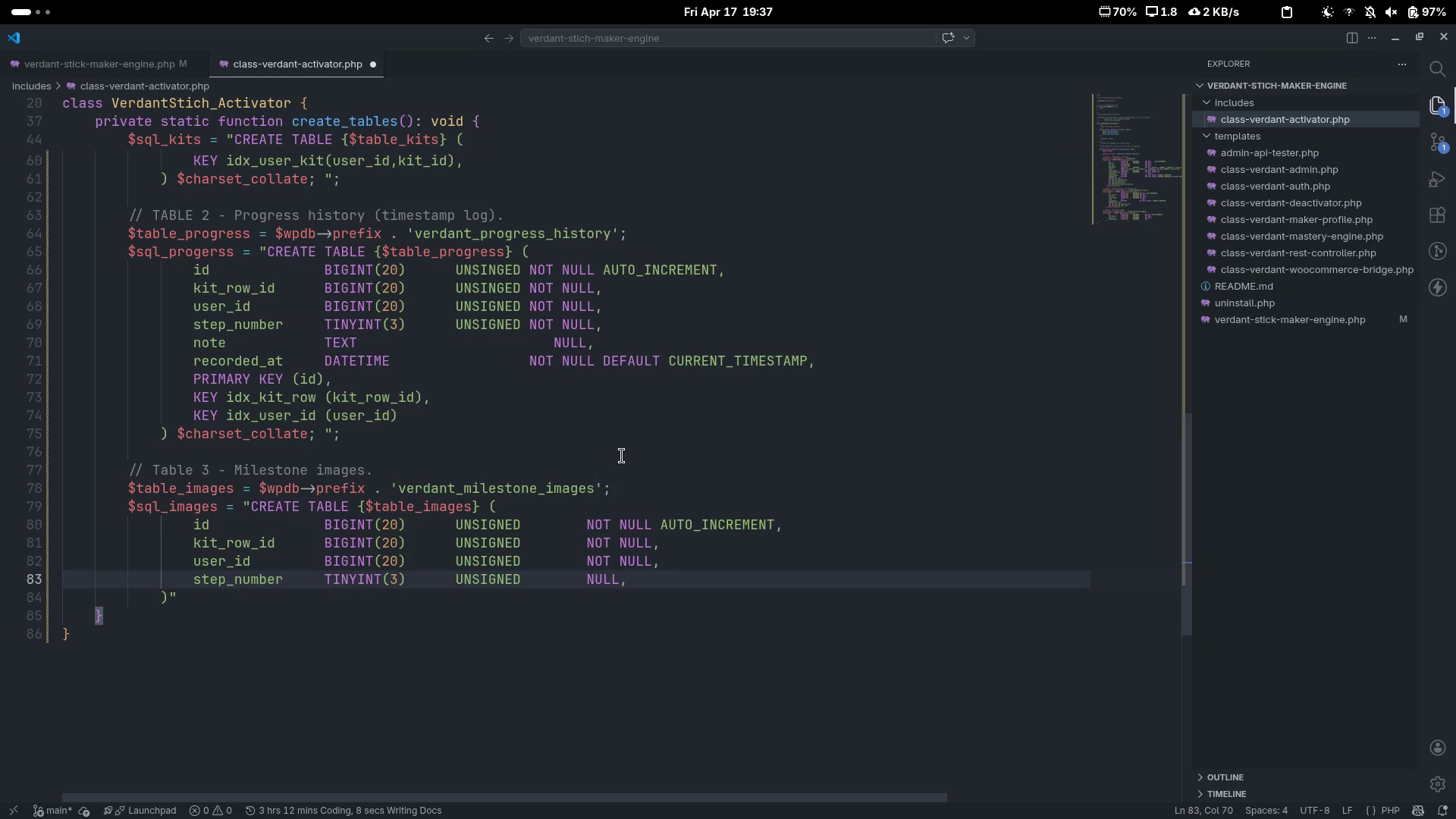 
key(Enter)
 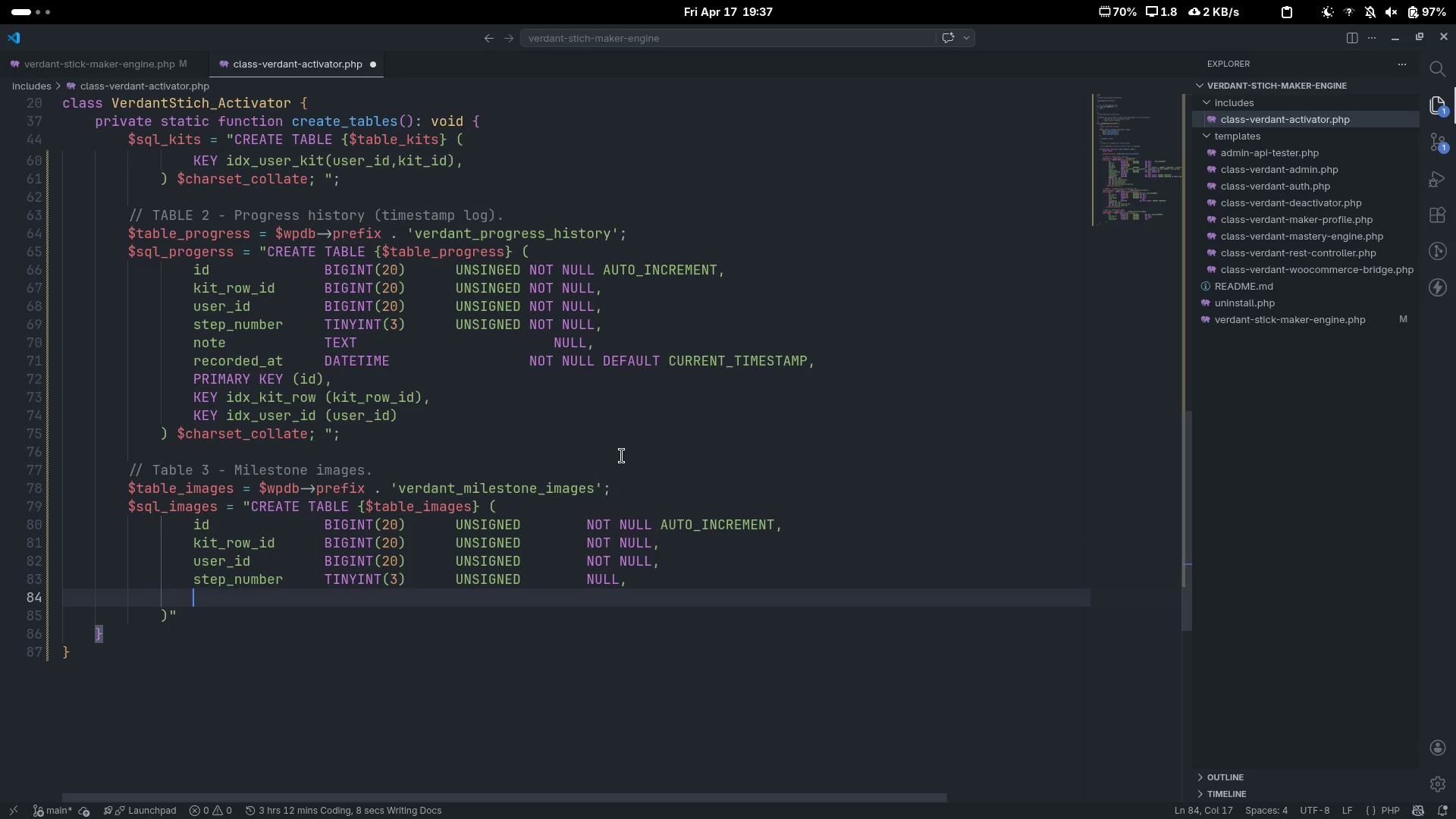 
type(image_url)
key(Tab)
key(Tab)
type(TEXT)
key(Tab)
key(Tab)
key(Tab)
key(Tab)
key(Tab)
key(Tab)
key(Tab)
type(NOT NULL,)
 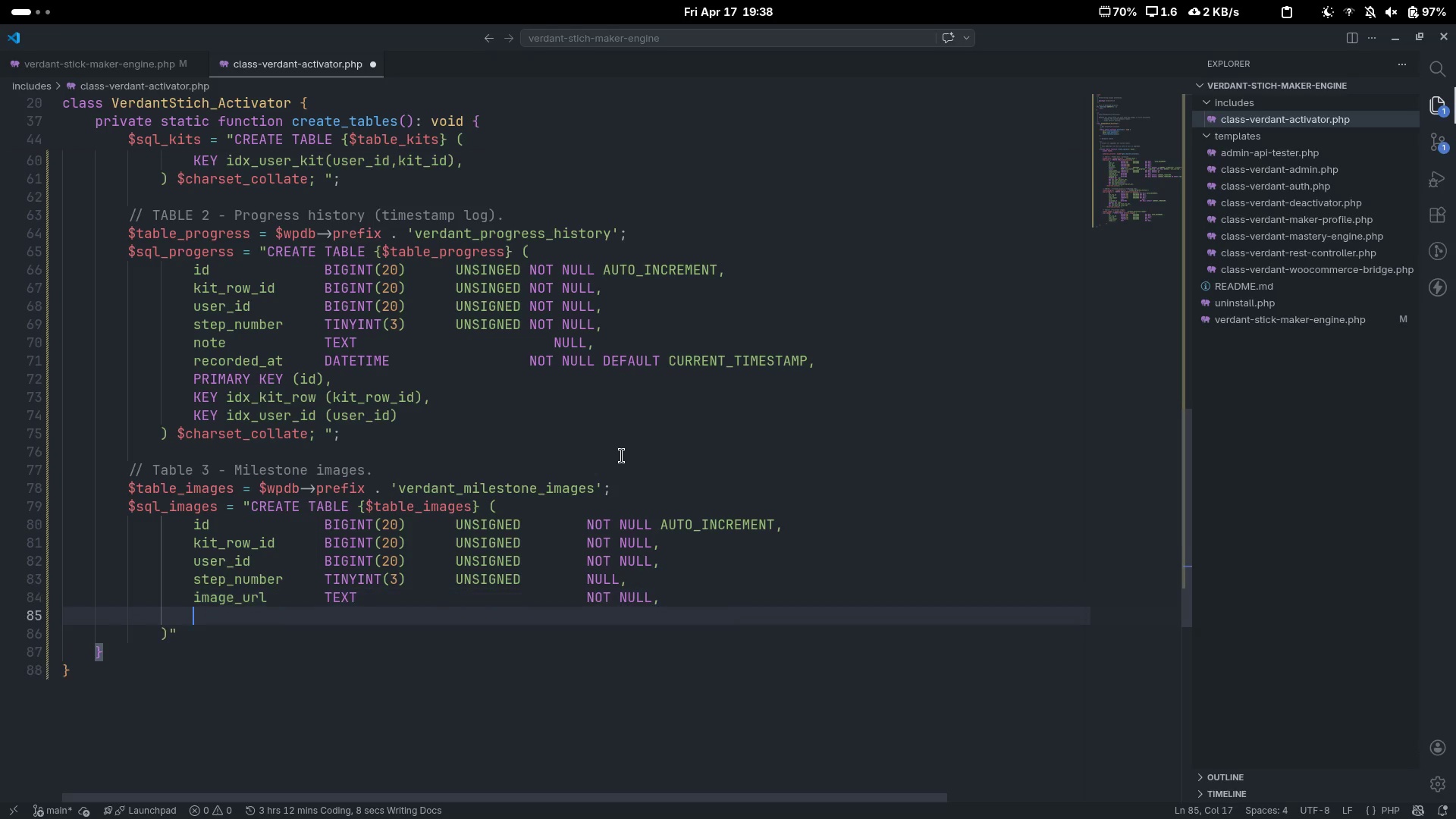 
 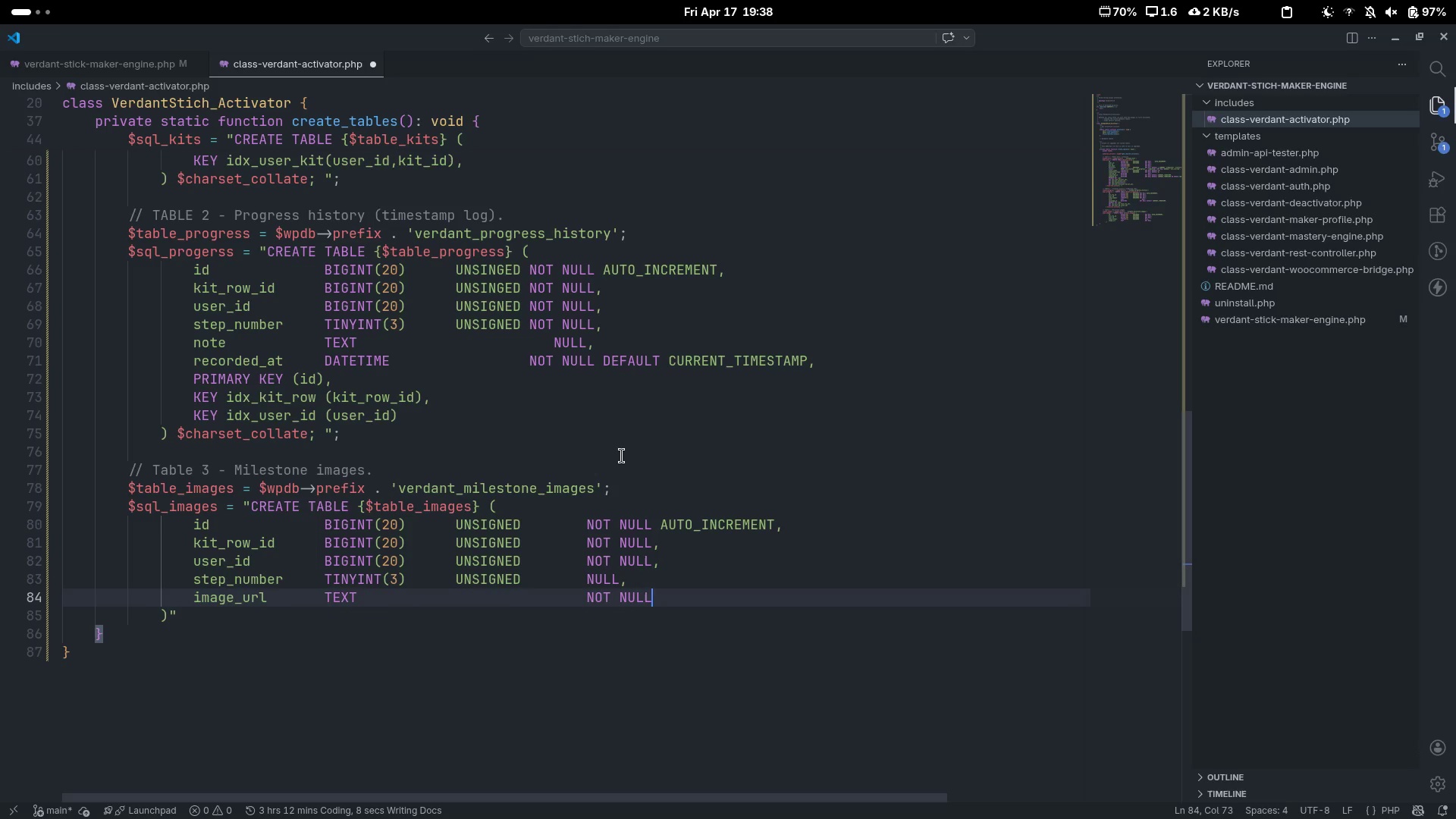 
key(Enter)
 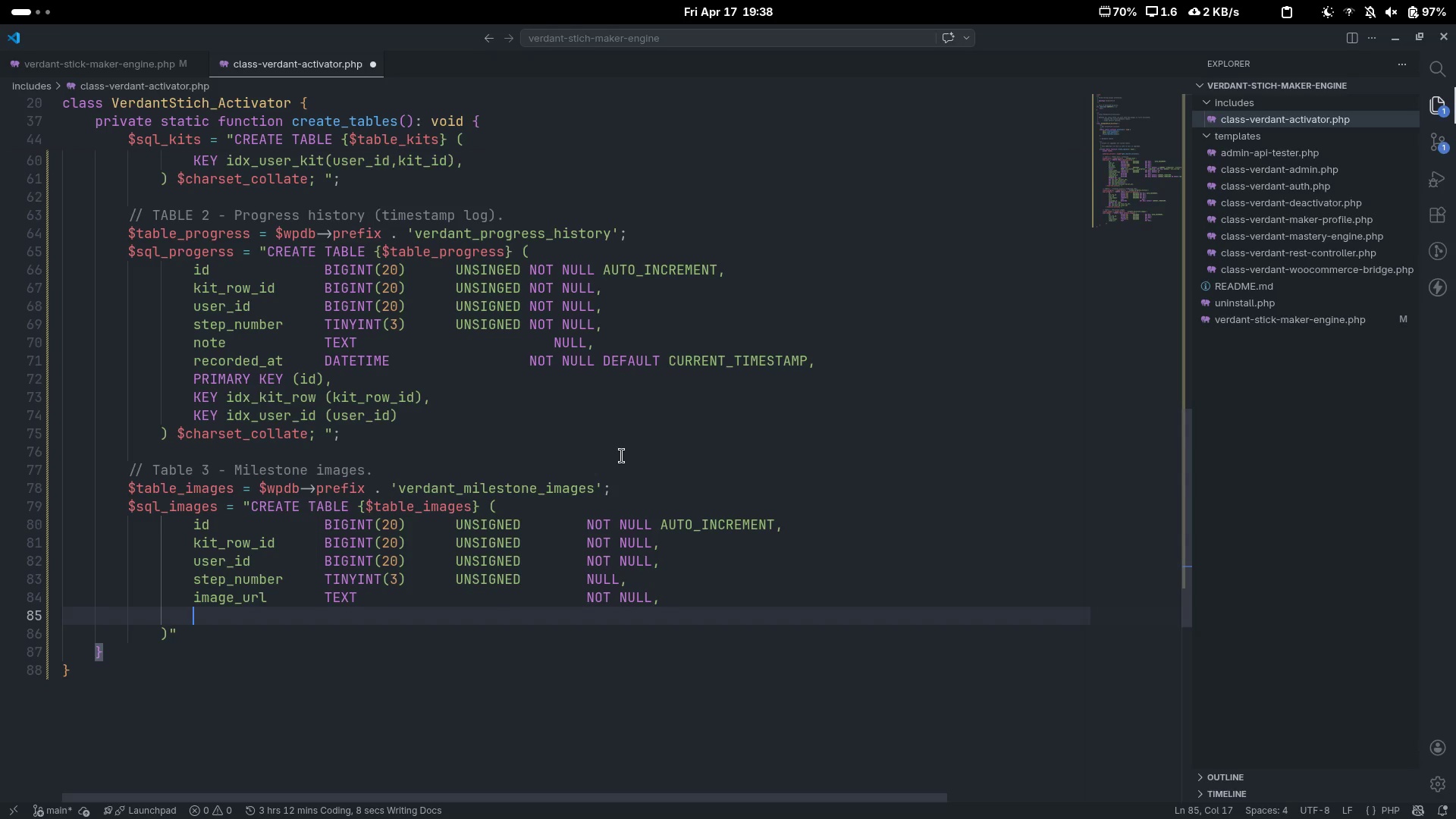 
type(caoption)
 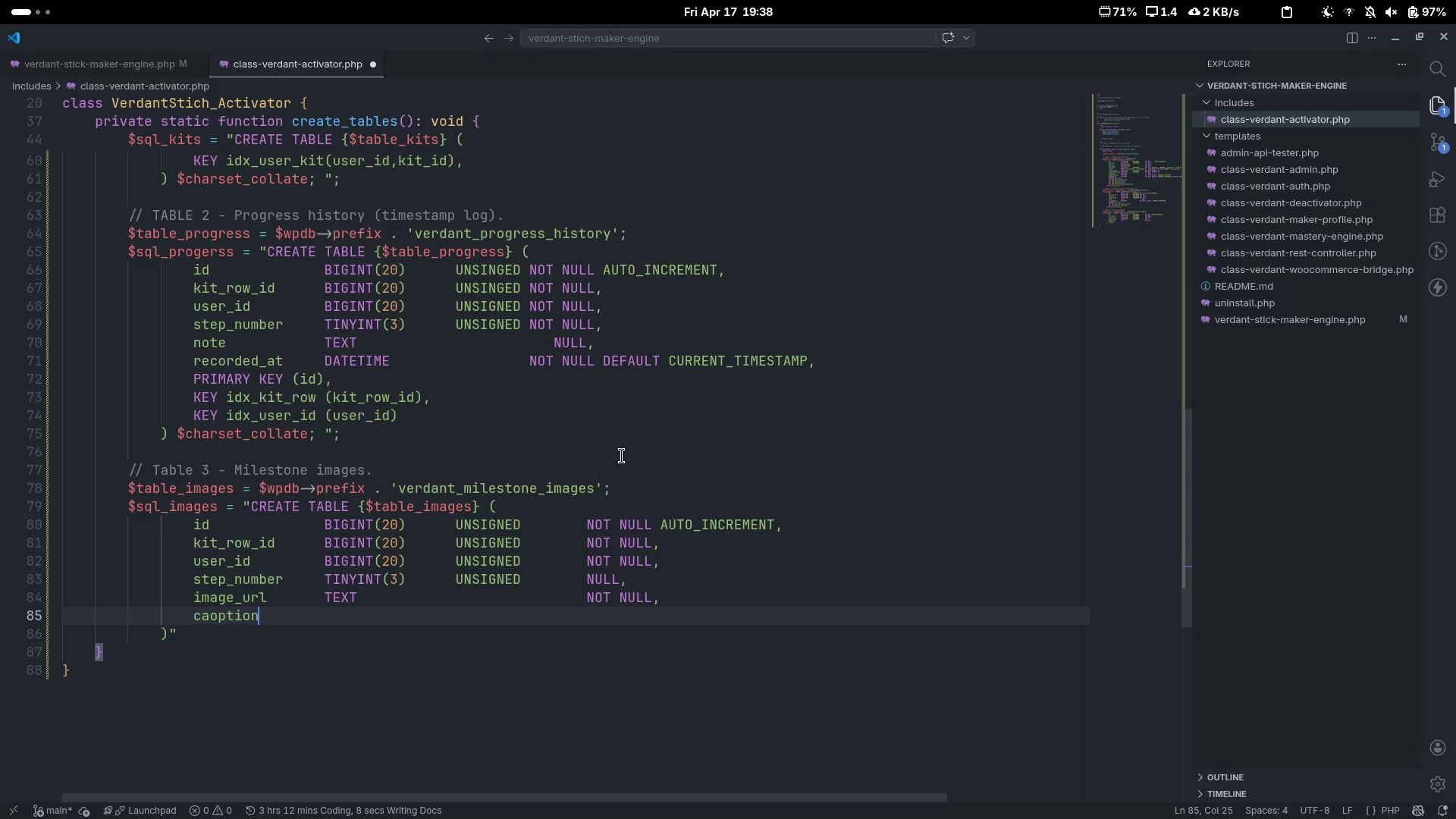 
key(Control+ControlLeft)
 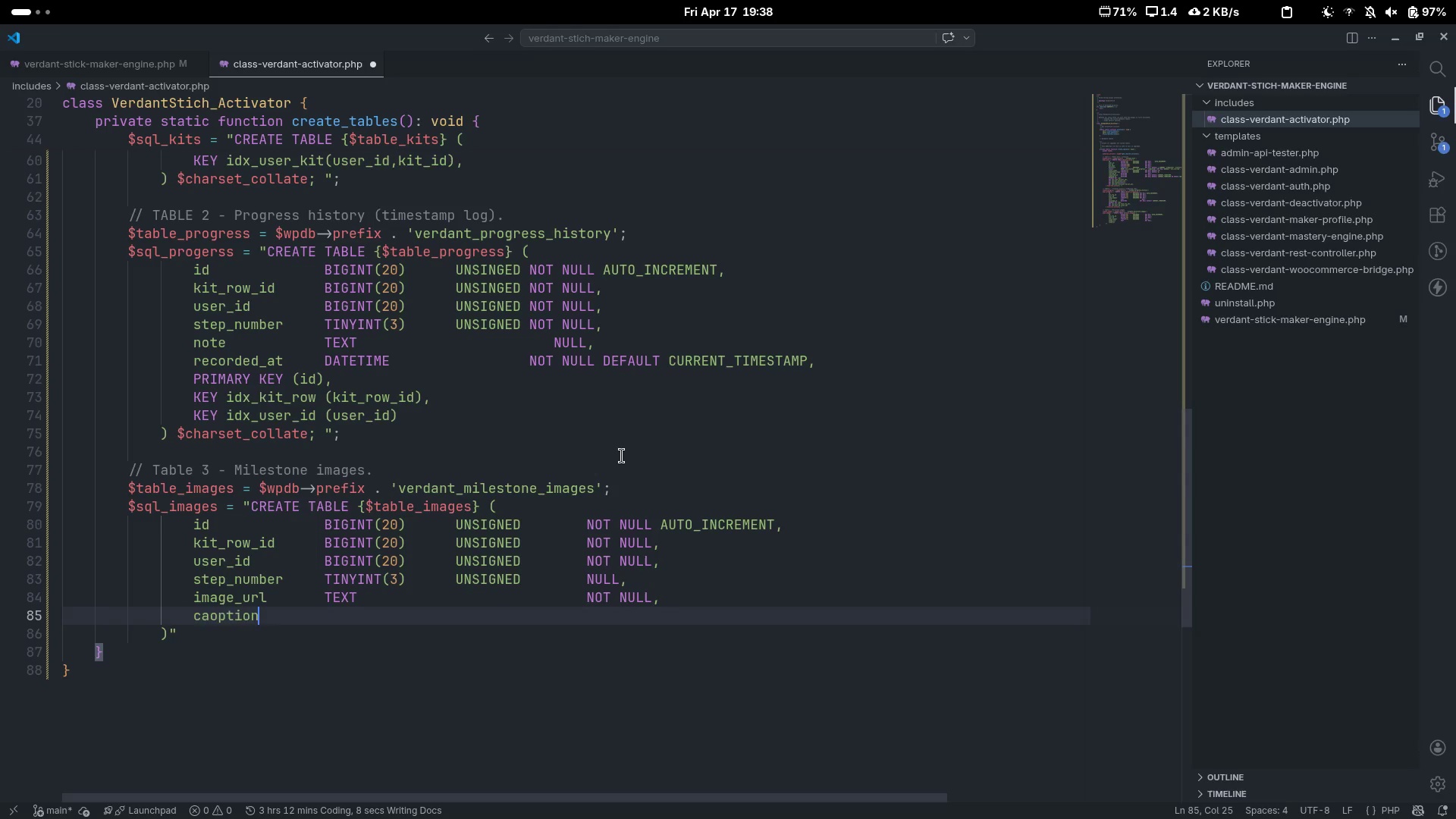 
key(Control+Backspace)
 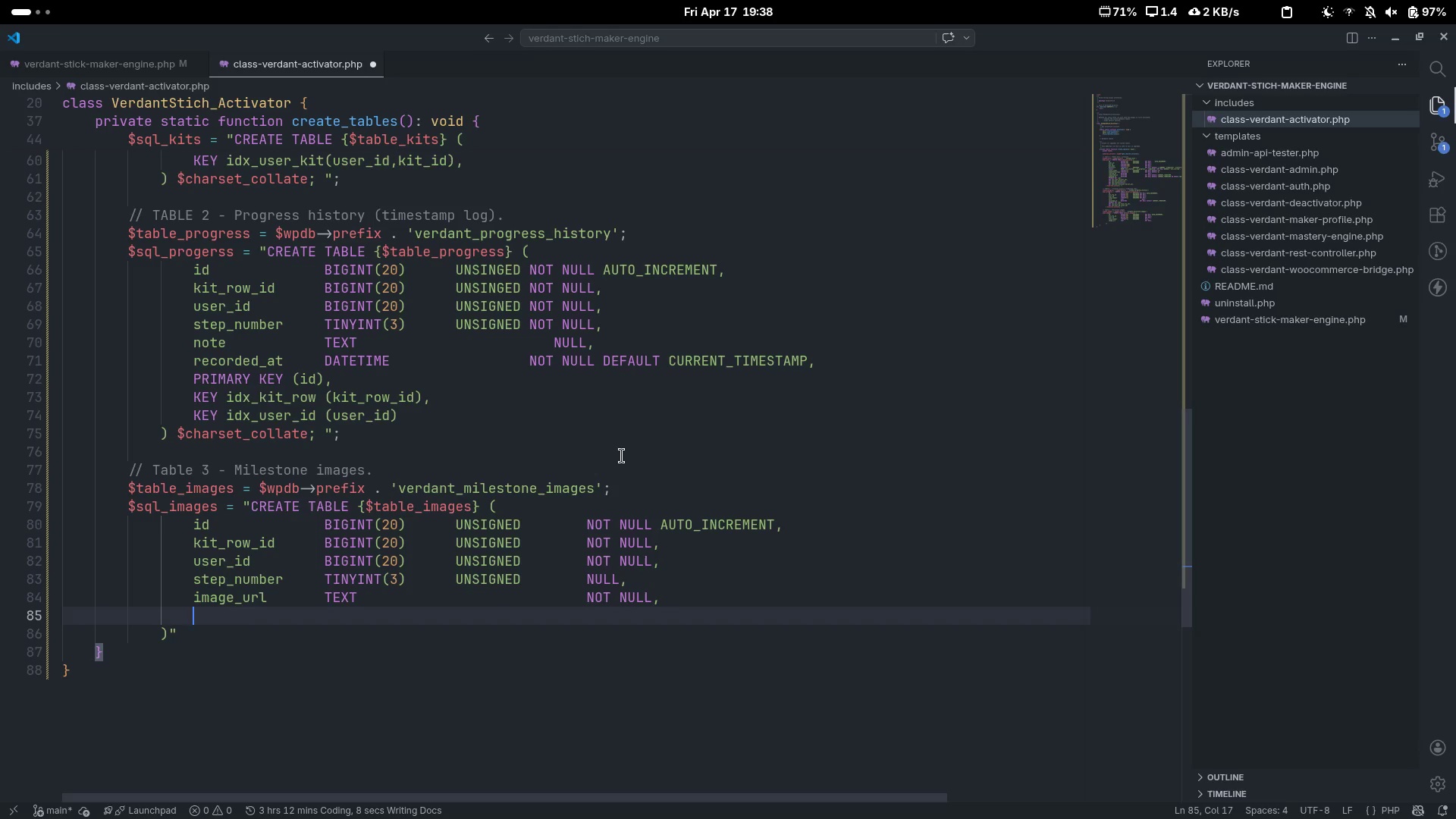 
type(caption)
 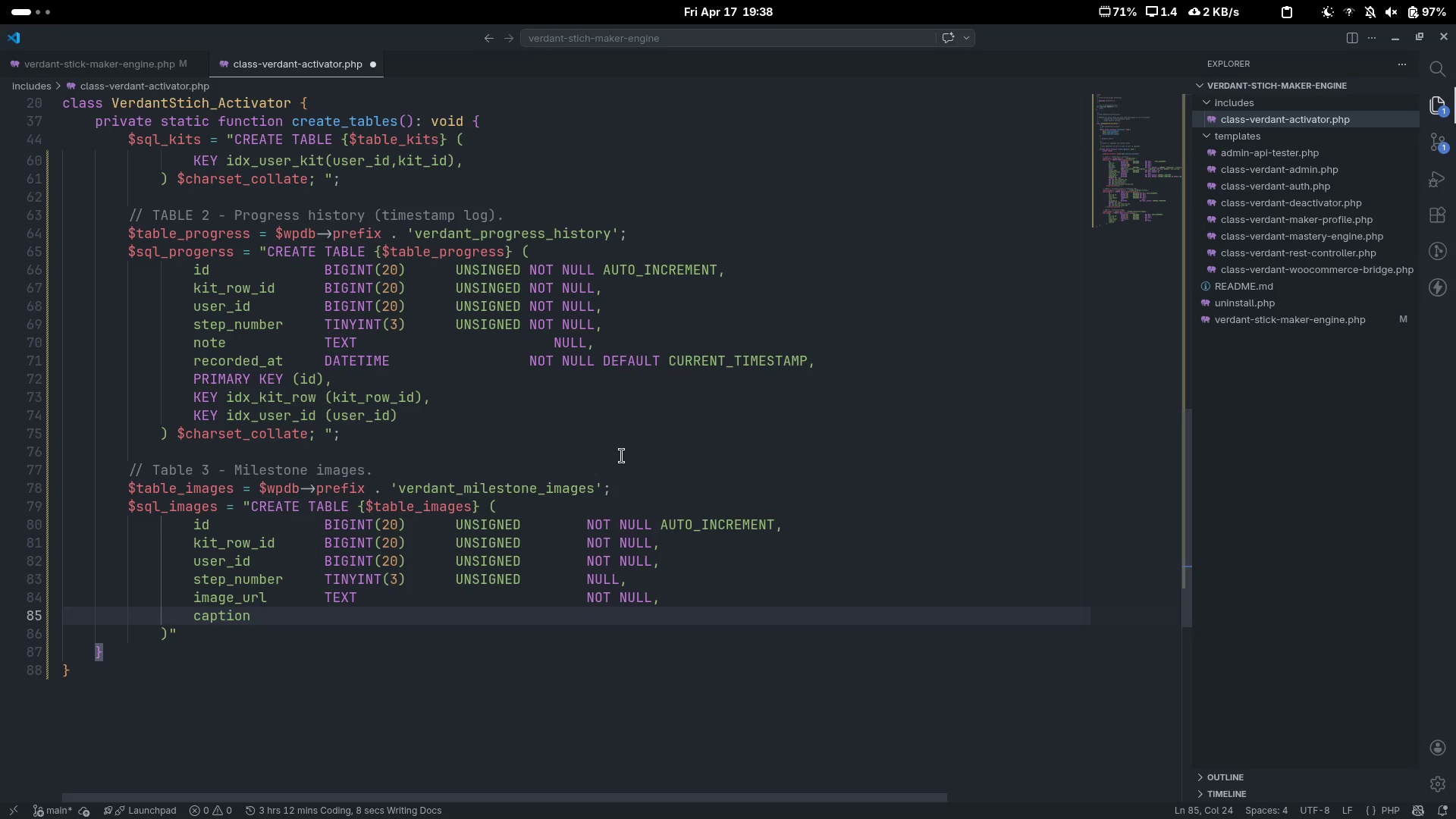 
key(Tab)
key(Tab)
key(Tab)
type(VARCHAR())
 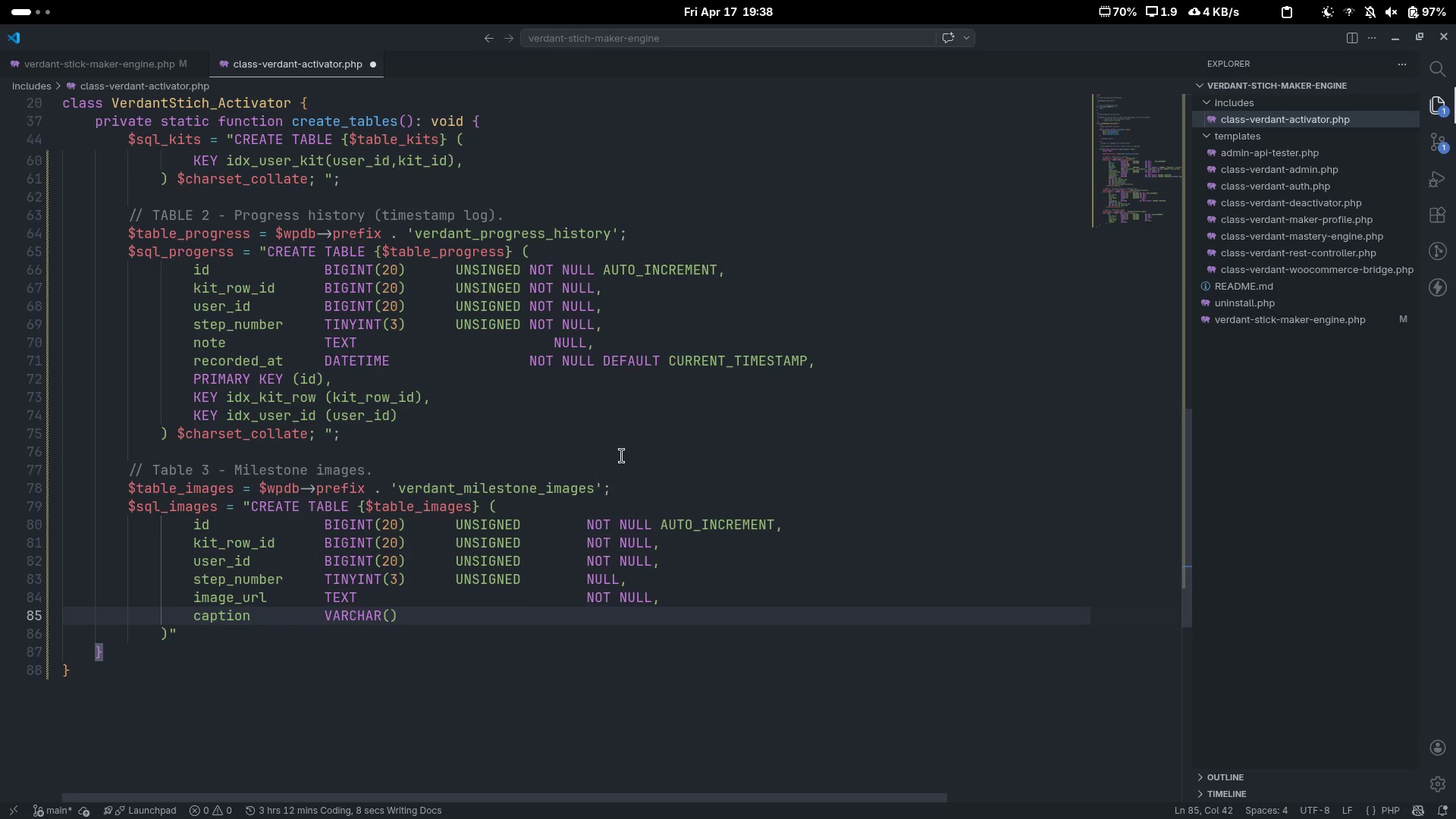 
 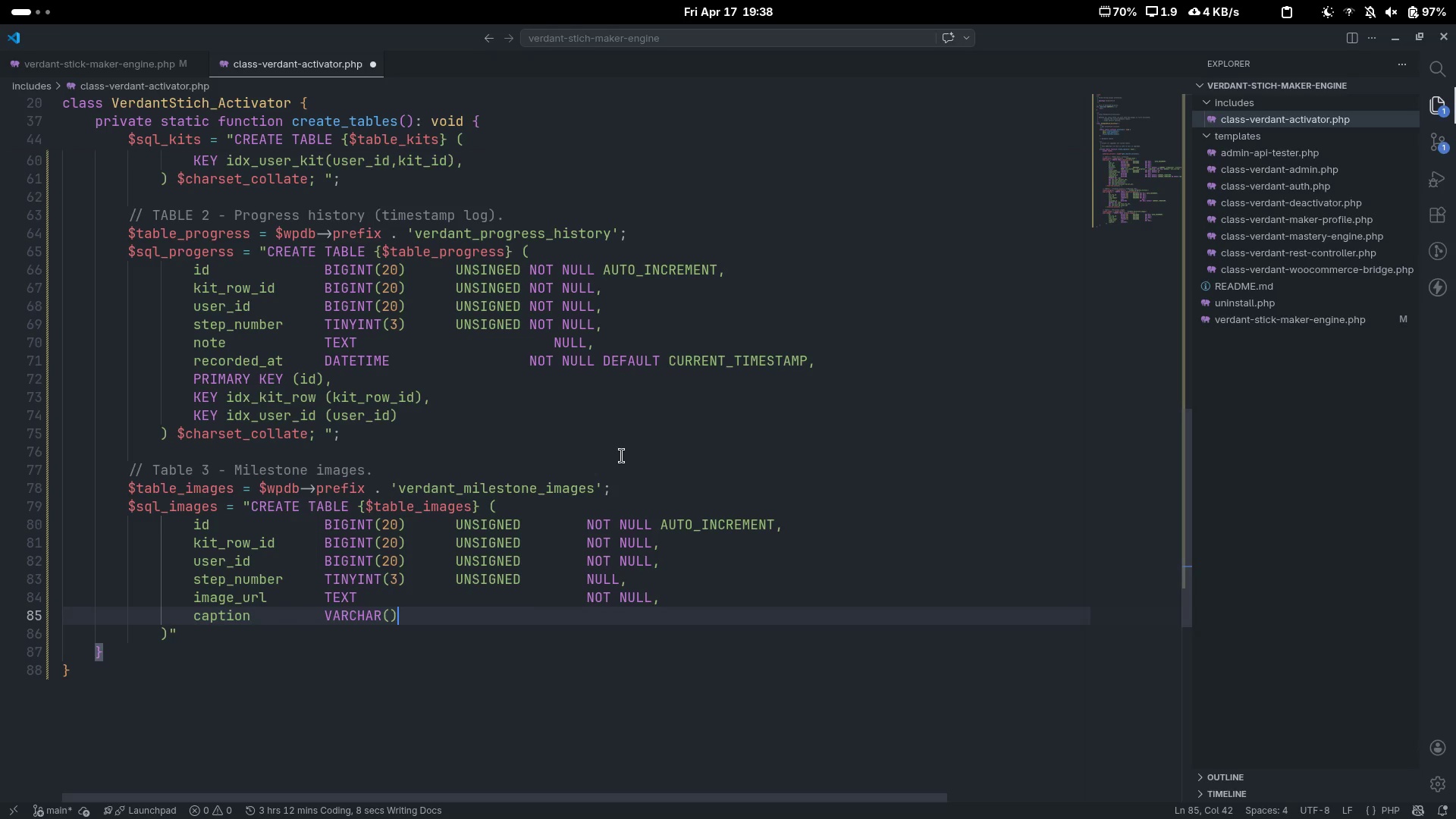 
key(Control+ControlRight)
 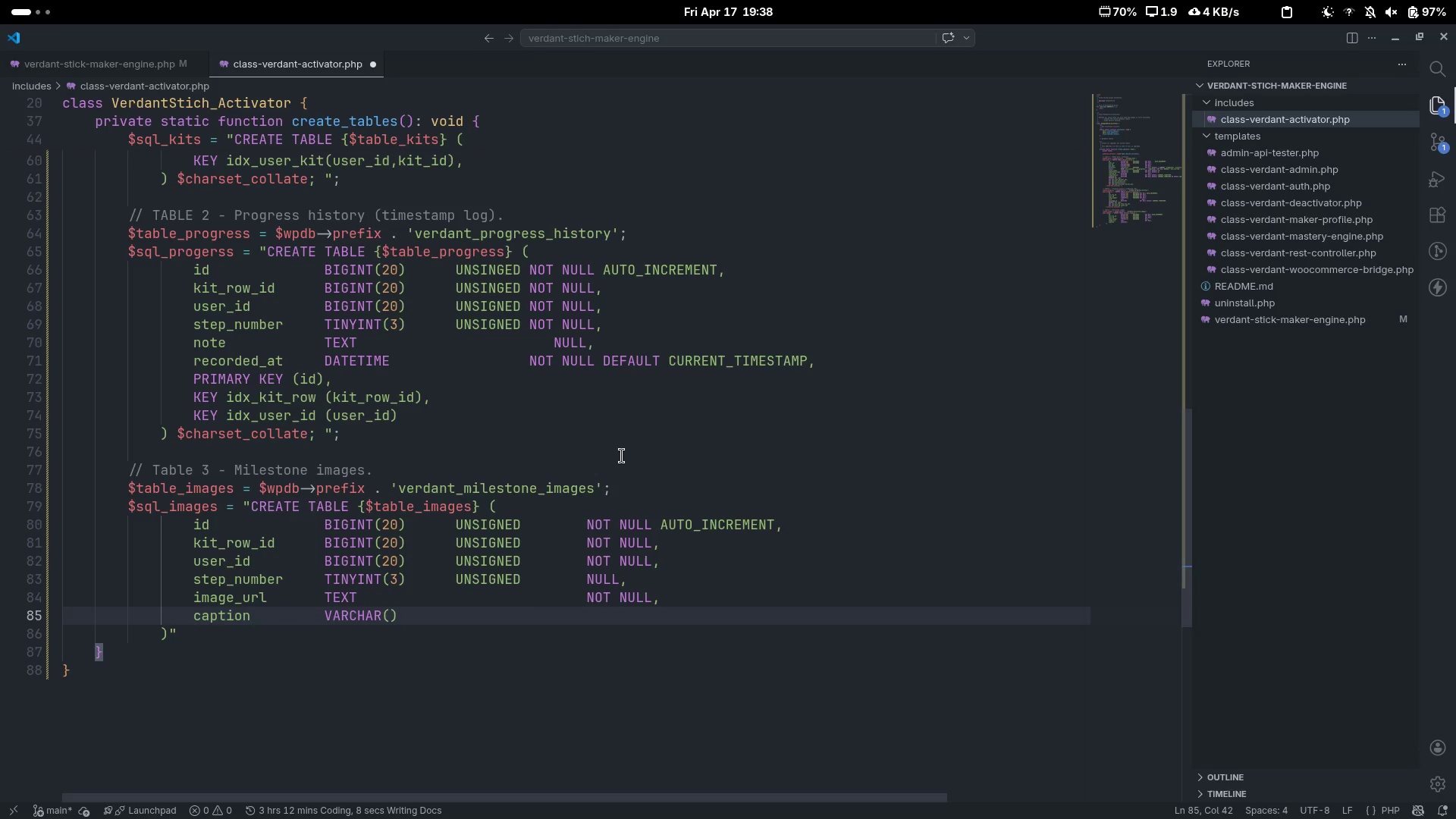 
type(500)
key(Backspace)
key(Backspace)
key(Backspace)
 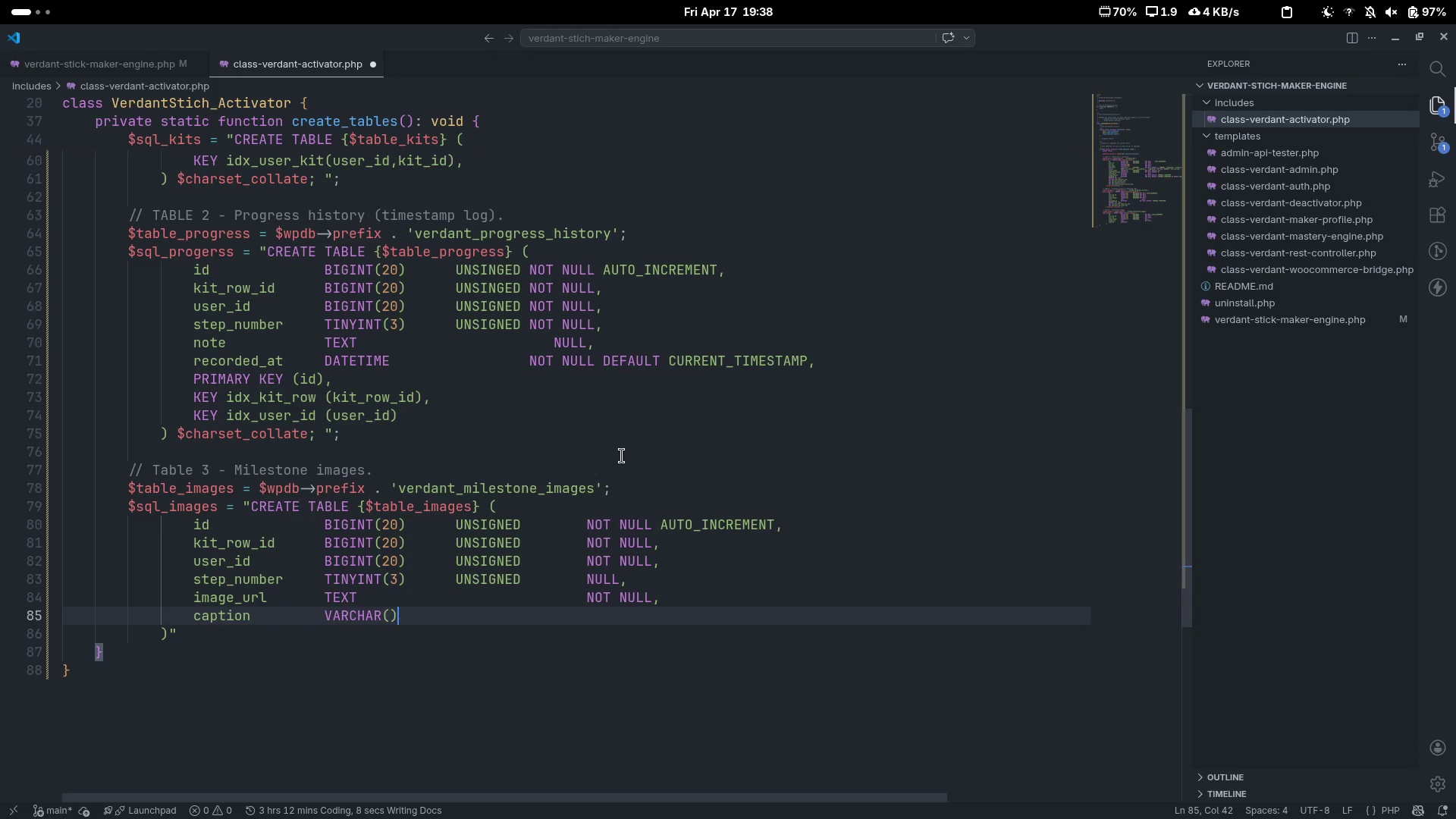 
key(Control+ControlRight)
 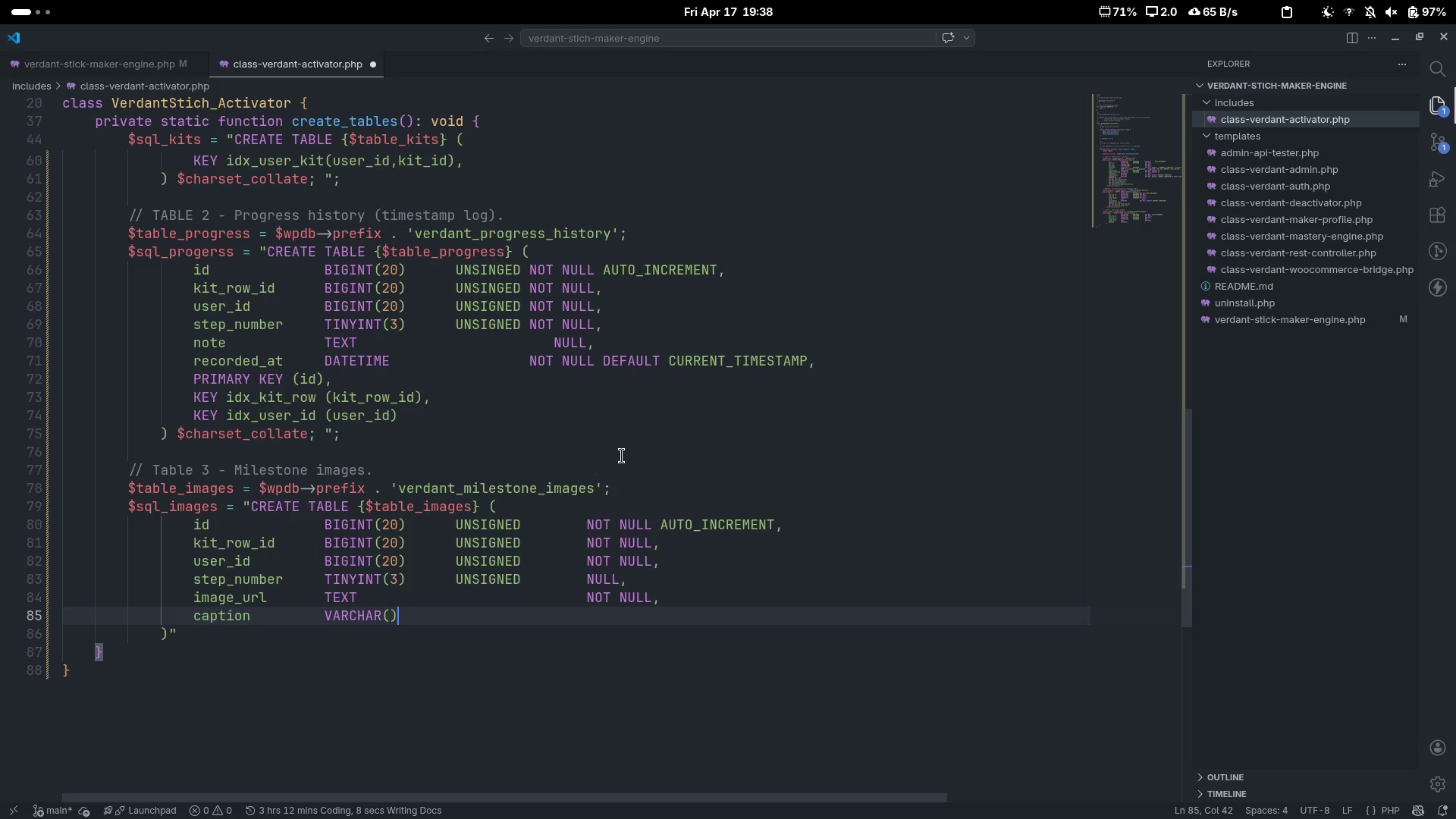 
key(ArrowLeft)
 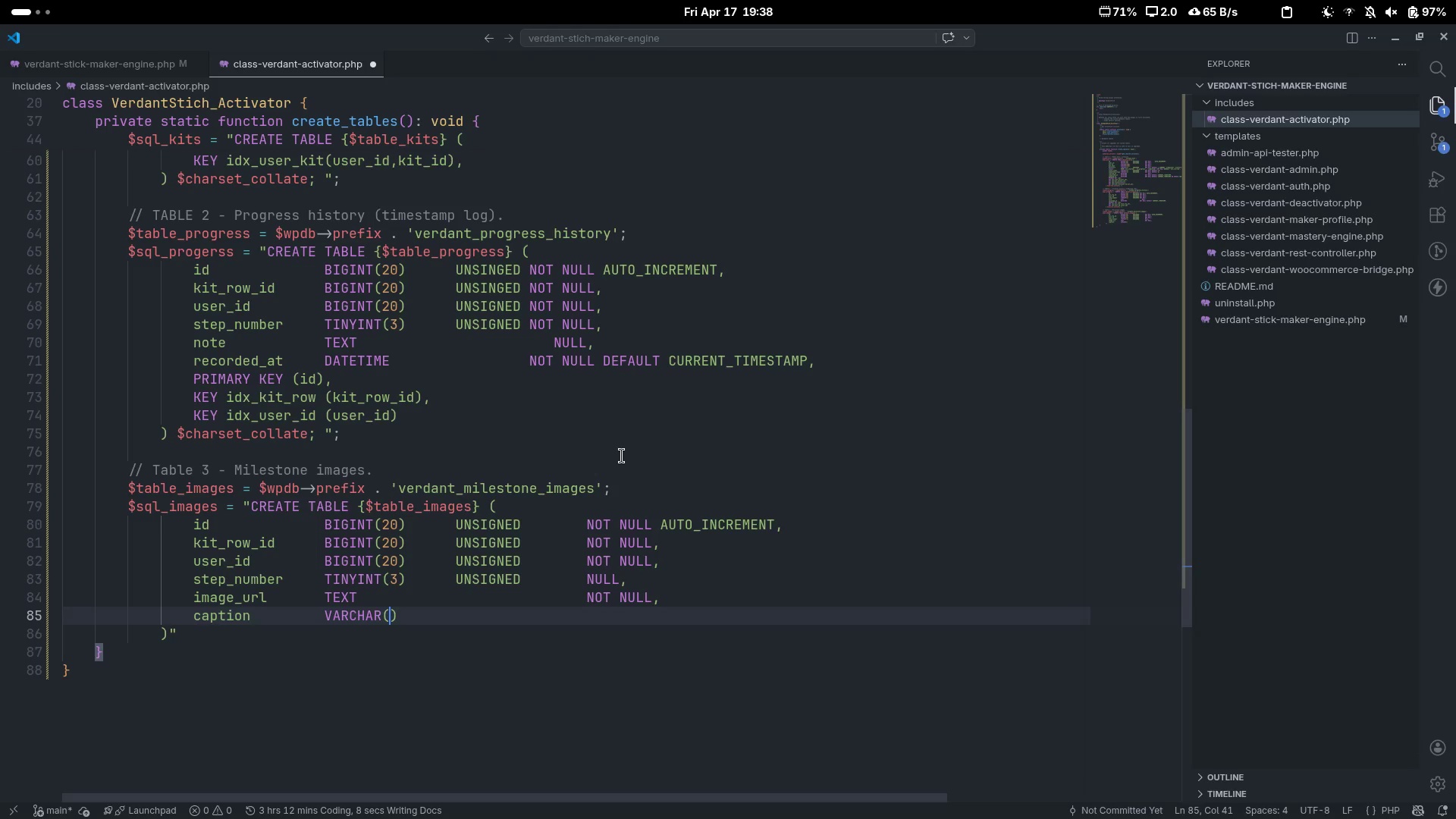 
type(500)
 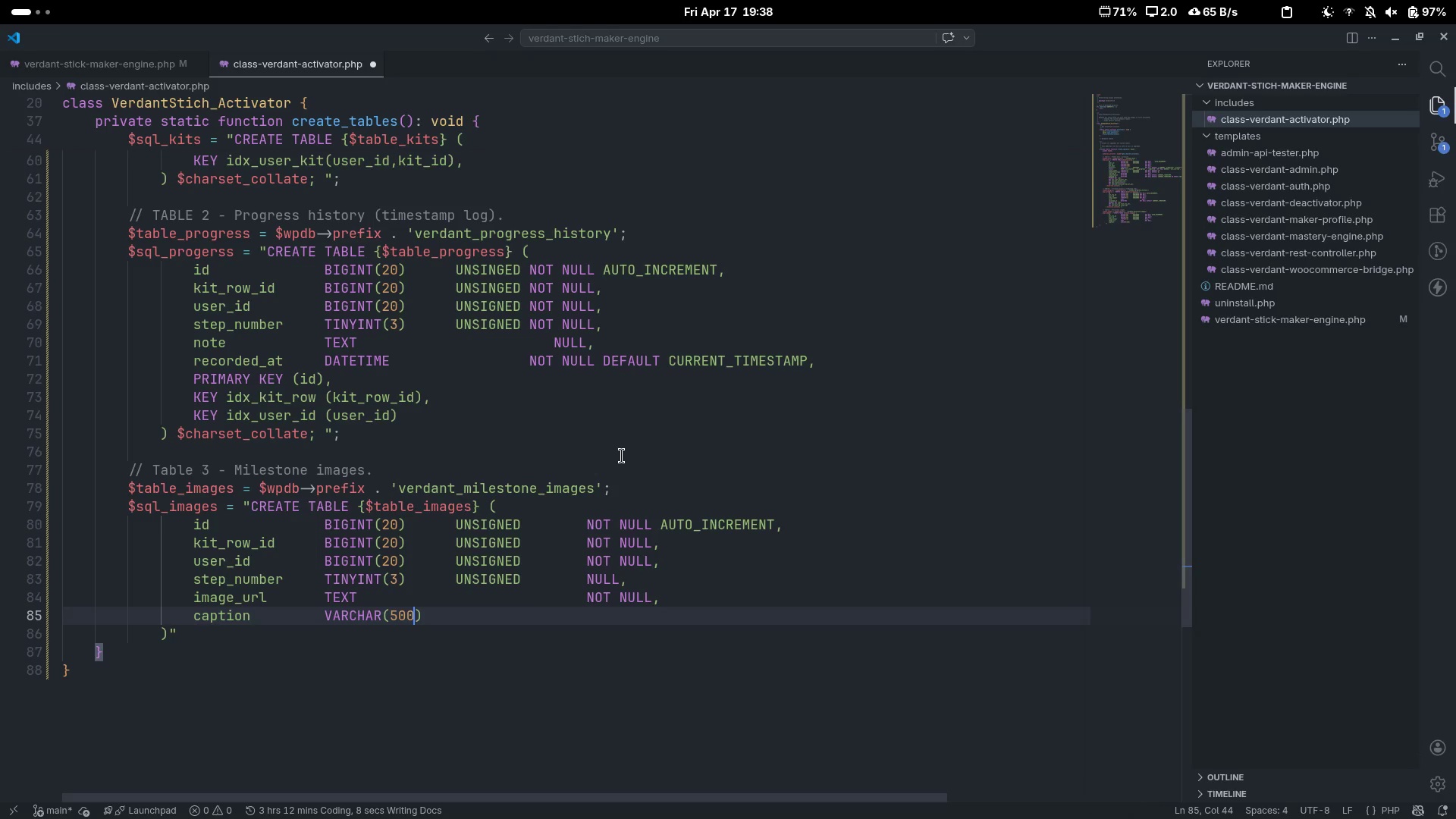 
key(ArrowRight)
 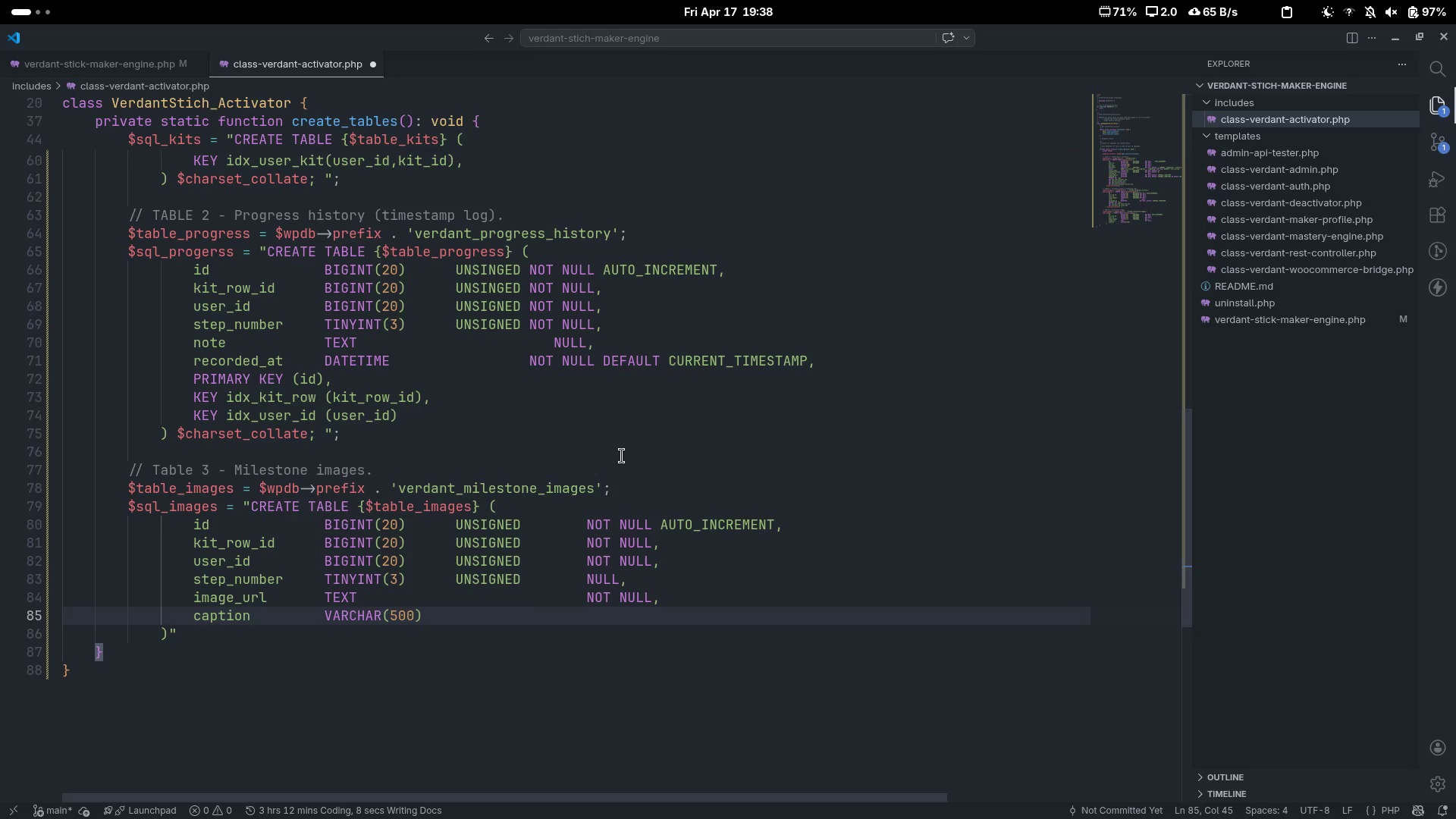 
key(Tab)
key(Tab)
key(Tab)
key(Tab)
key(Tab)
type(NULL,)
 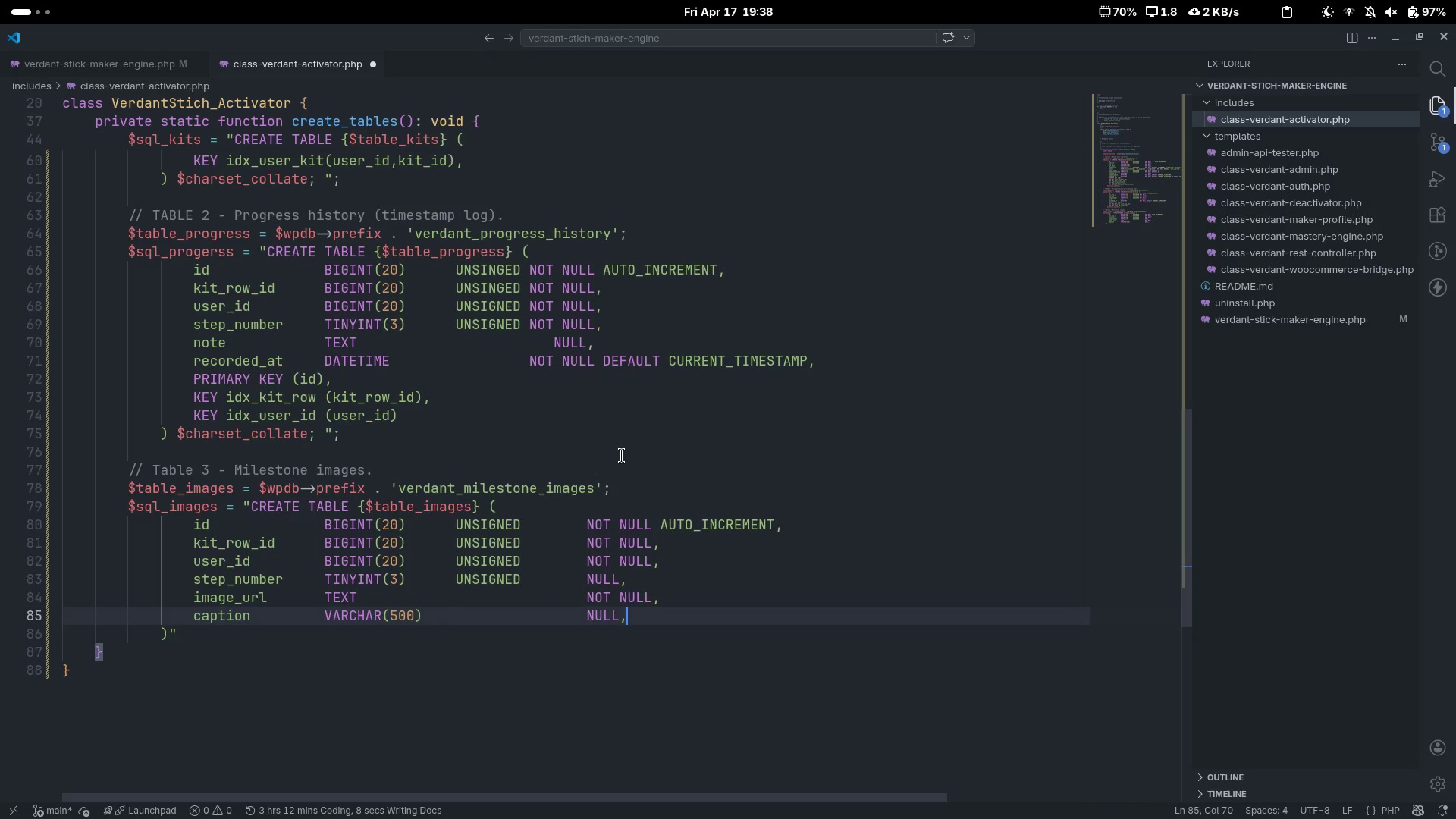 
 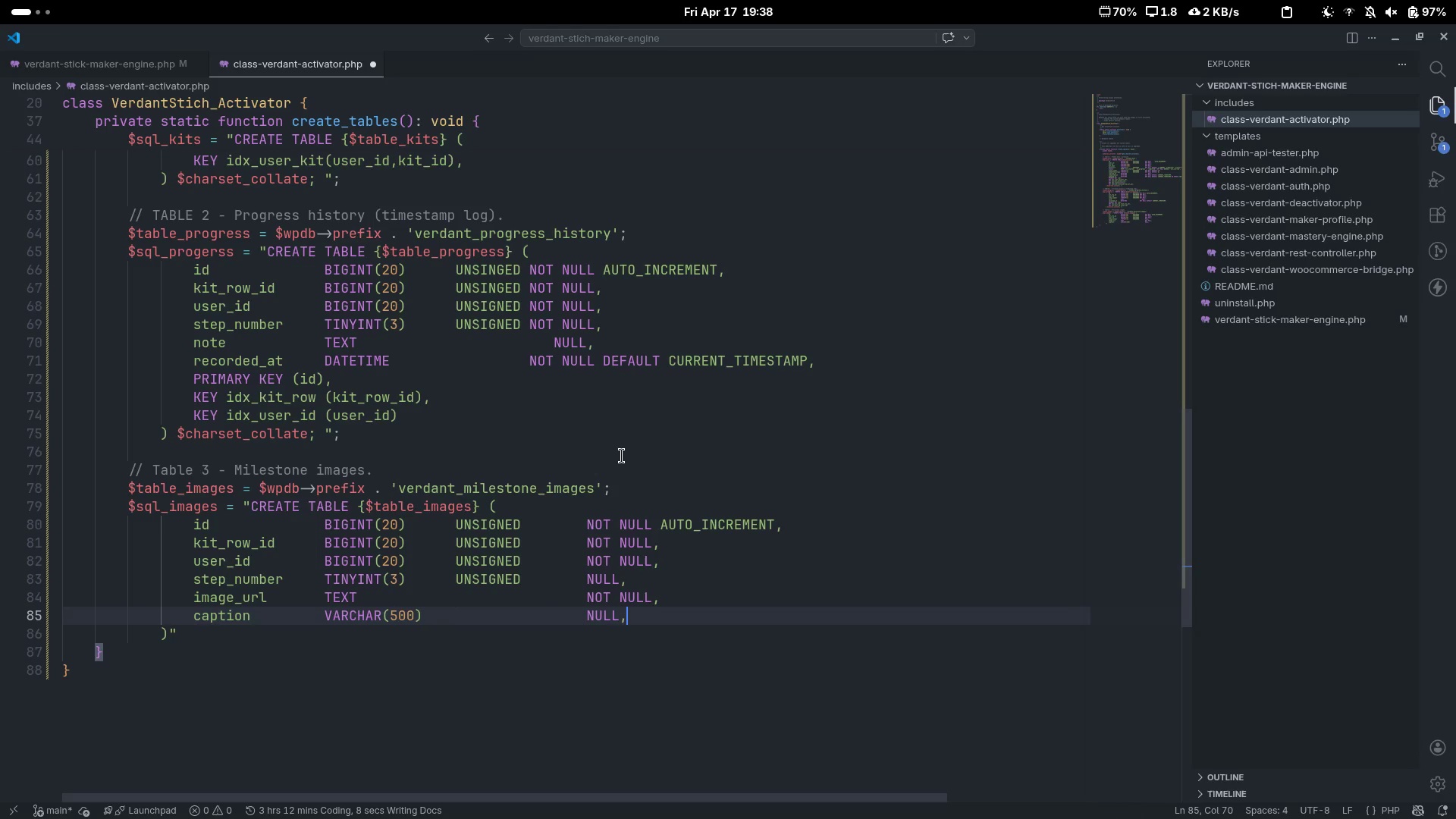 
key(Enter)
 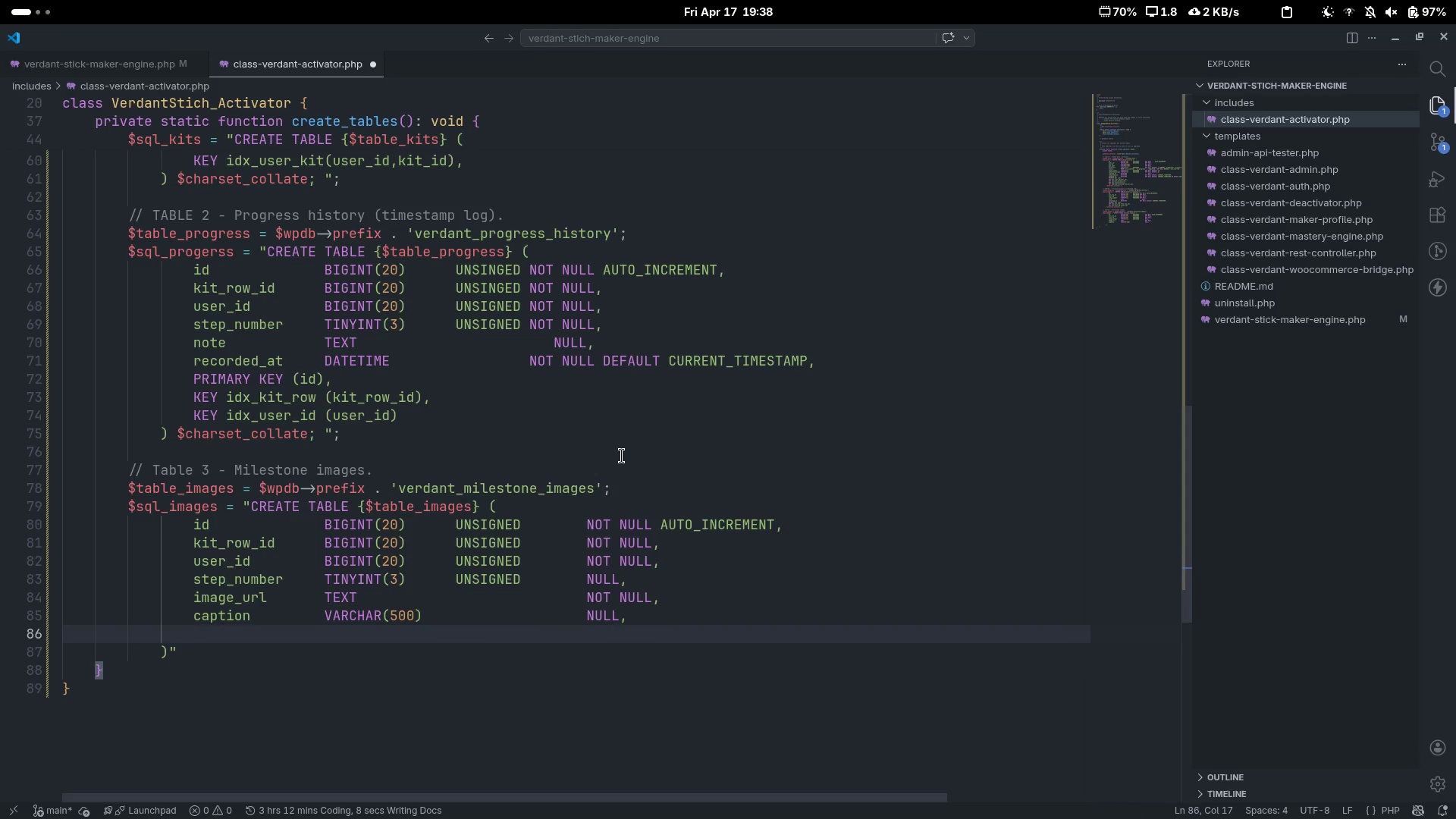 
type(uploaded_at)
key(Tab)
key(Tab)
type(VARCHAR())
 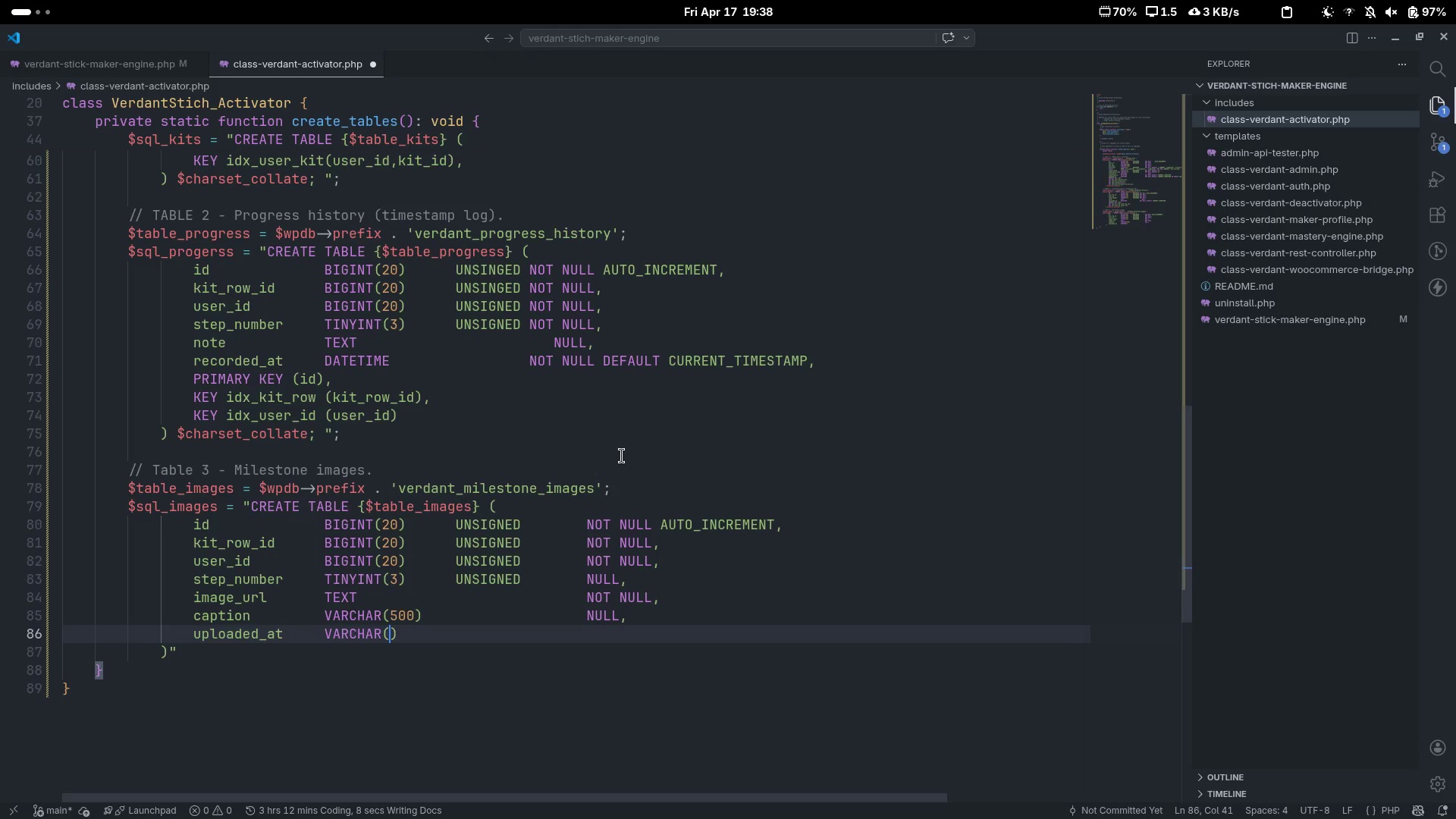 
 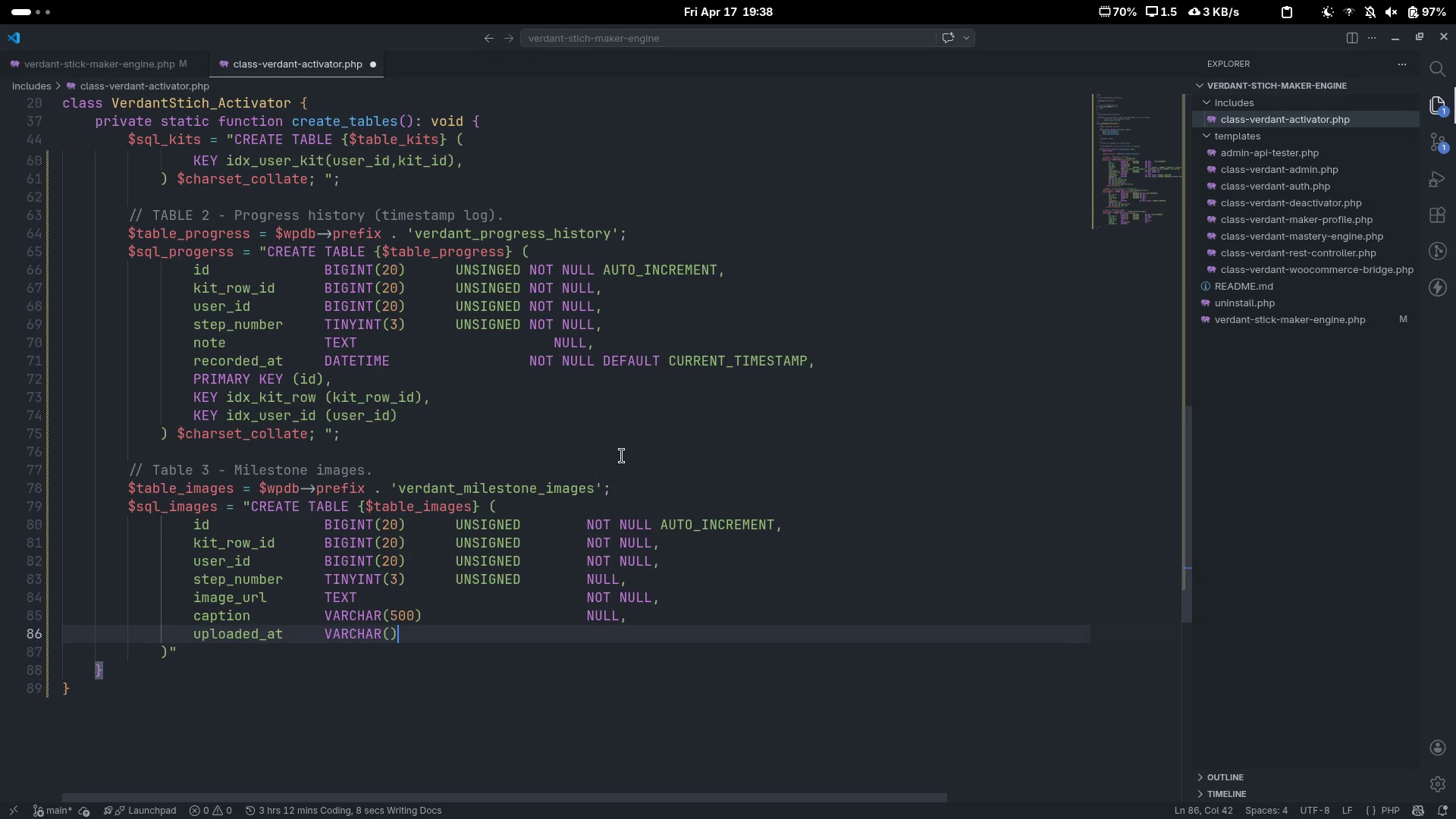 
key(ArrowLeft)
 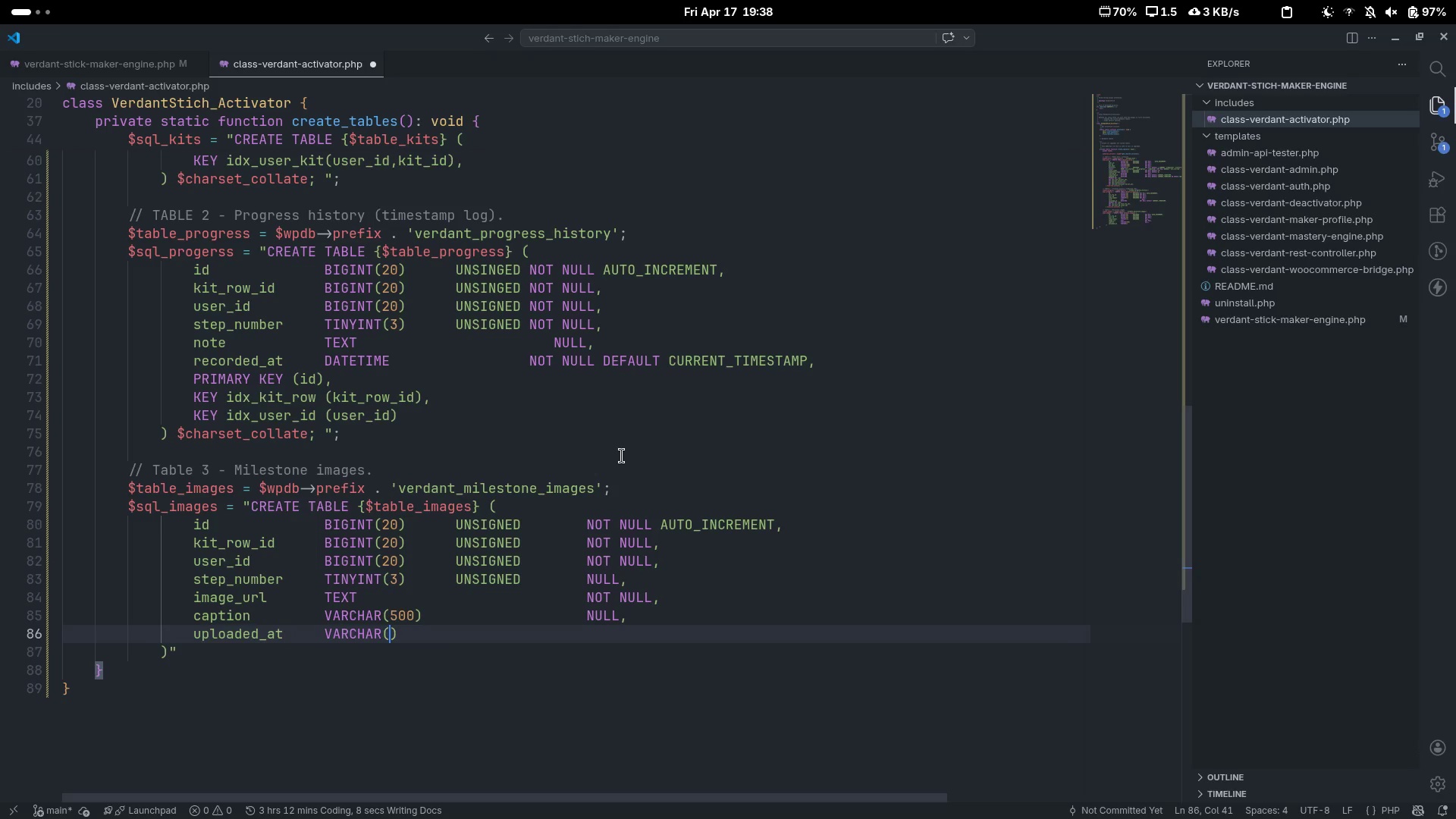 
type(500)
 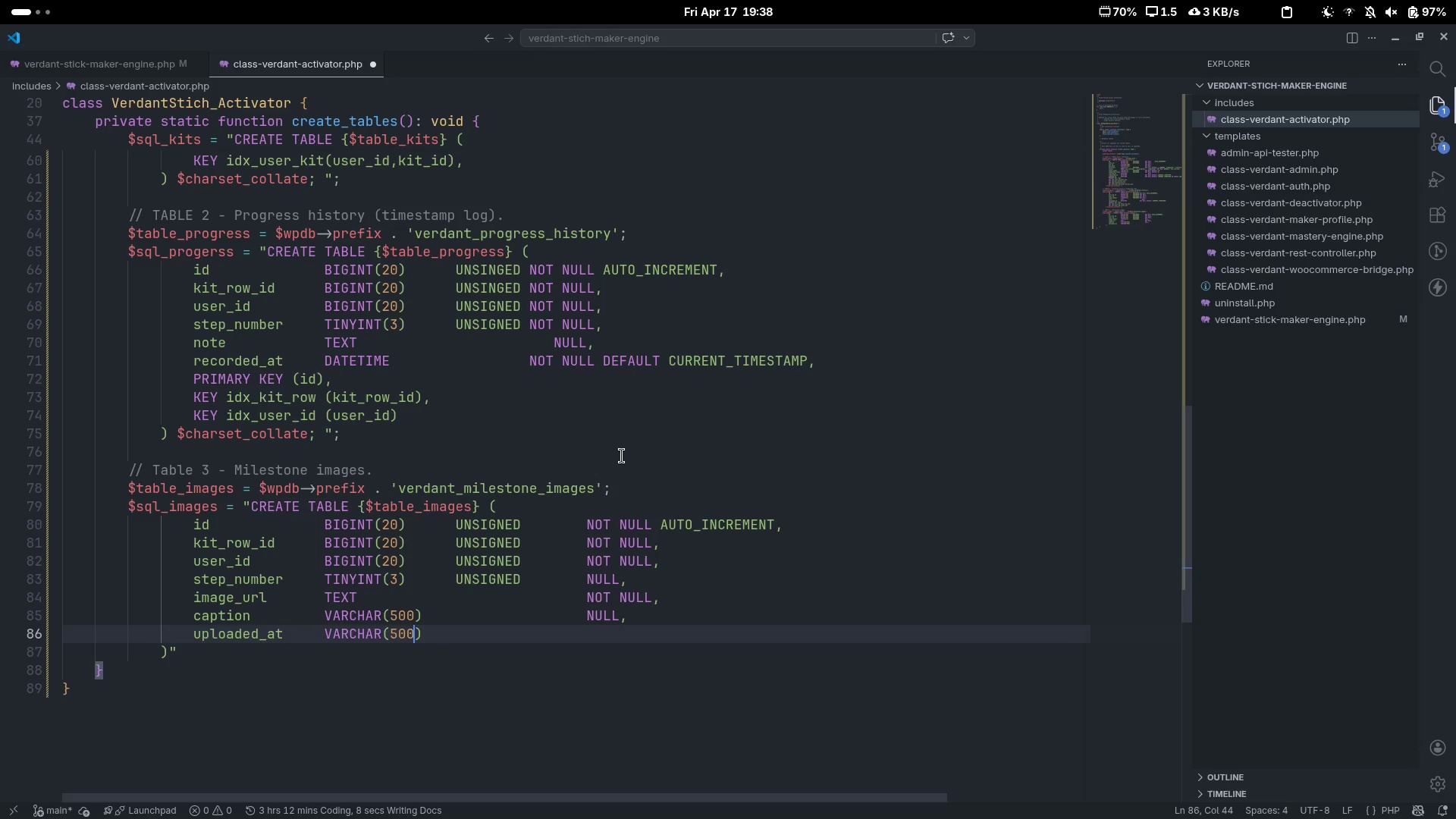 
key(ArrowRight)
 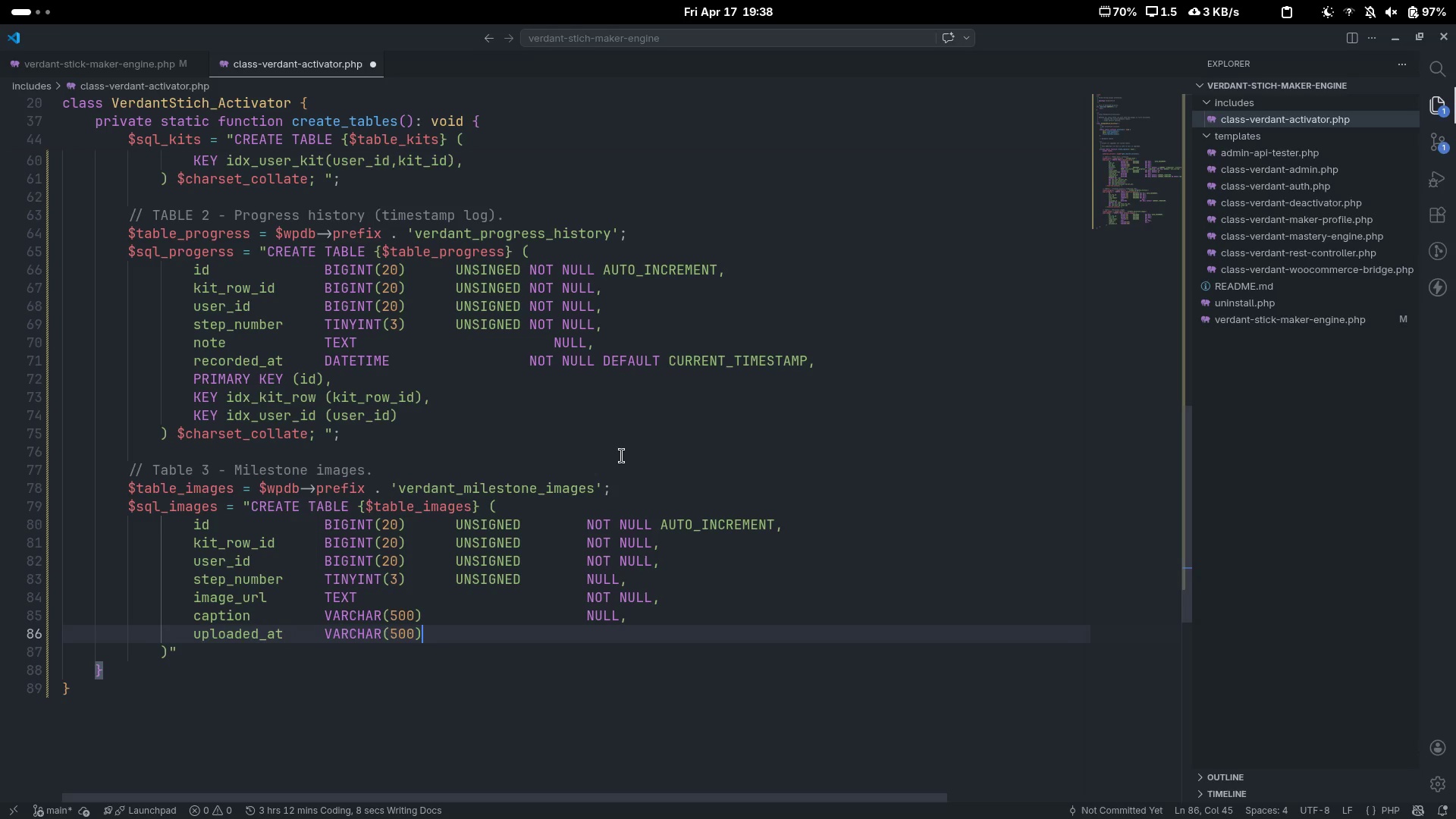 
key(Control+Backspace)
 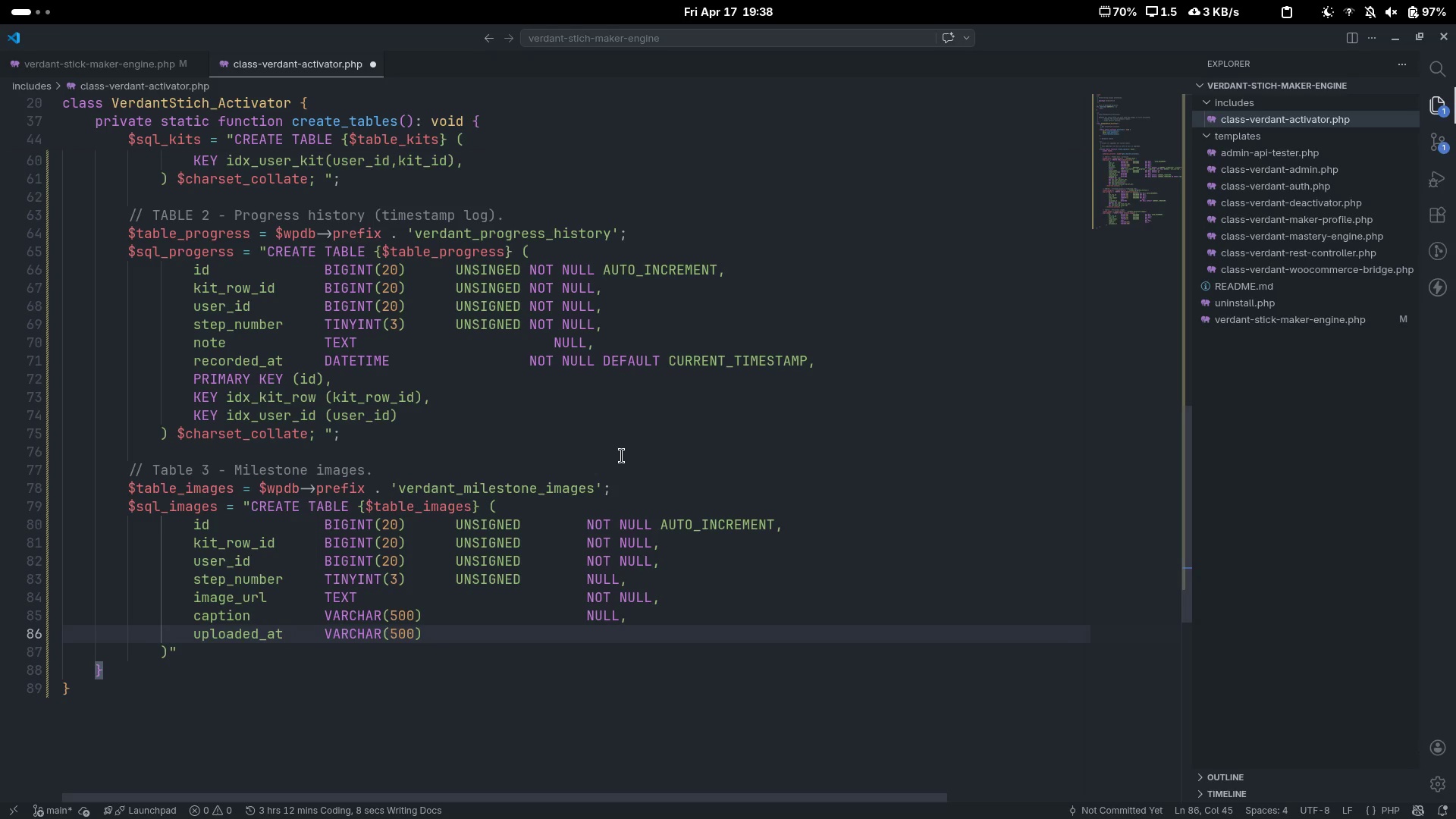 
key(Control+Backspace)
 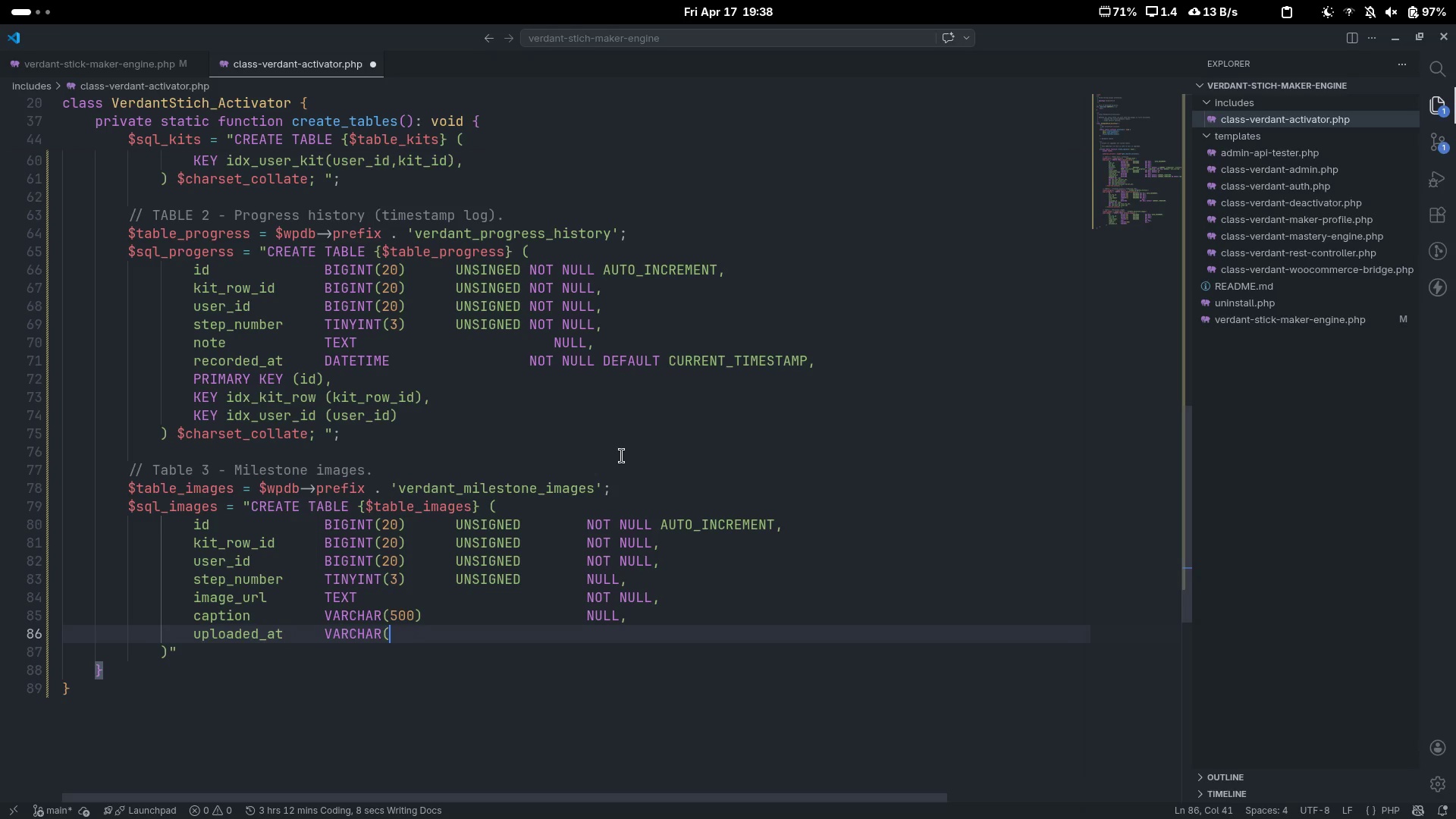 
key(Control+Backspace)
 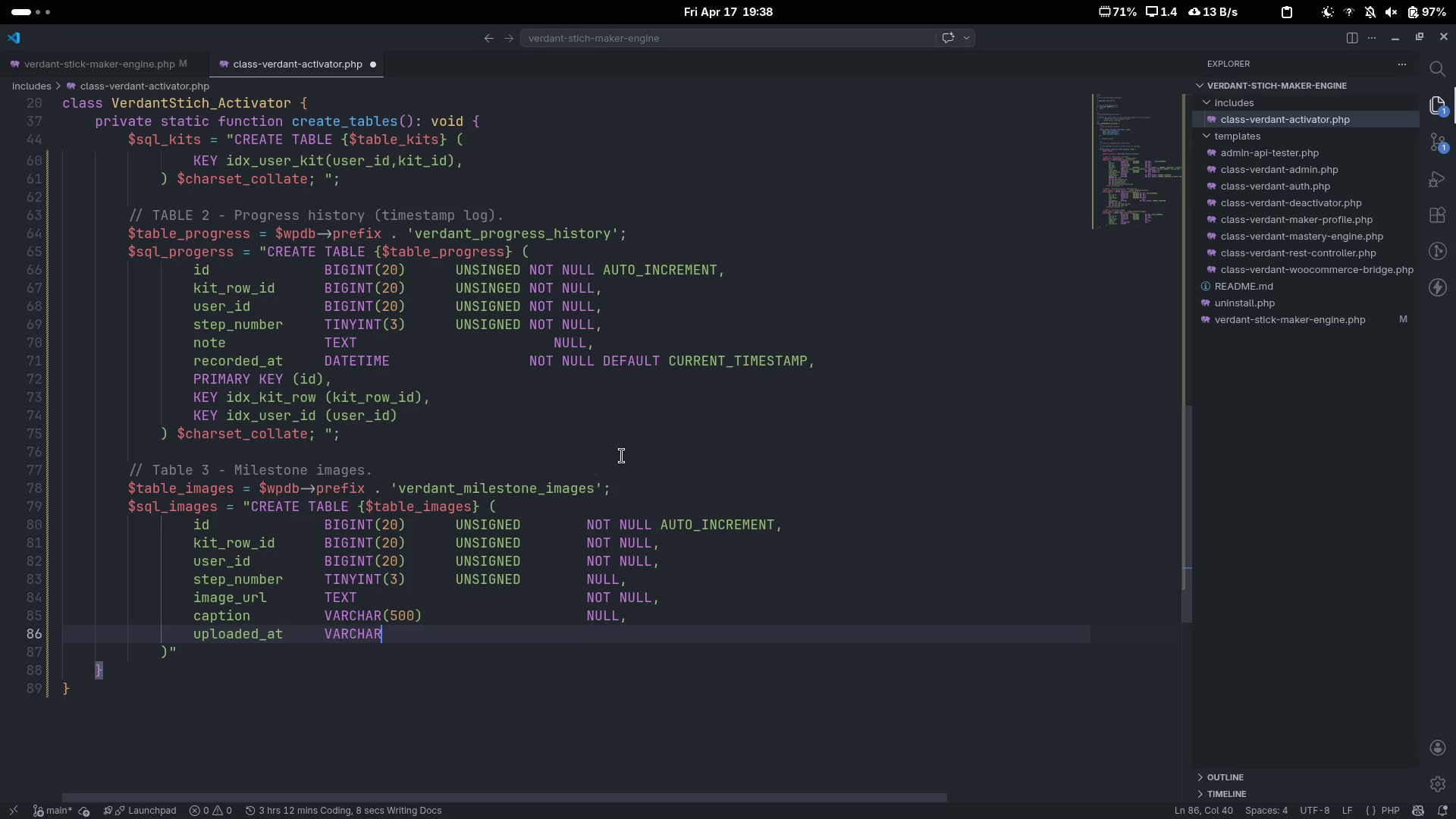 
key(Control+Backspace)
 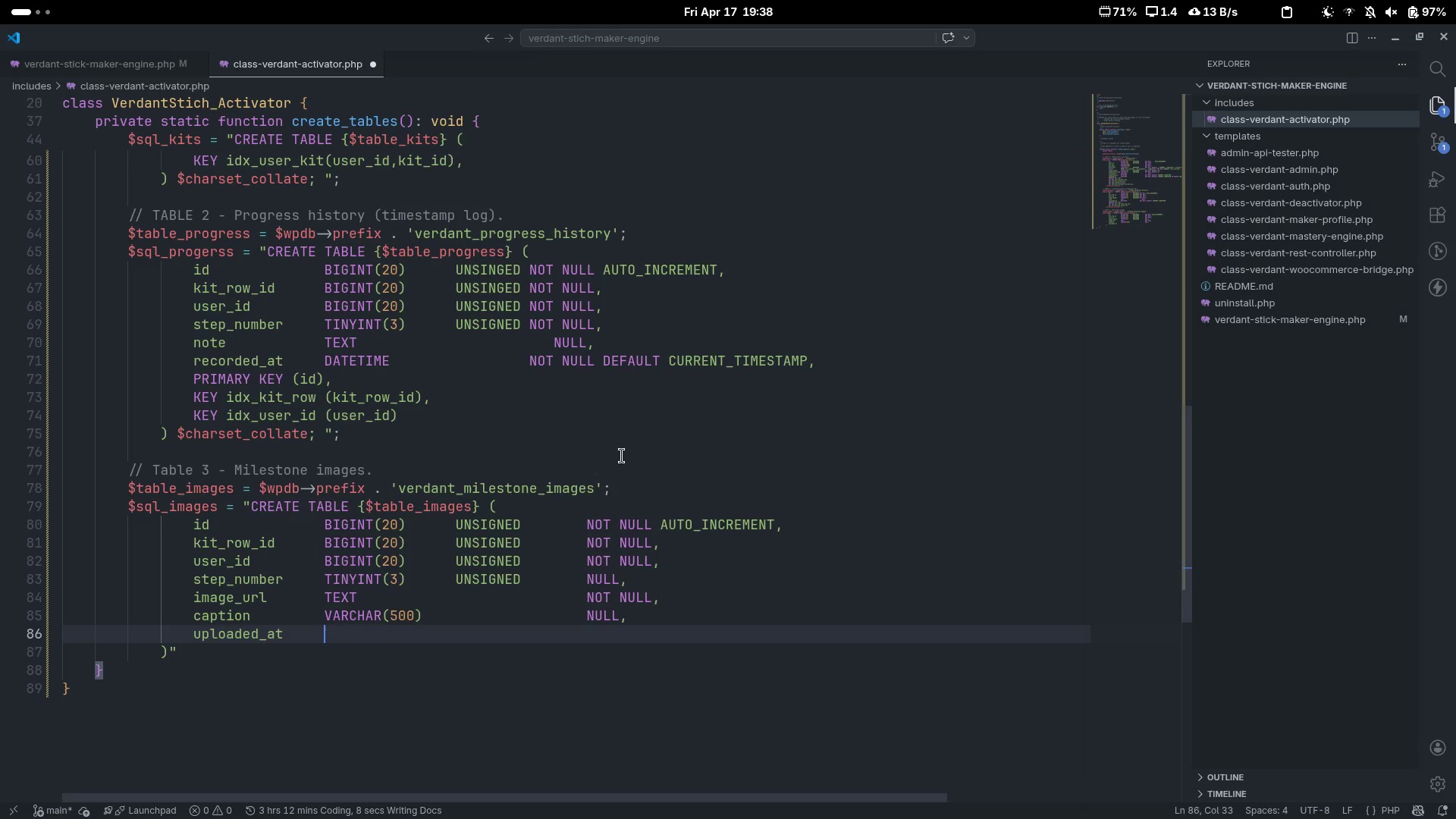 
type(DATETIME)
key(Tab)
key(Tab)
key(Tab)
key(Tab)
key(Tab)
key(Tab)
type(NOT NULL DEFAULT CURRENT_TIMESTAMP.)
key(Backspace)
type(,)
key(Escape)
 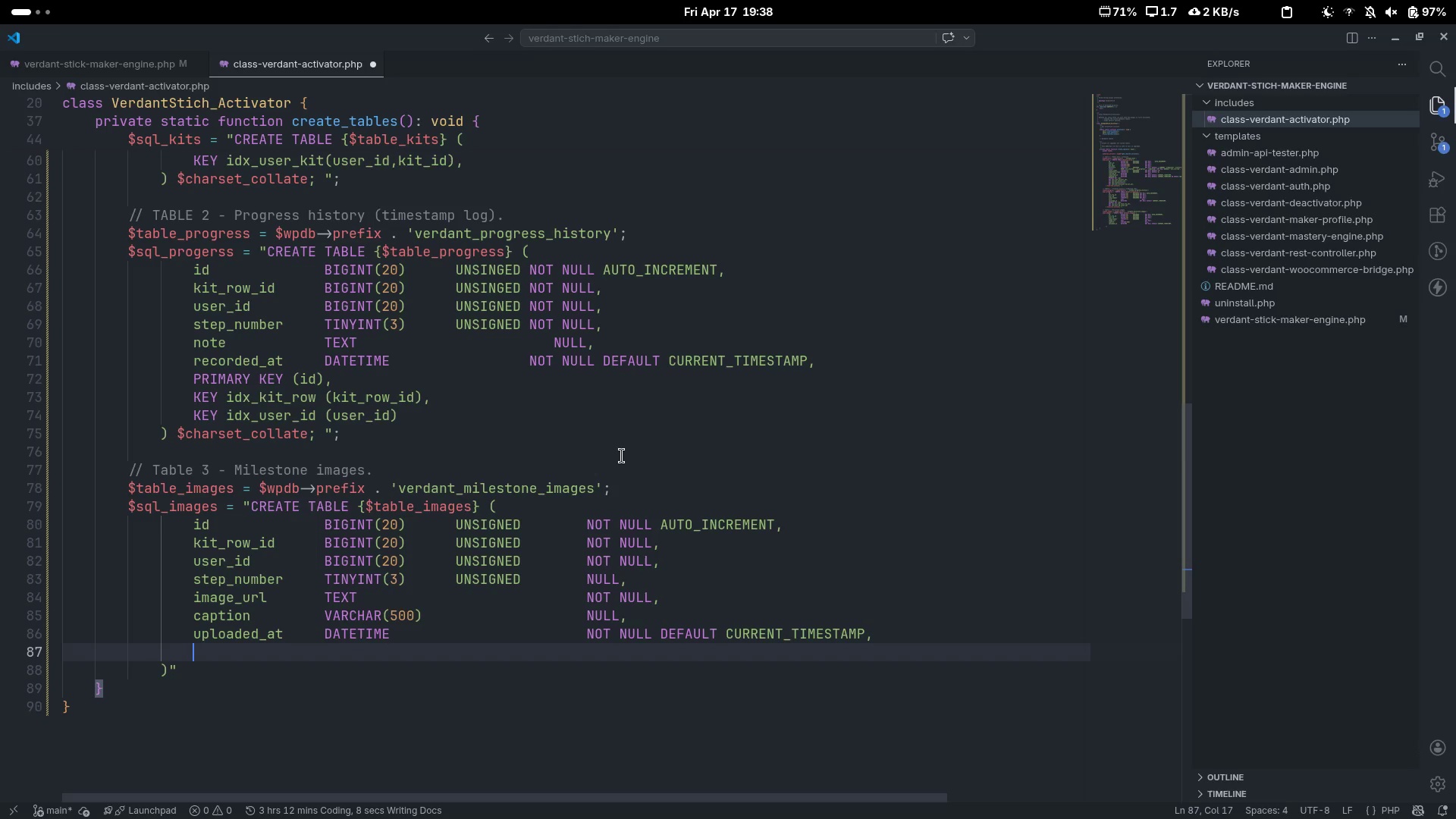 
 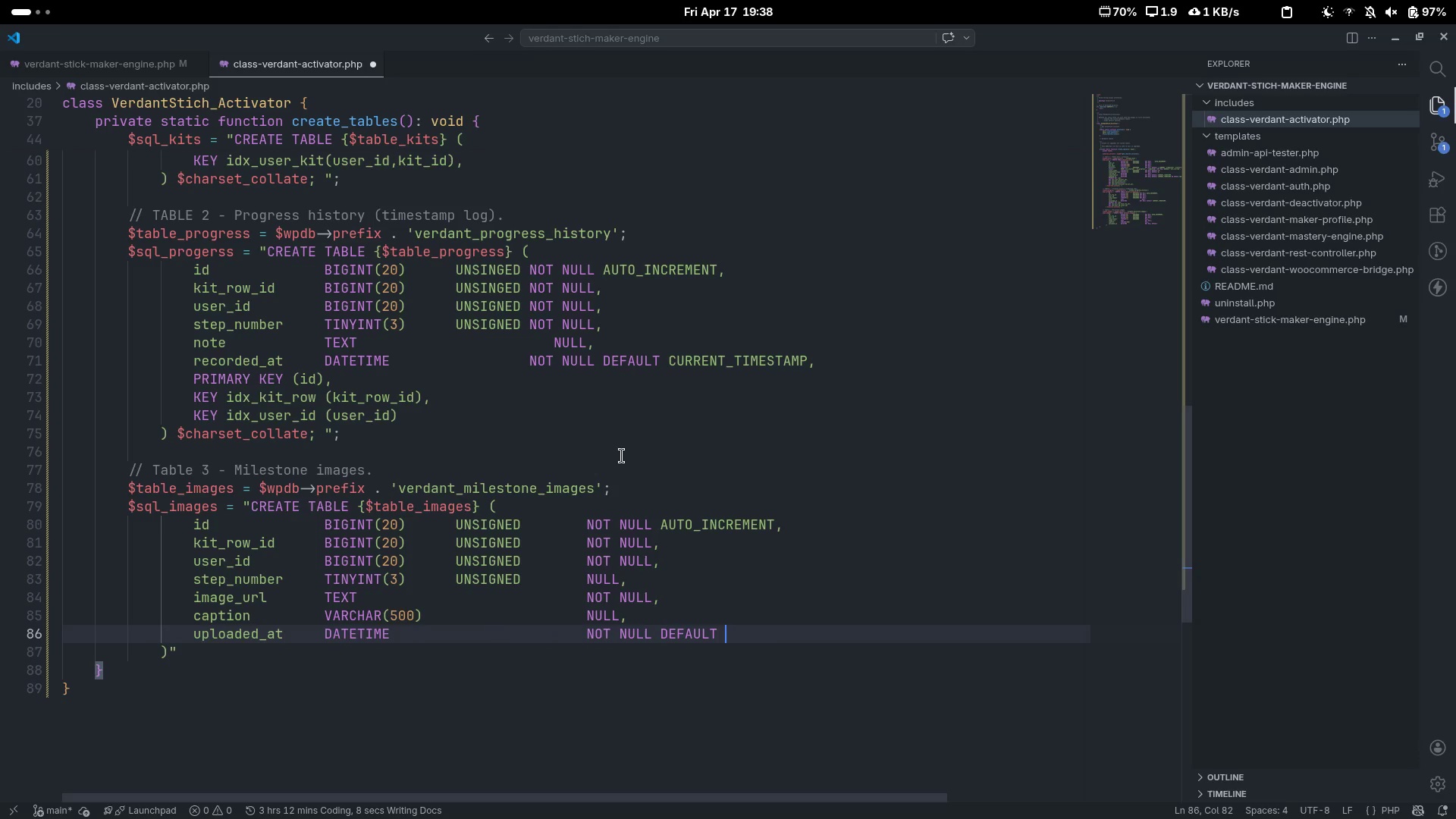 
key(Enter)
 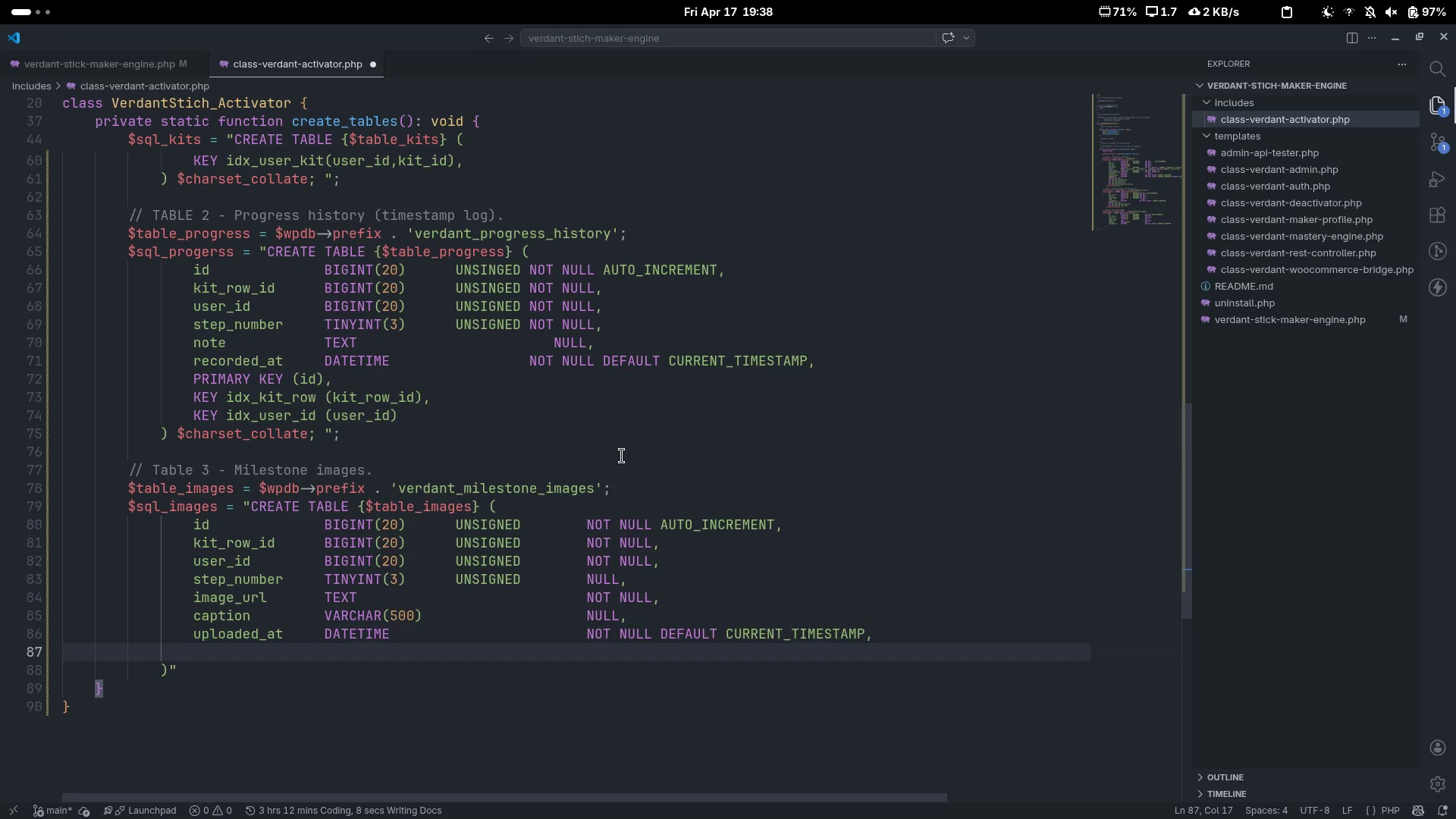 
type(PRIMARY KEY ())
 